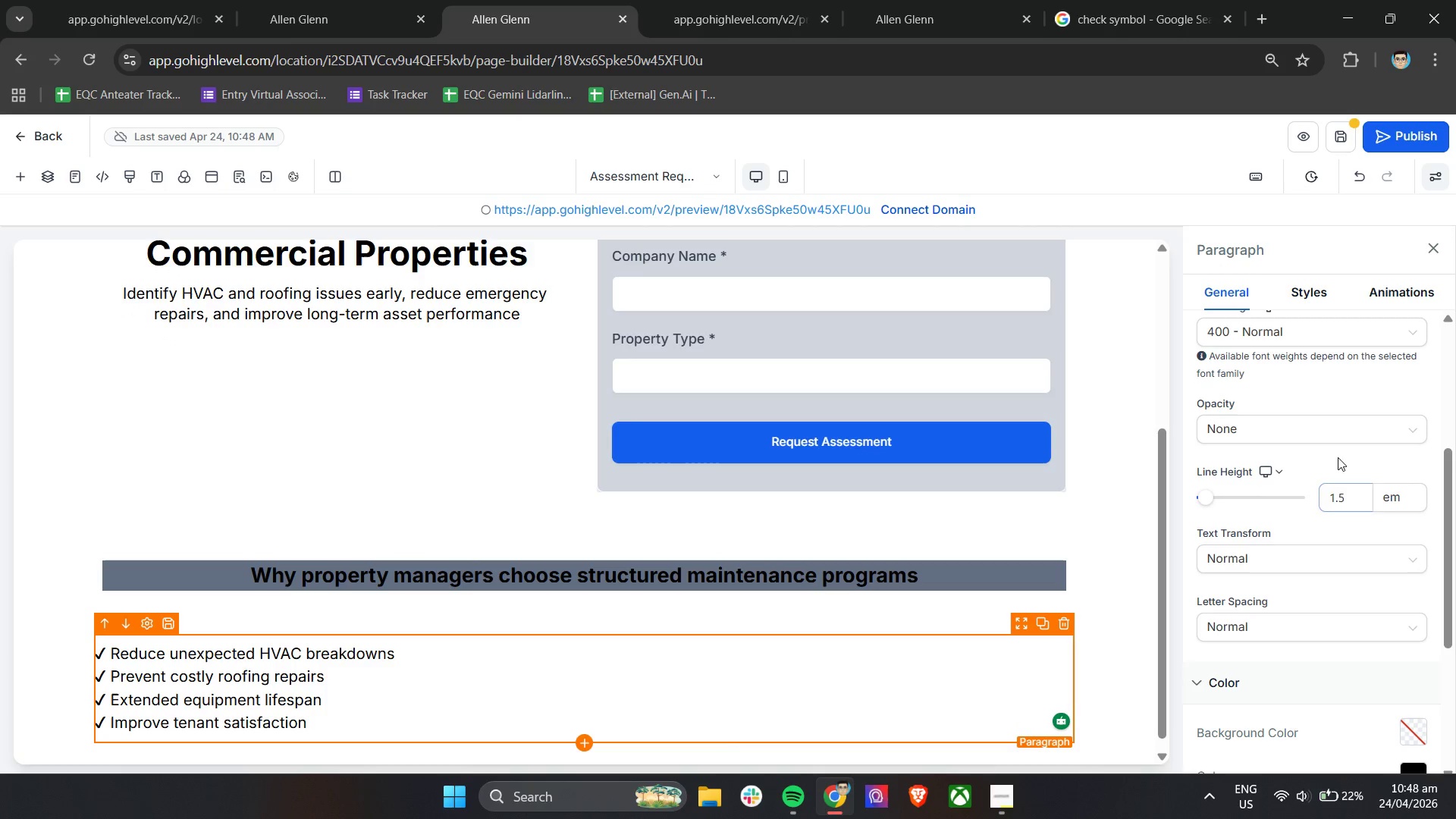 
left_click([1320, 460])
 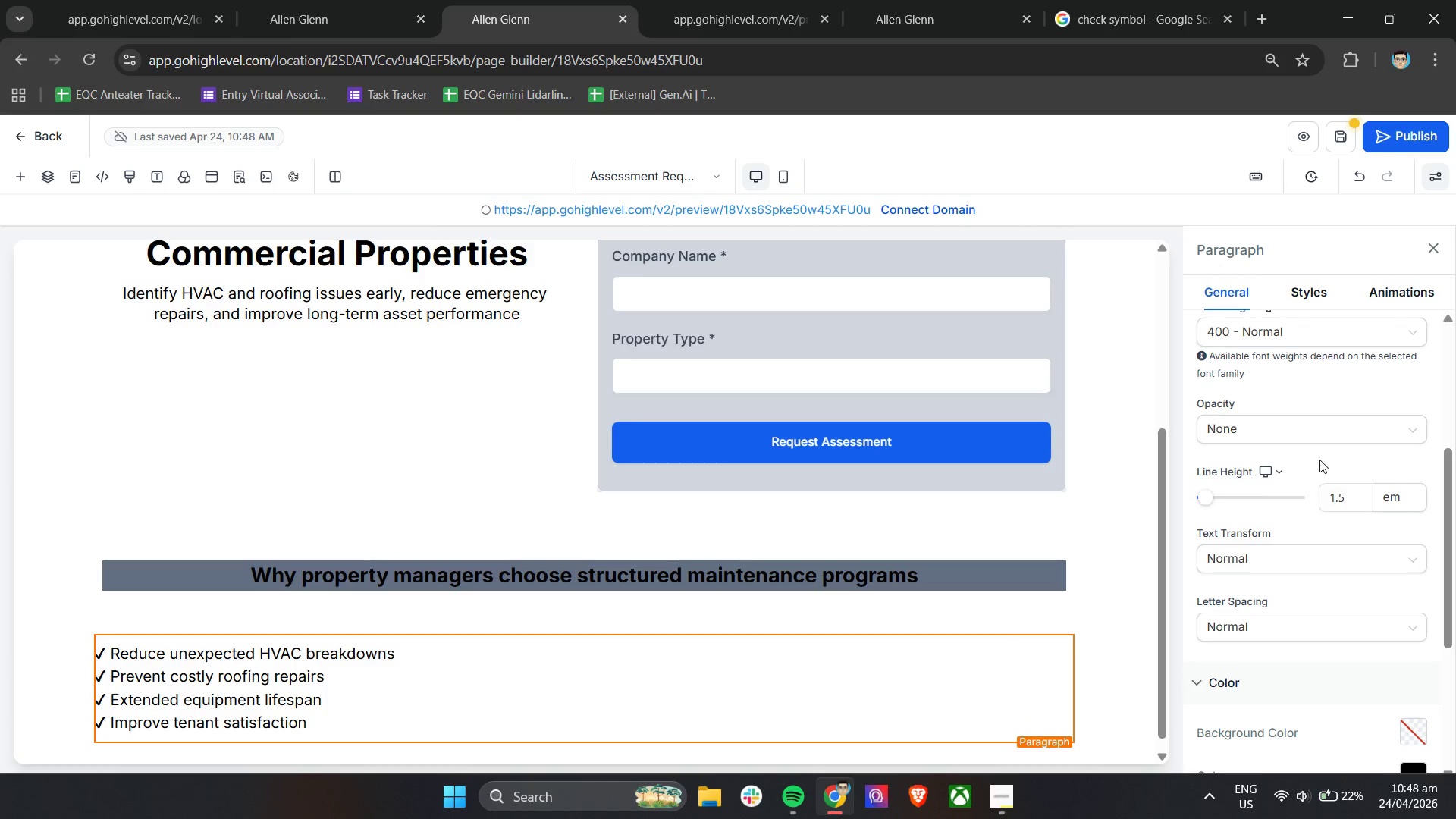 
scroll: coordinate [1320, 460], scroll_direction: up, amount: 4.0
 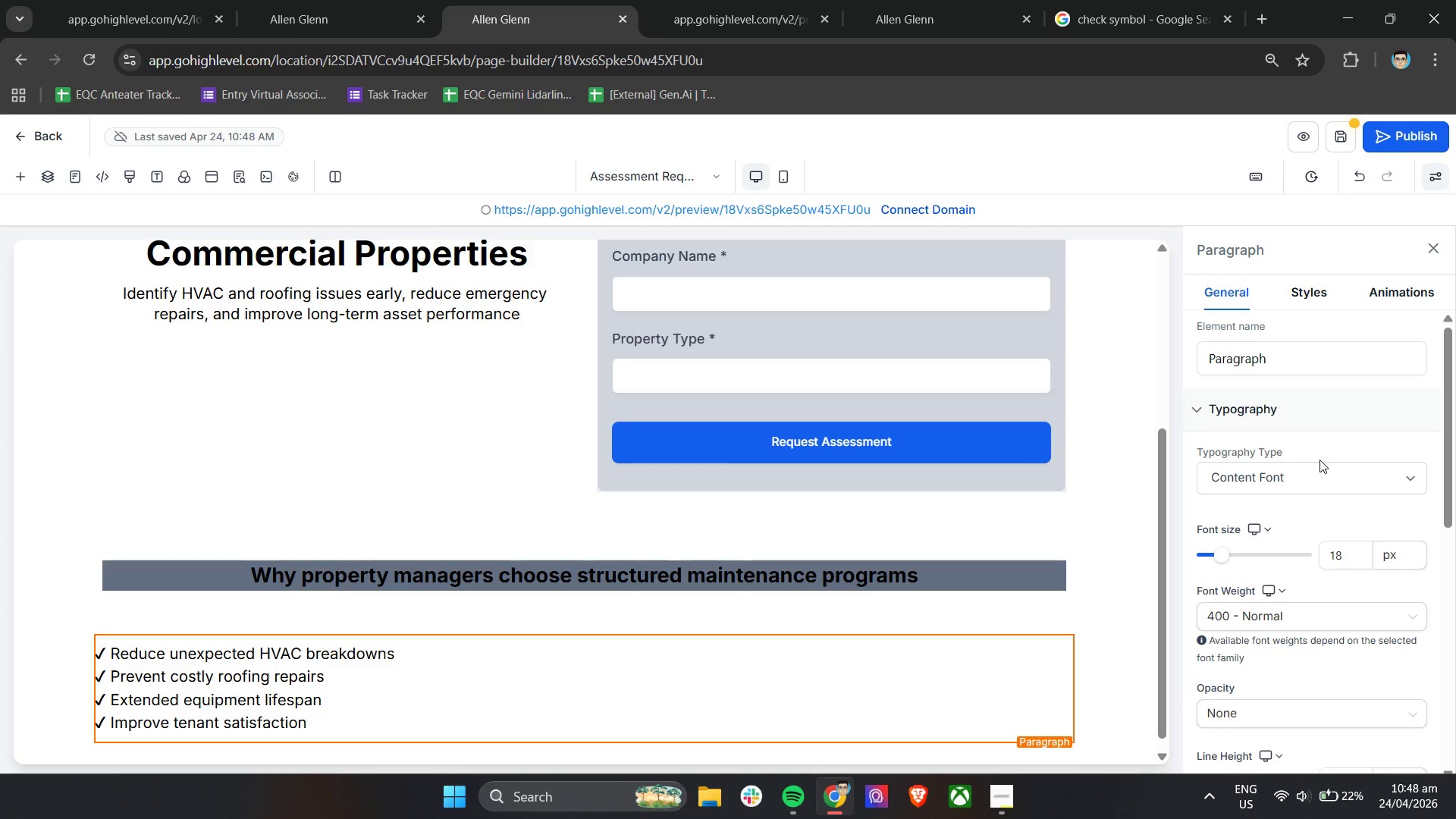 
scroll: coordinate [1306, 470], scroll_direction: down, amount: 5.0
 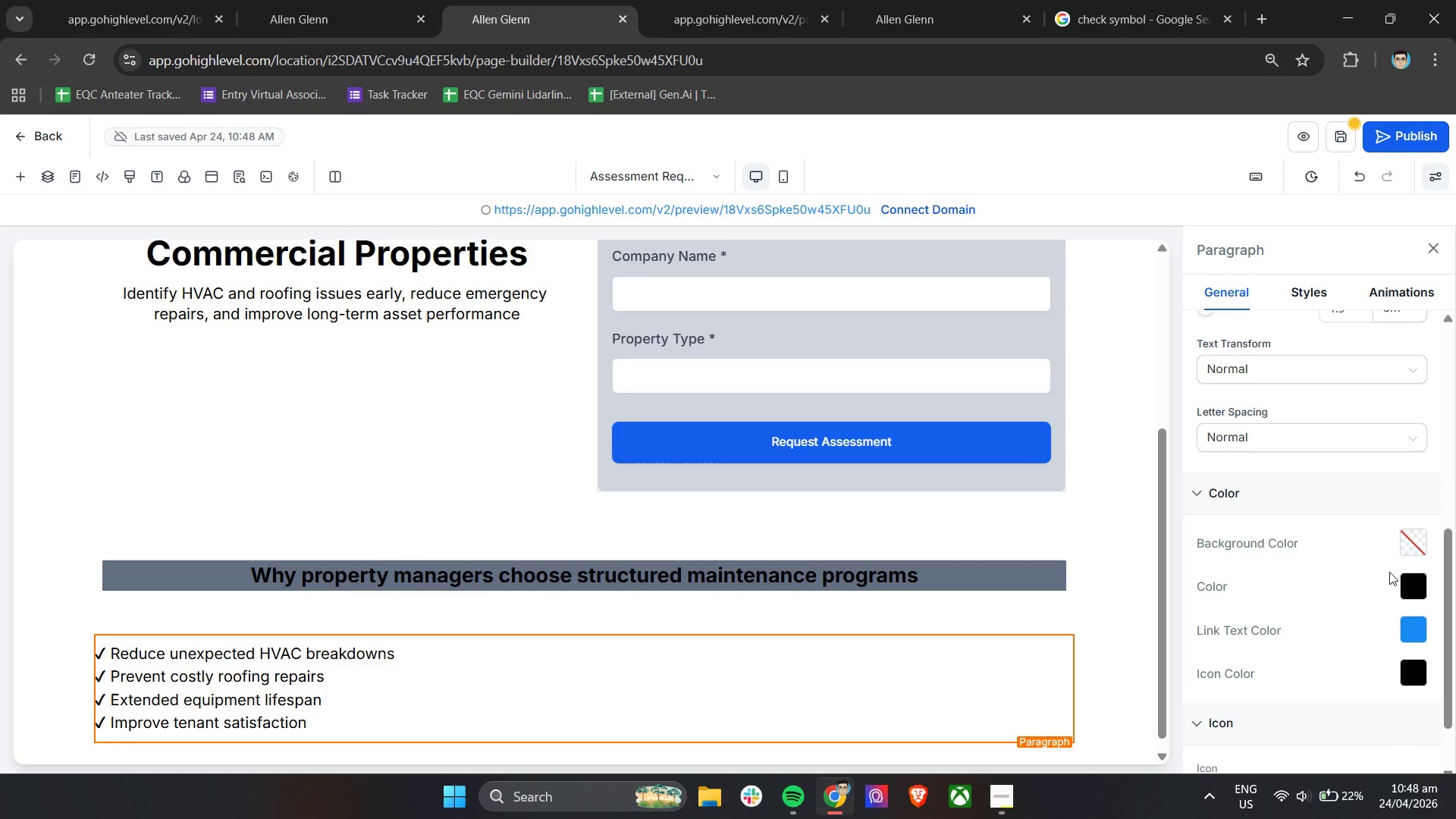 
left_click([1410, 543])
 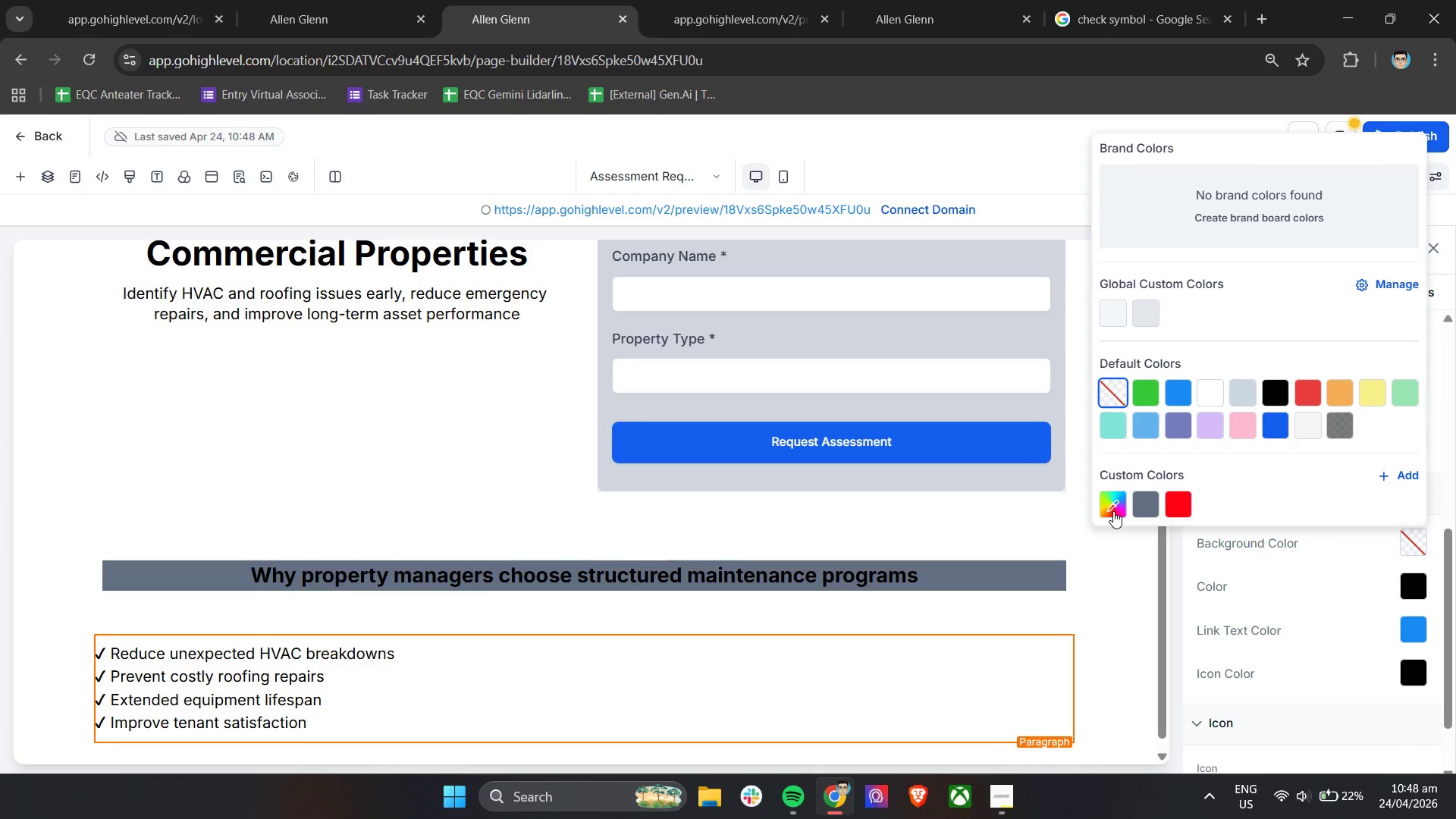 
left_click([1112, 506])
 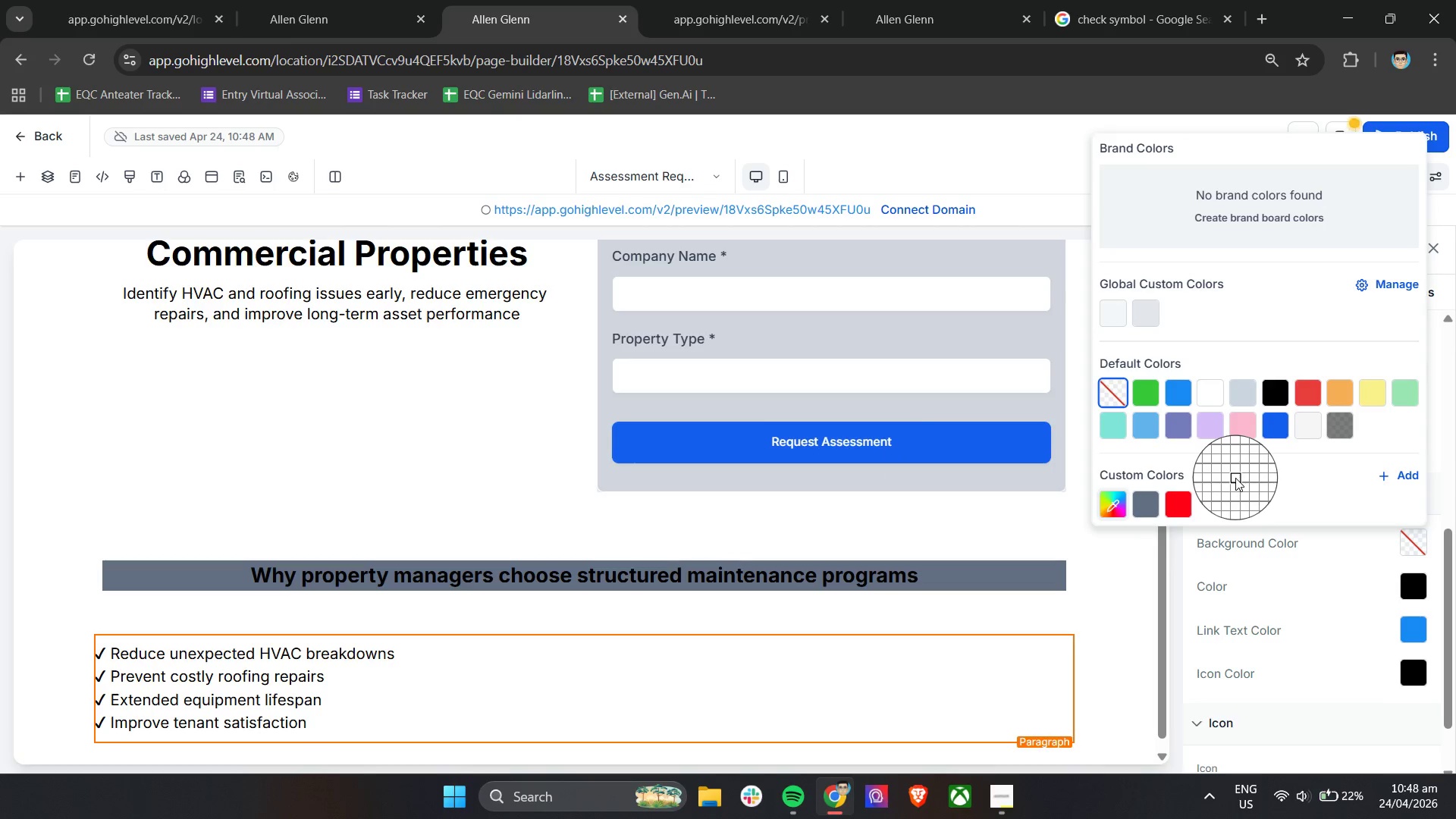 
left_click([887, 481])
 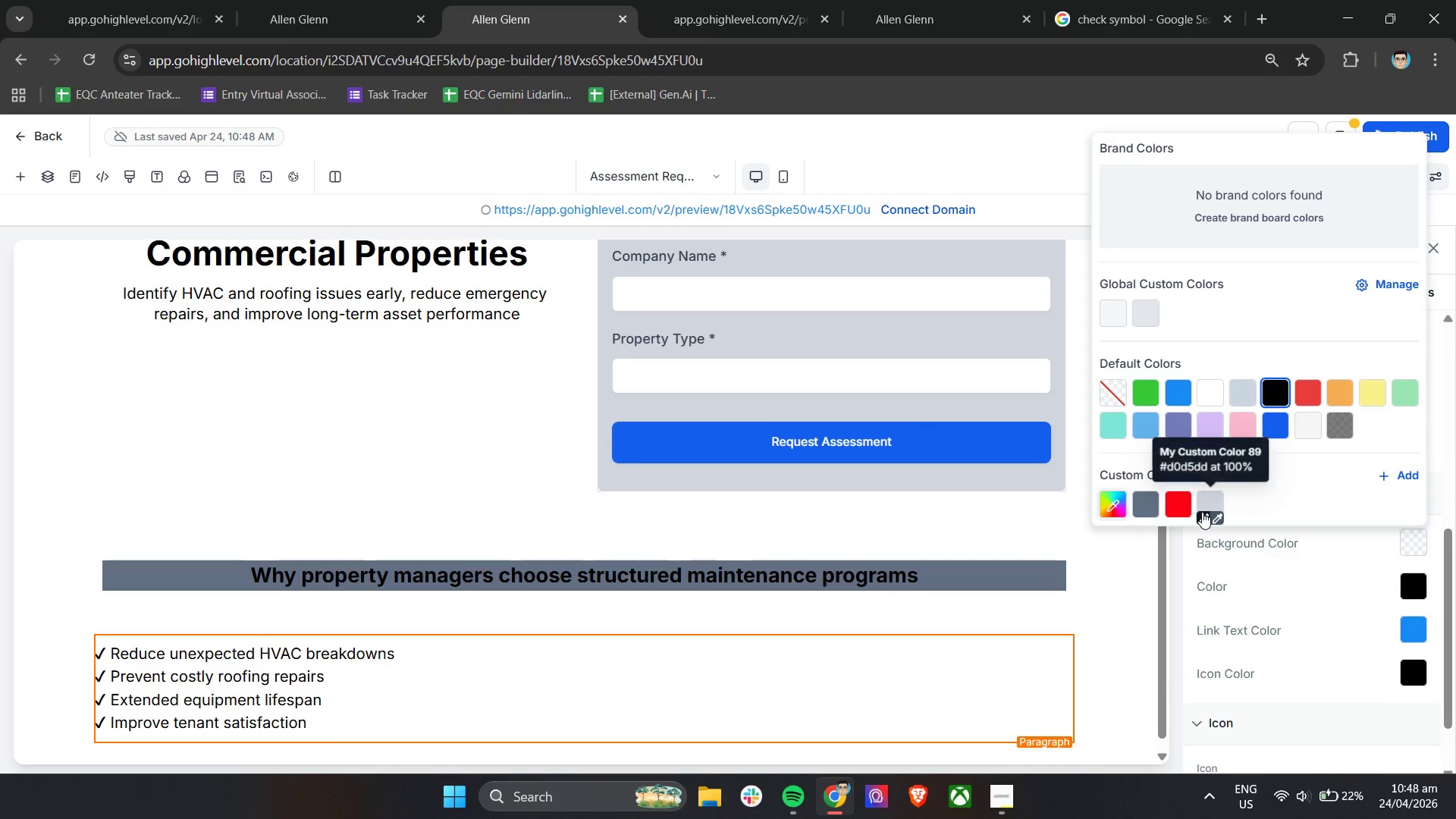 
left_click([1207, 505])
 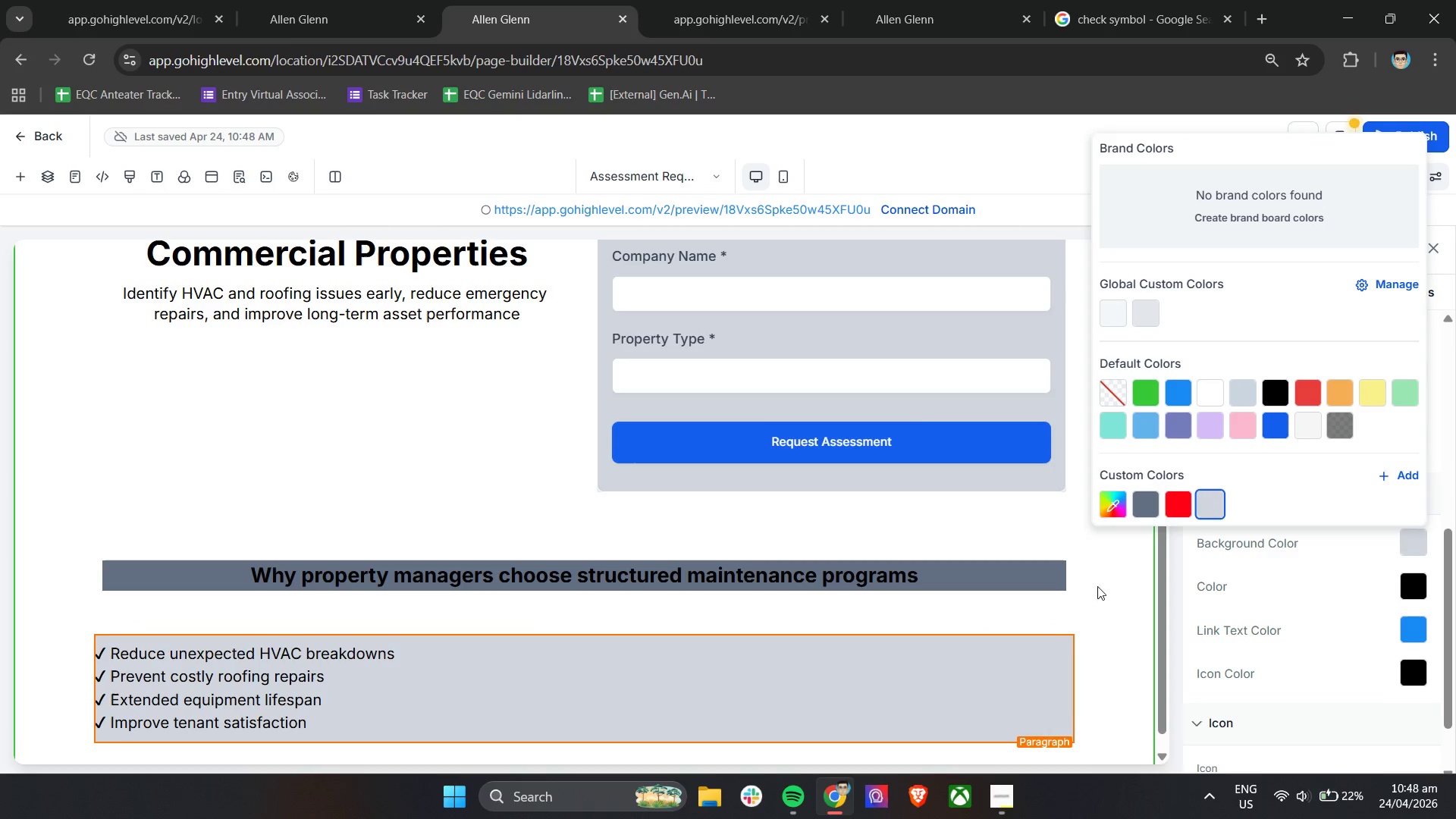 
left_click([1106, 588])
 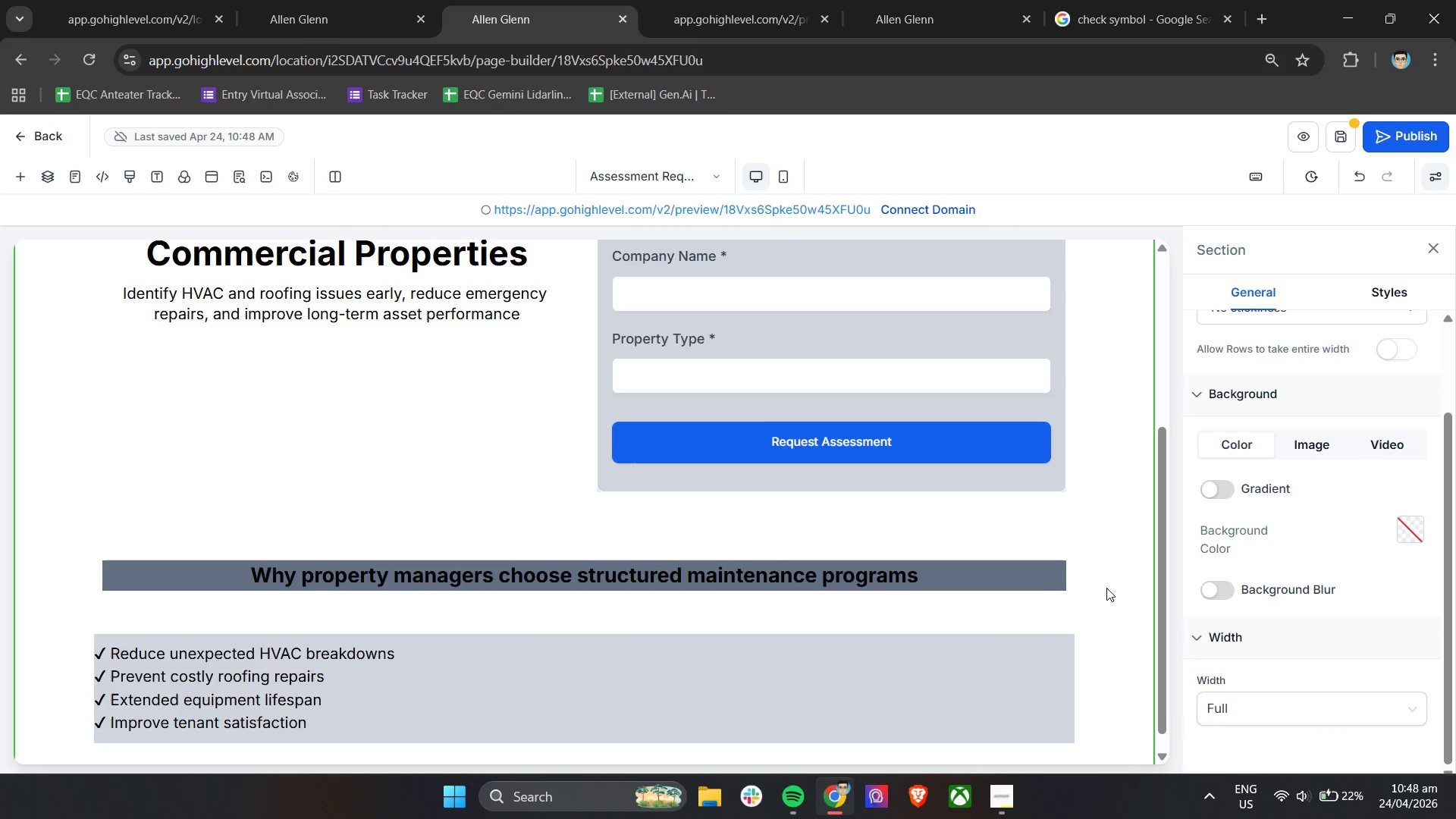 
left_click([1006, 587])
 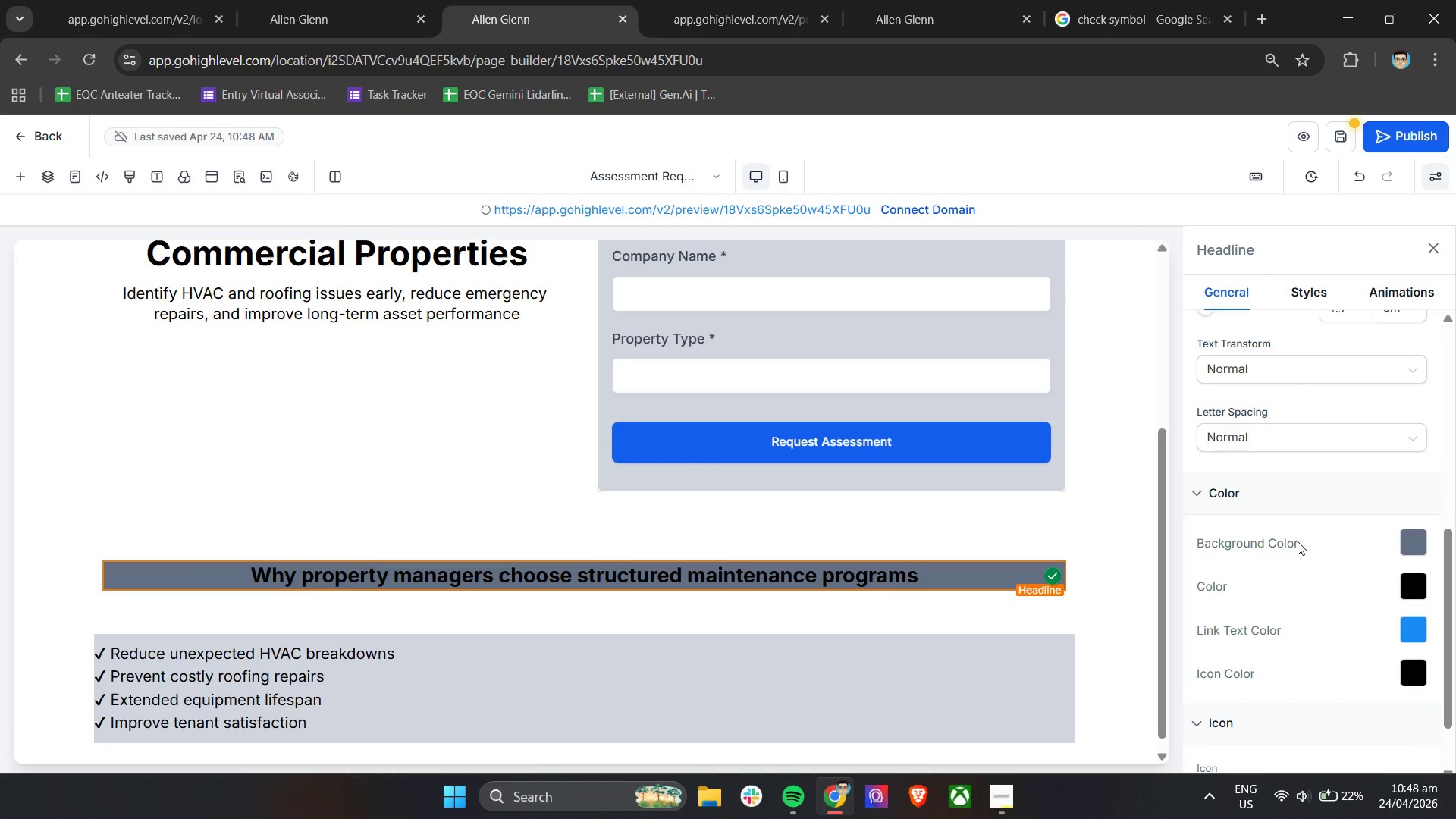 
left_click([1407, 544])
 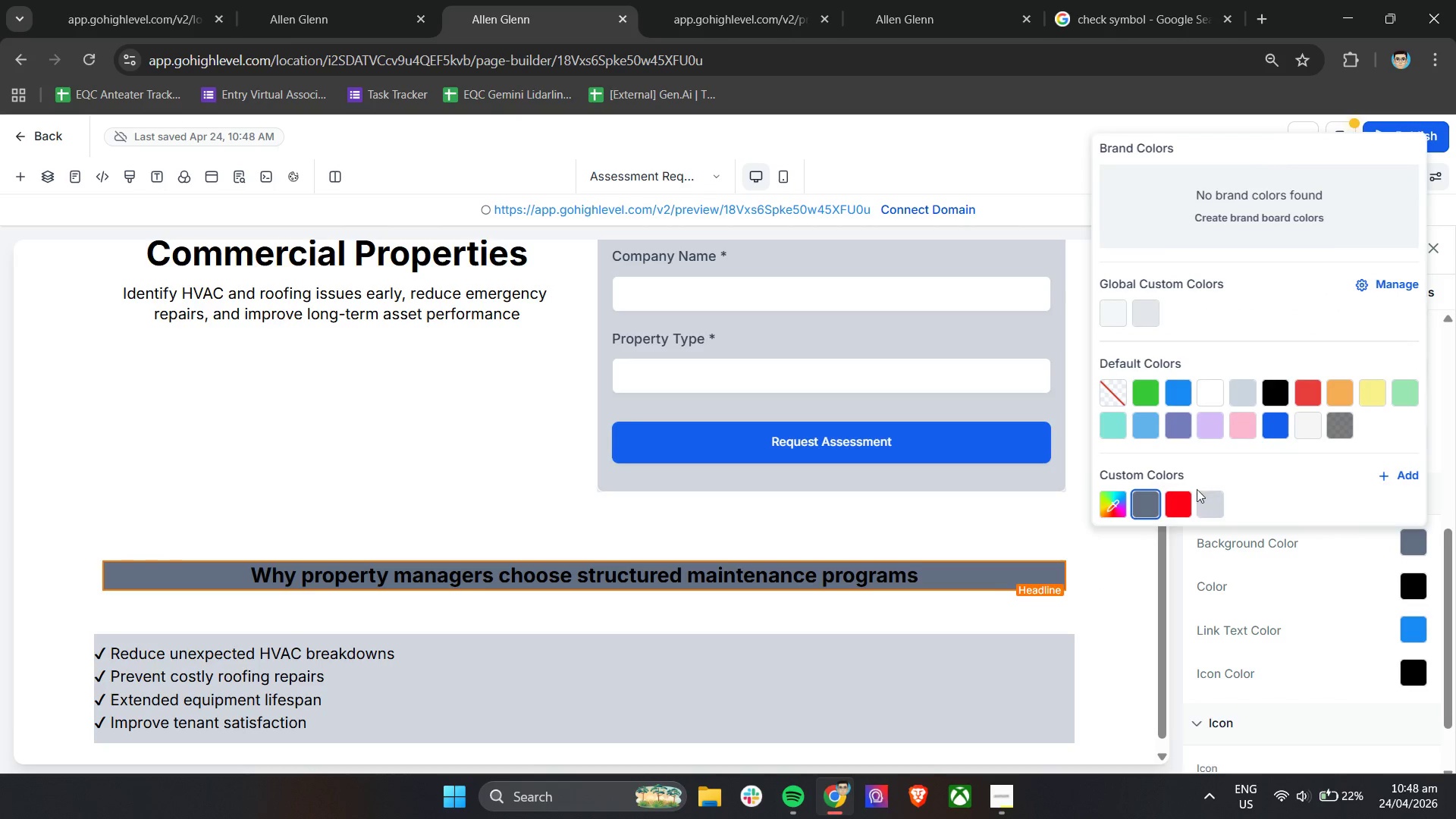 
left_click([1209, 501])
 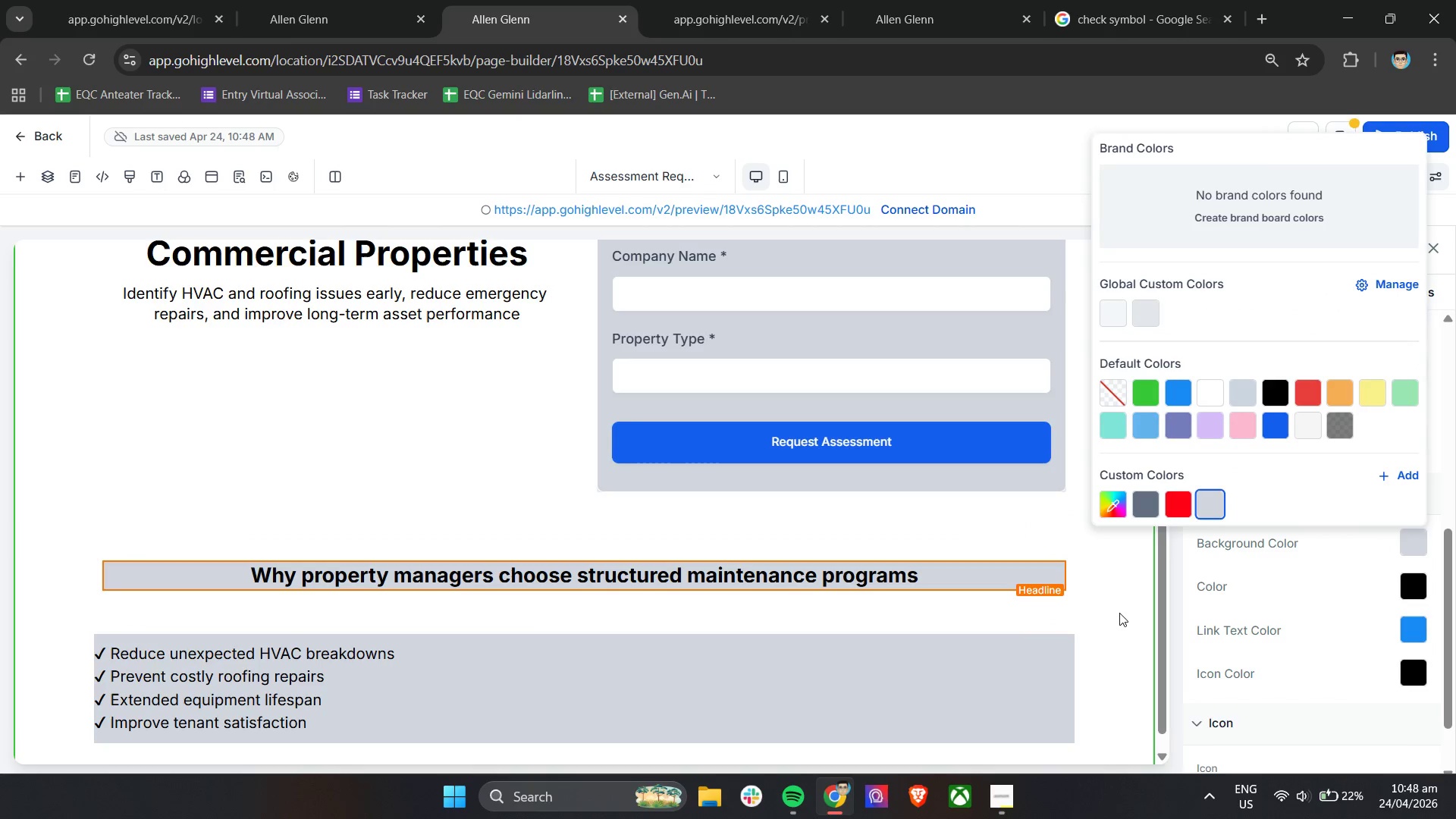 
left_click([1130, 610])
 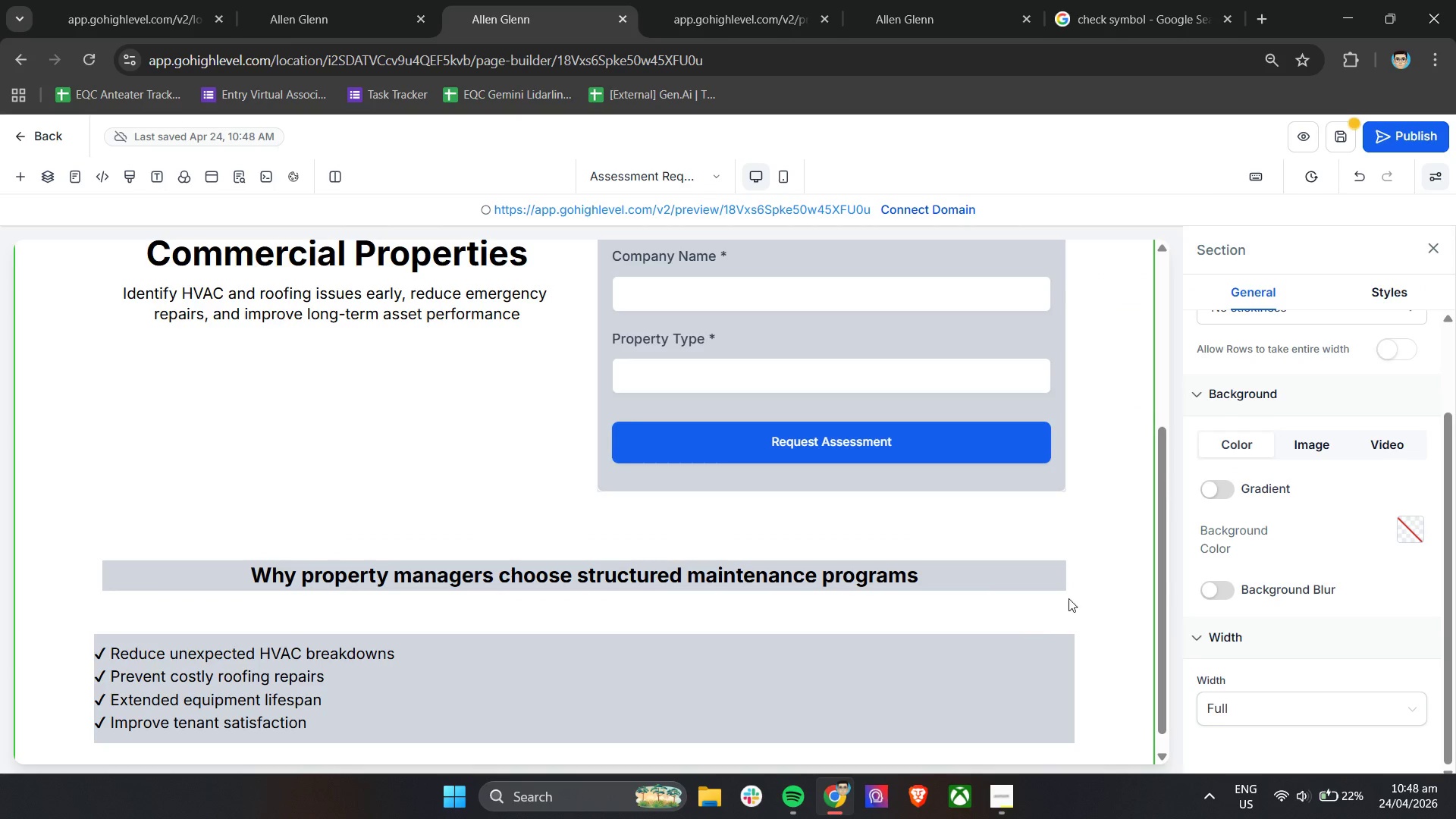 
left_click([964, 723])
 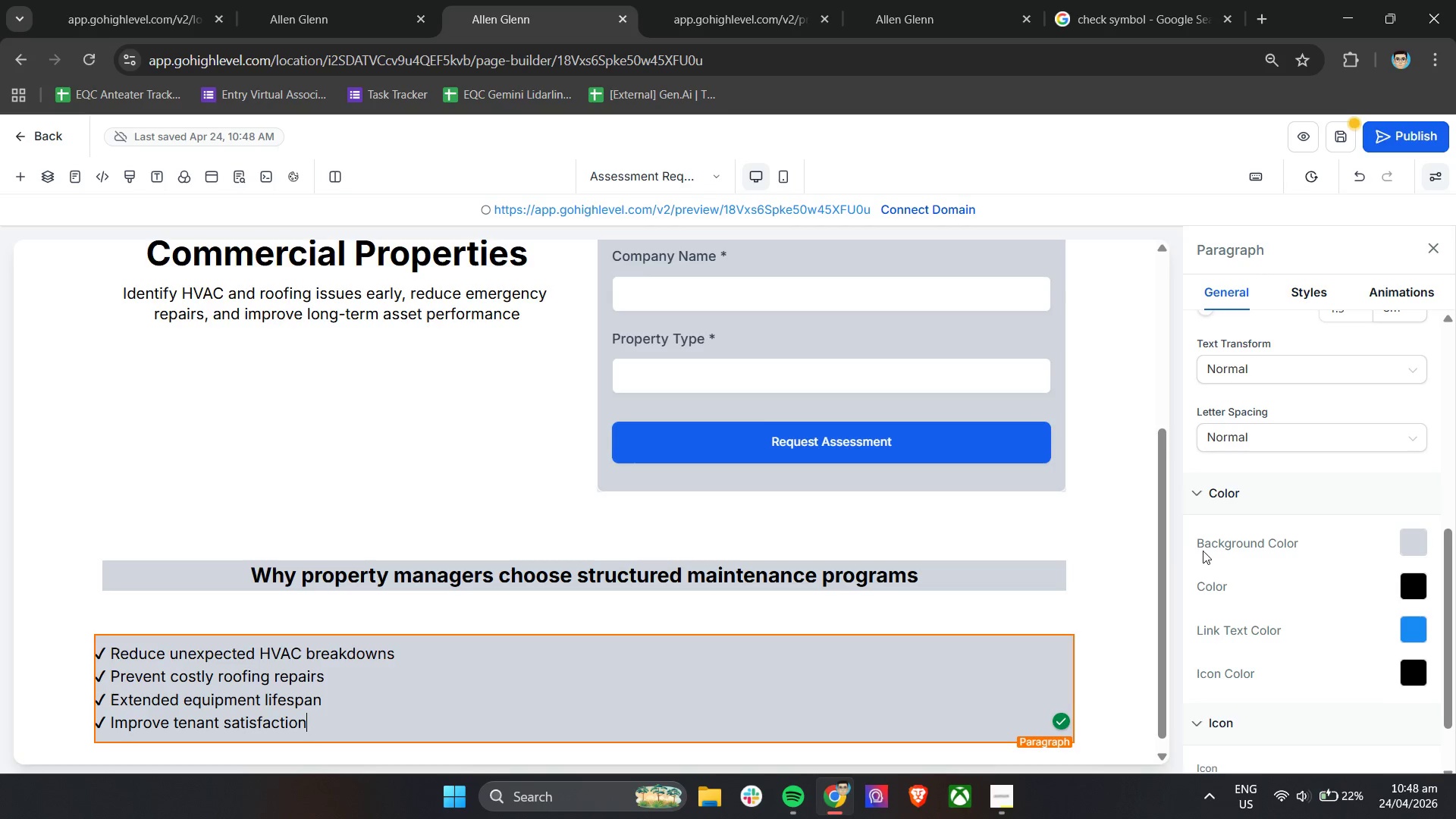 
left_click([1298, 291])
 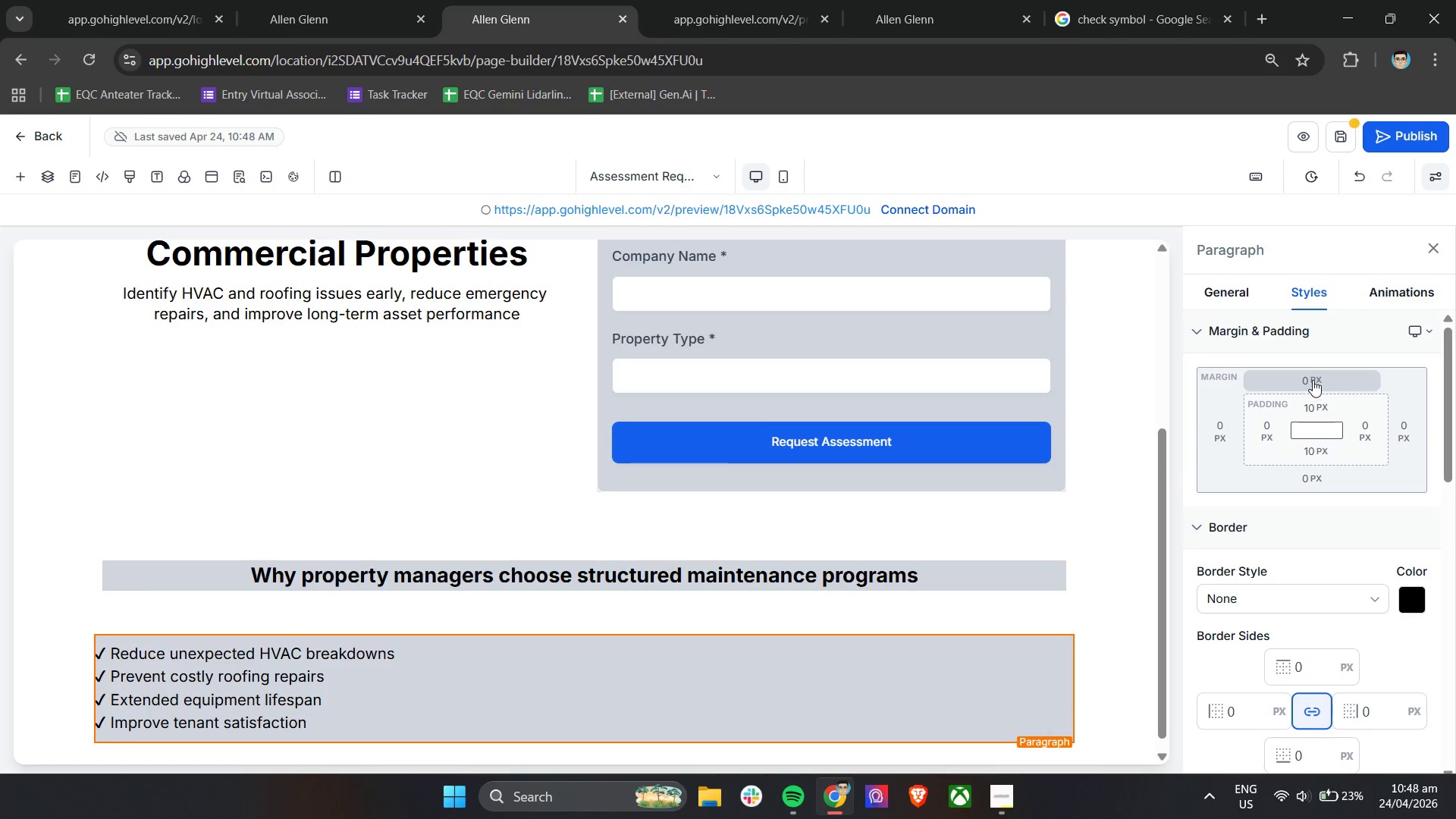 
left_click([1322, 406])
 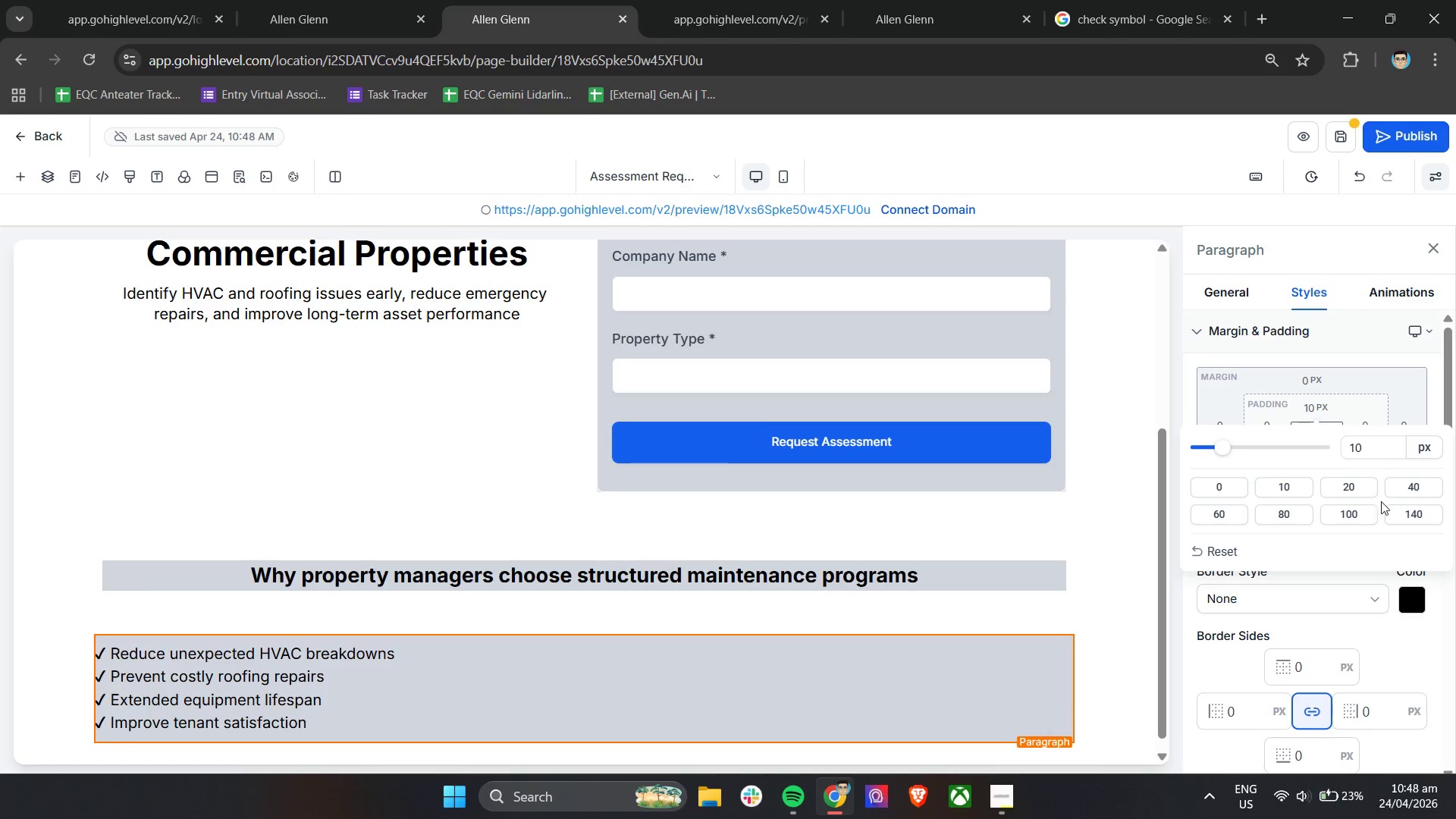 
left_click([1407, 493])
 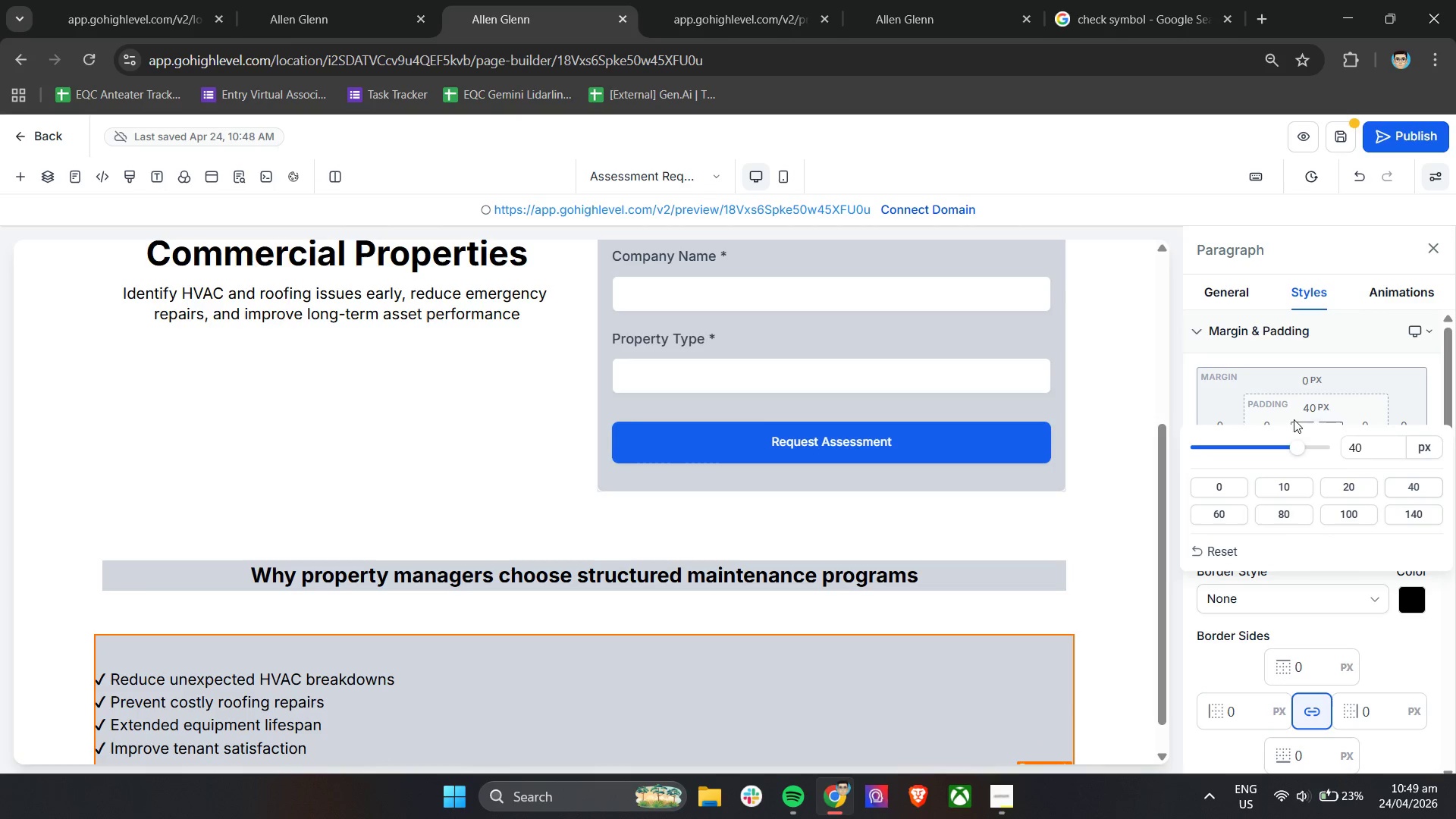 
wait(5.86)
 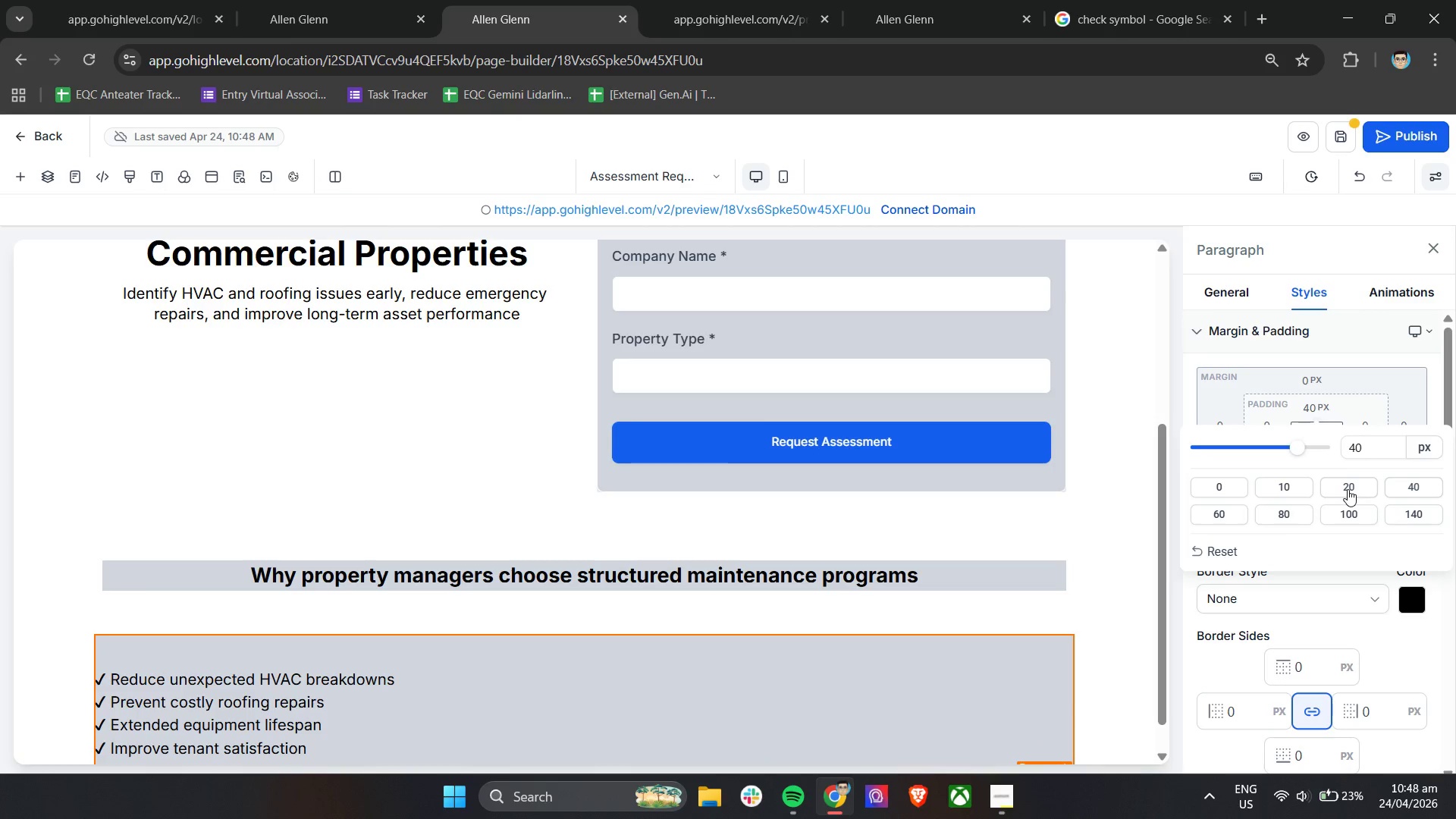 
left_click([1194, 388])
 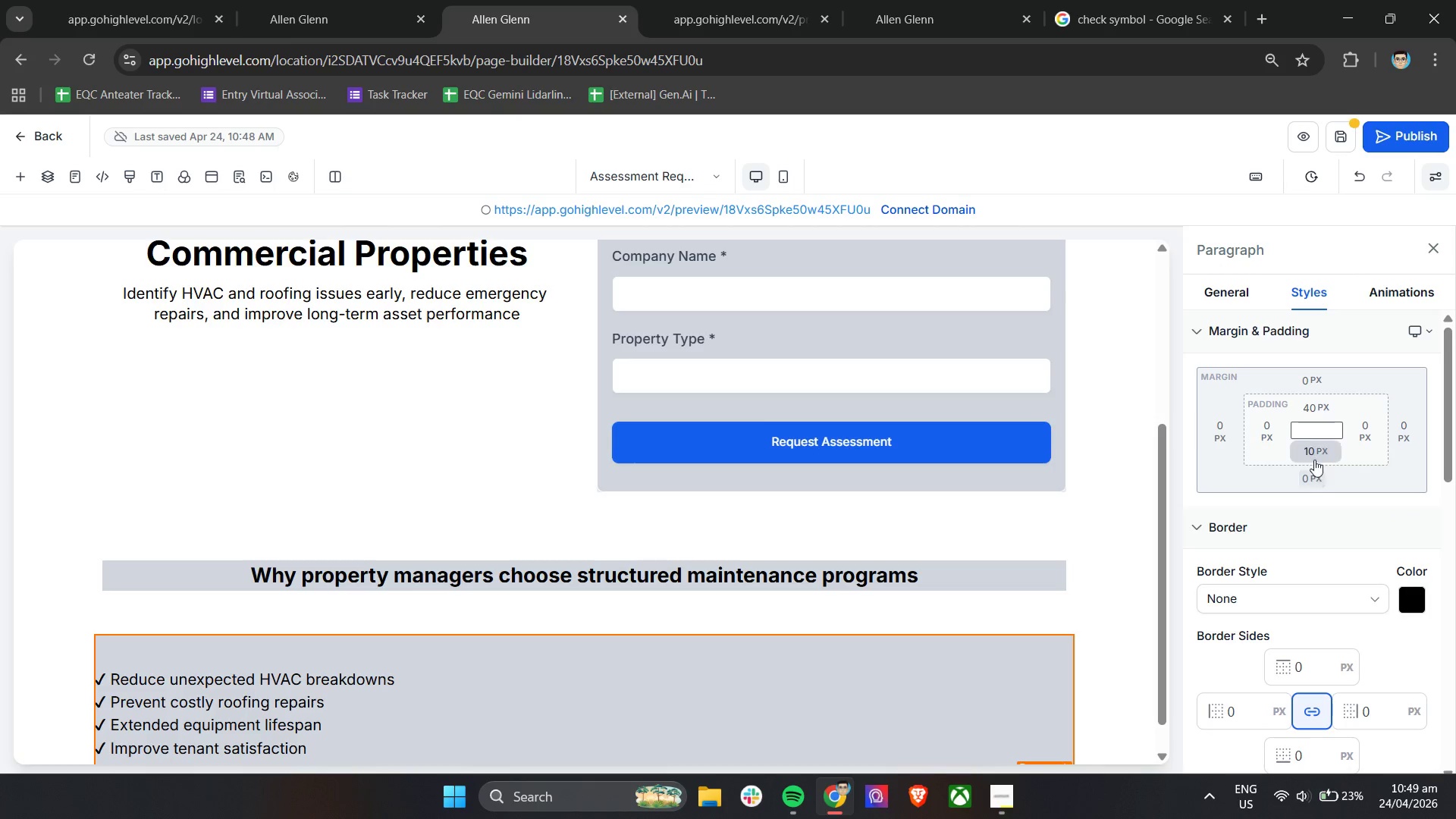 
left_click([1314, 456])
 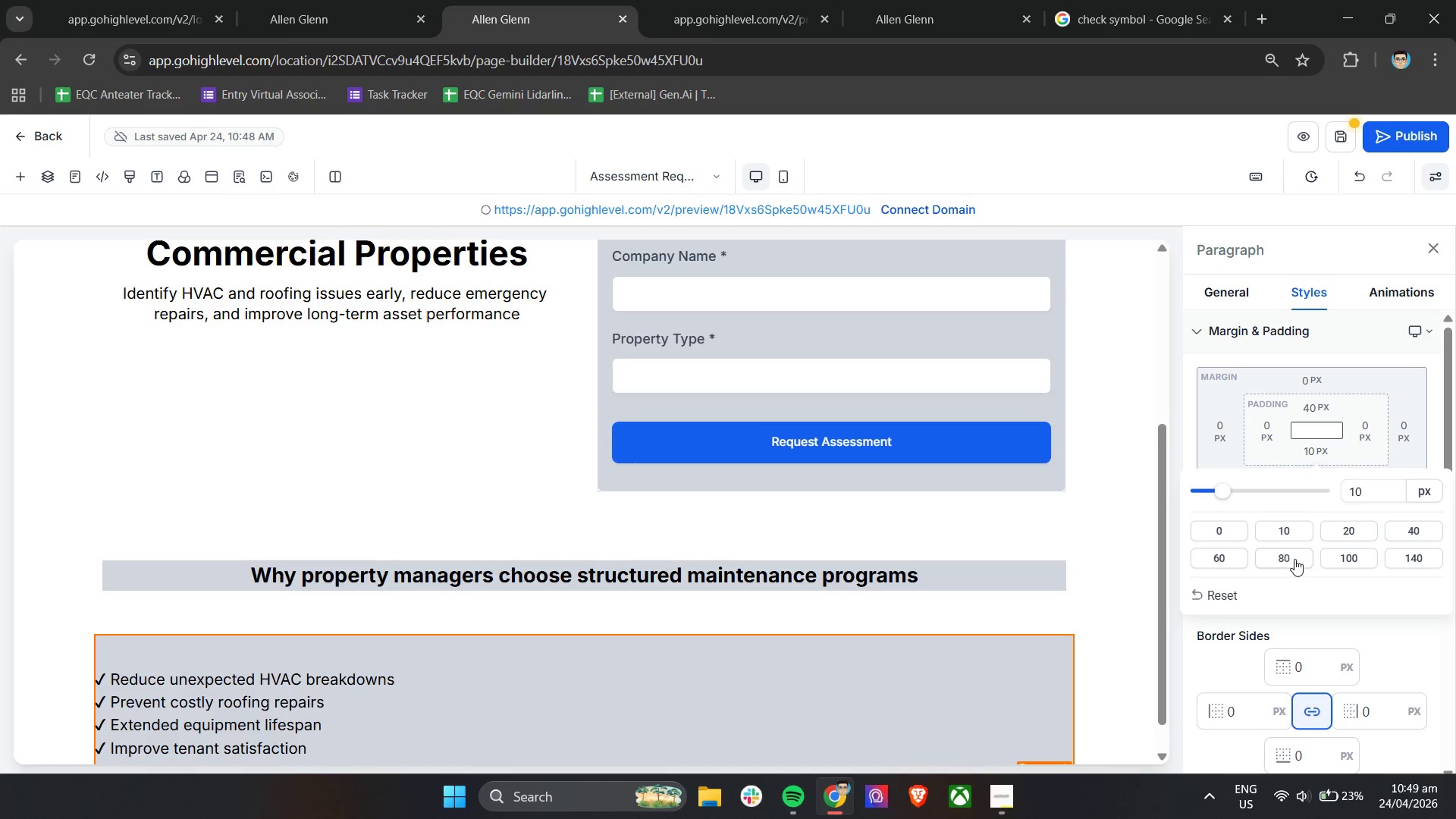 
left_click([1404, 535])
 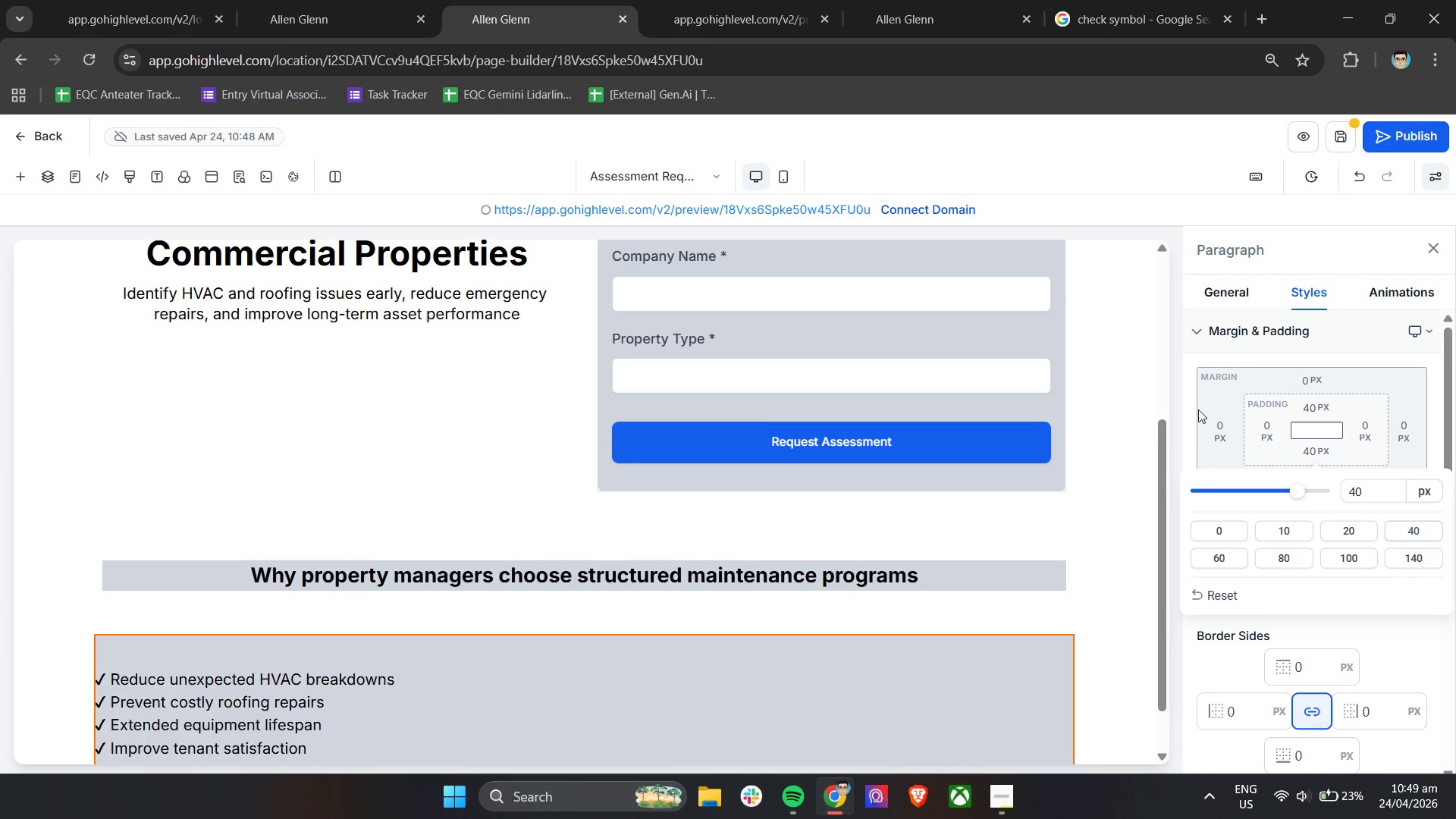 
left_click([1210, 410])
 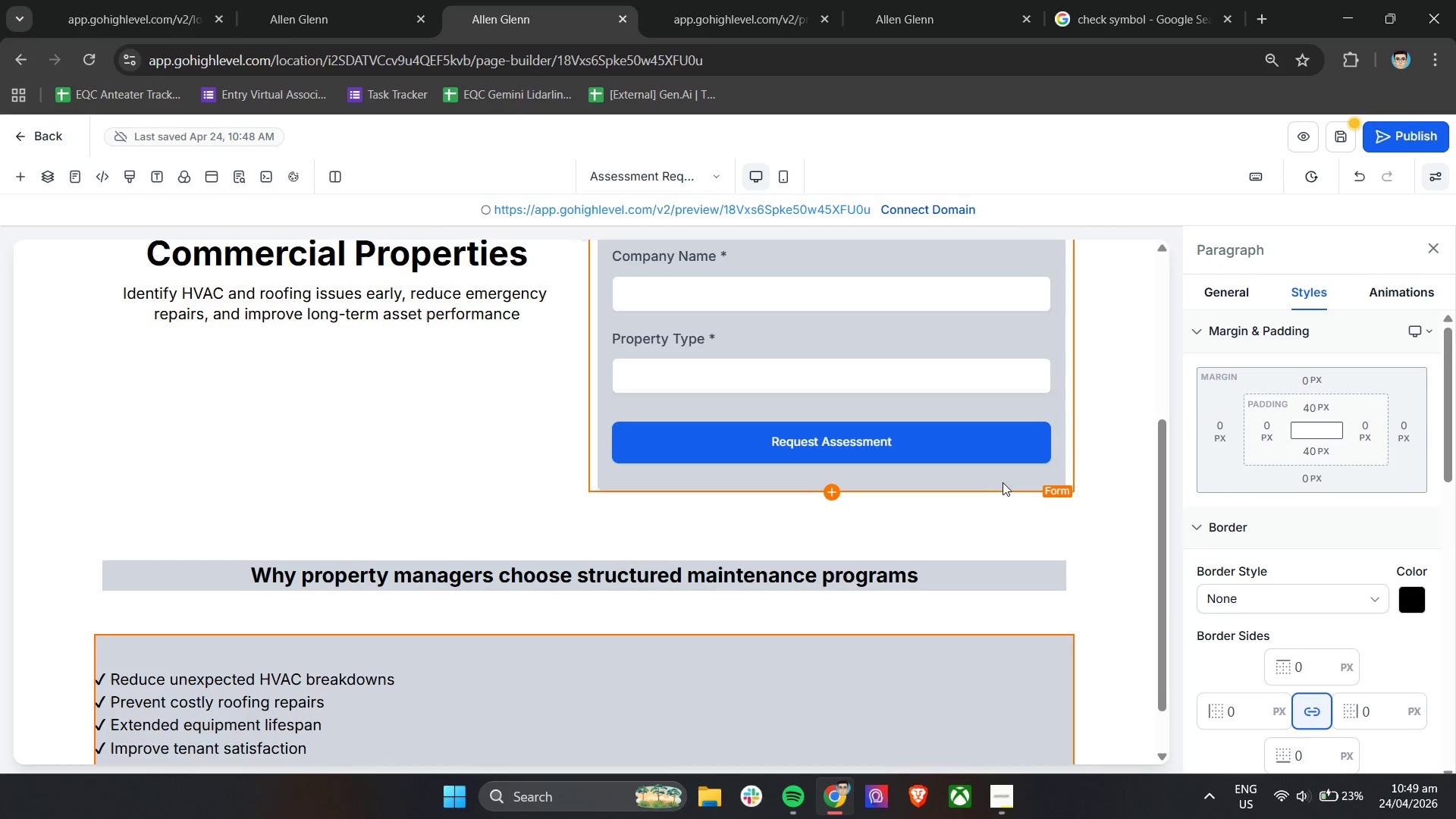 
scroll: coordinate [1033, 490], scroll_direction: down, amount: 8.0
 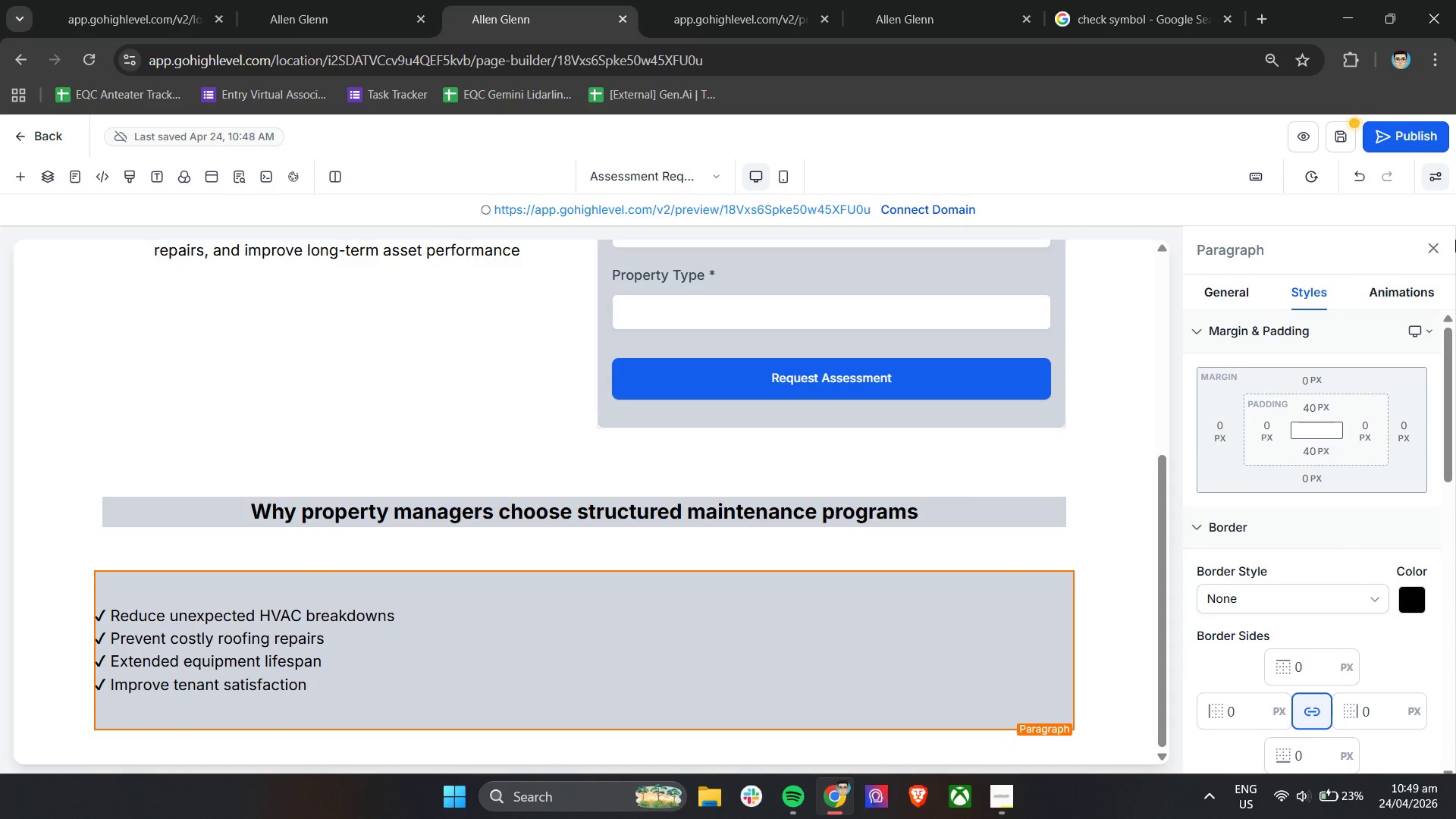 
left_click([1437, 243])
 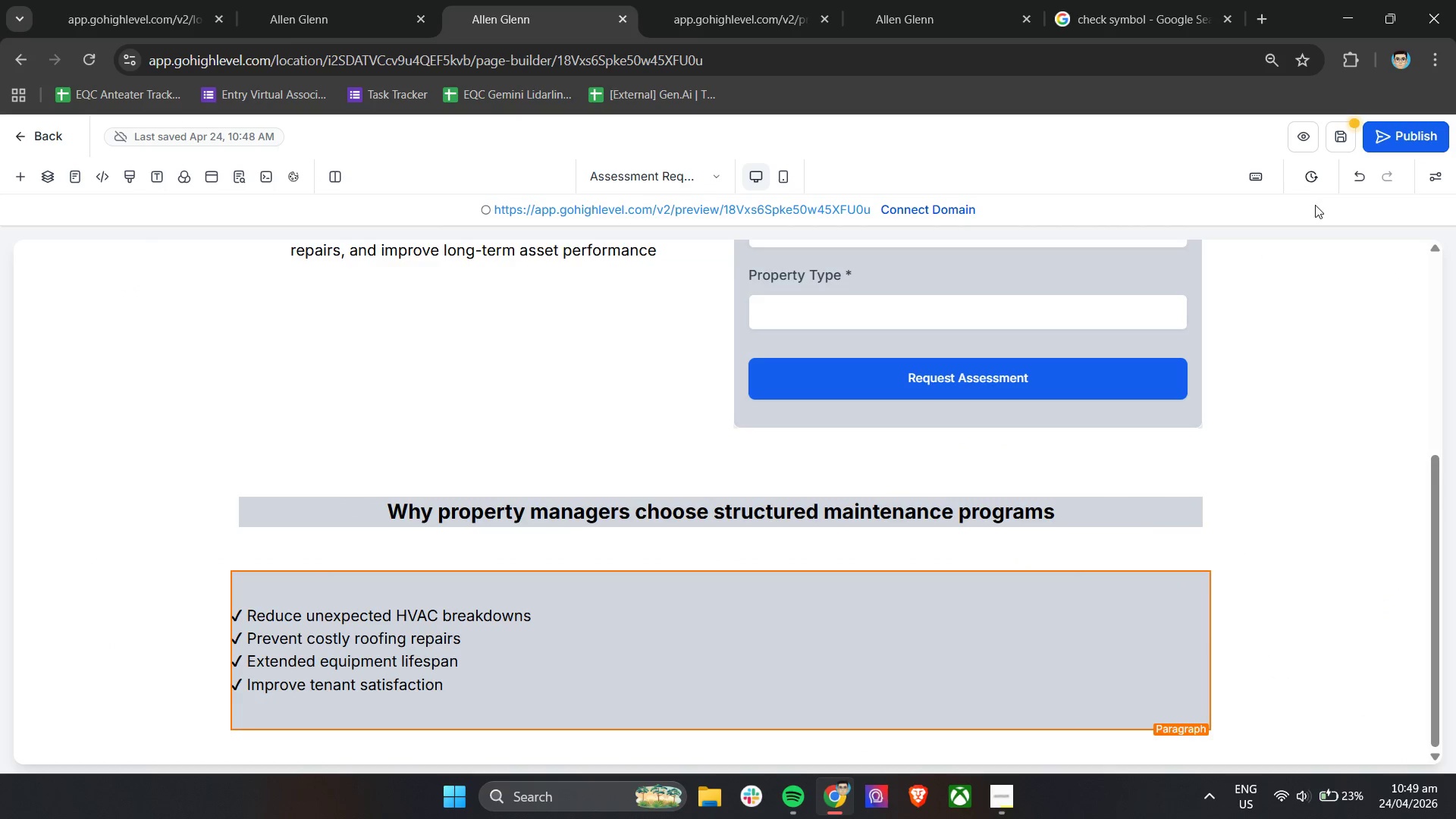 
left_click([1342, 141])
 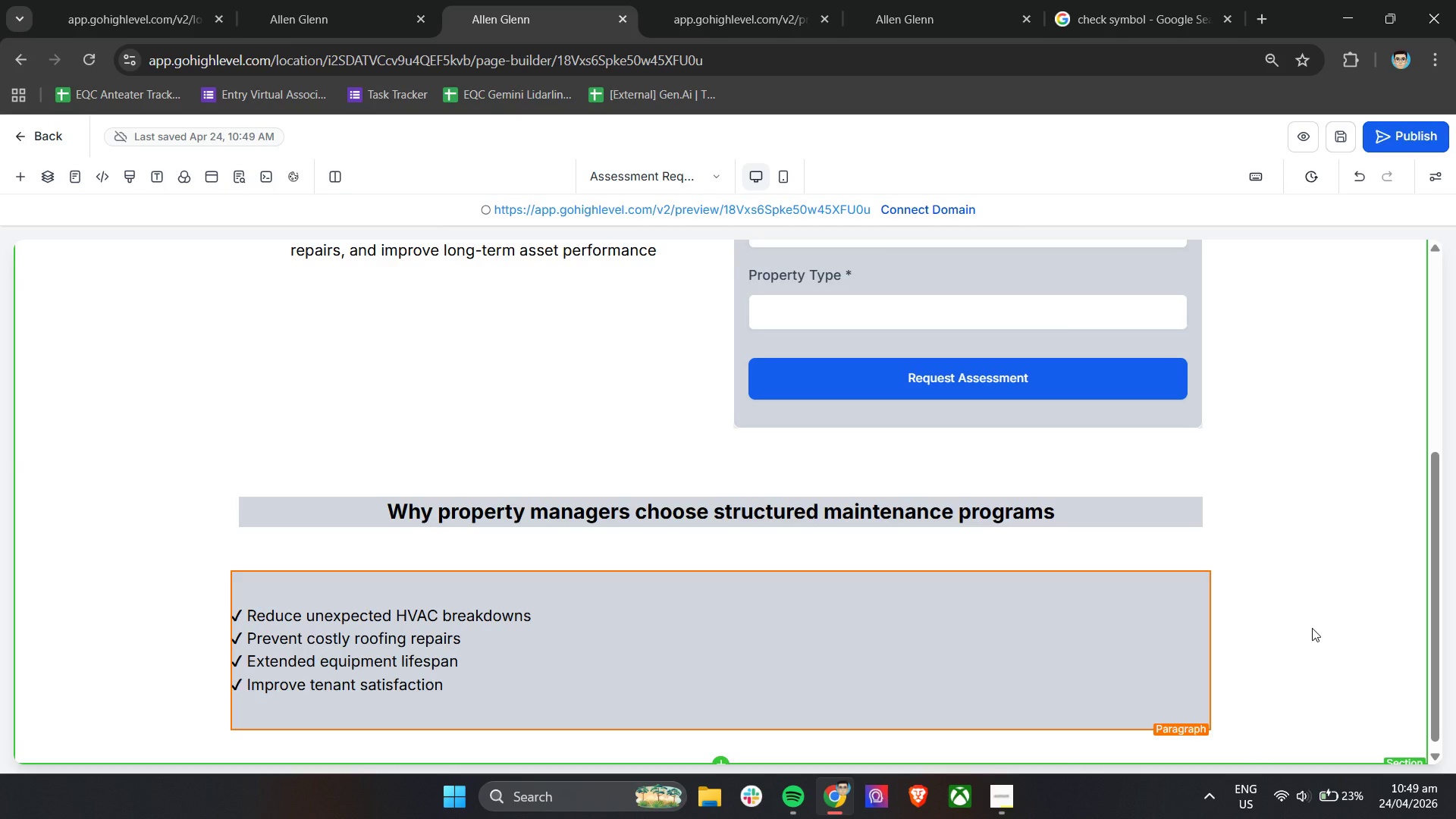 
wait(7.23)
 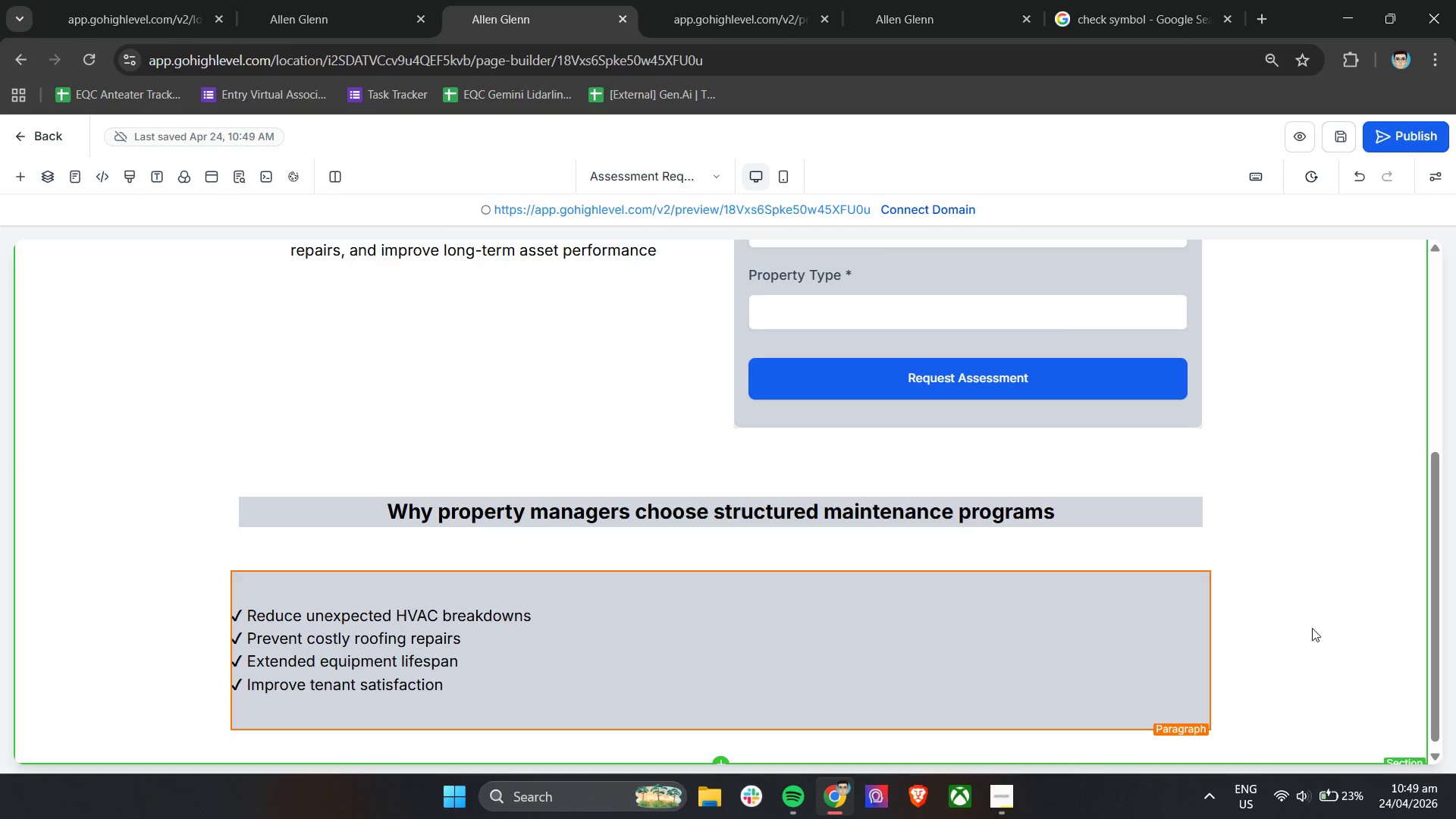 
left_click([499, 657])
 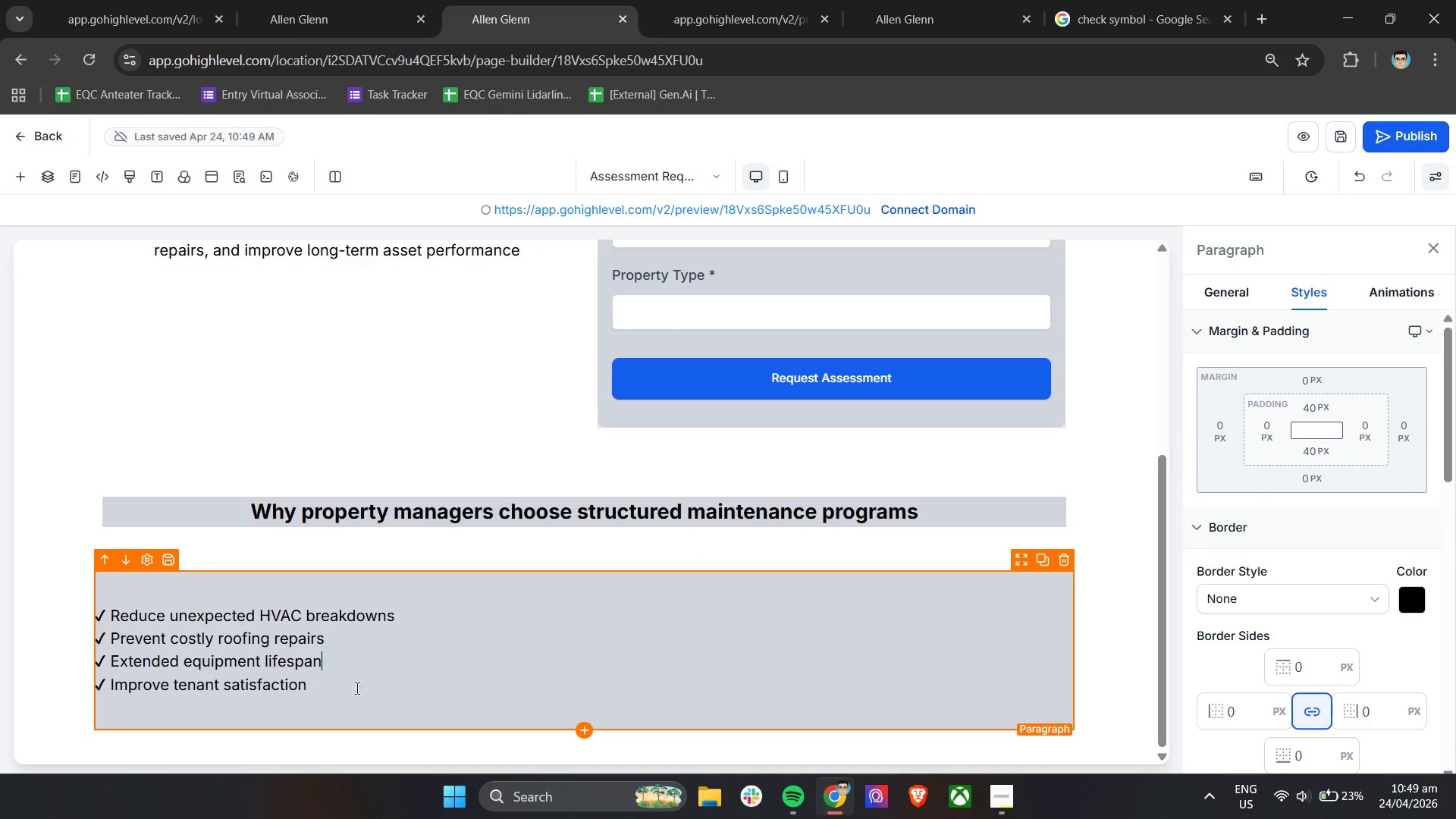 
left_click_drag(start_coordinate=[337, 693], to_coordinate=[96, 611])
 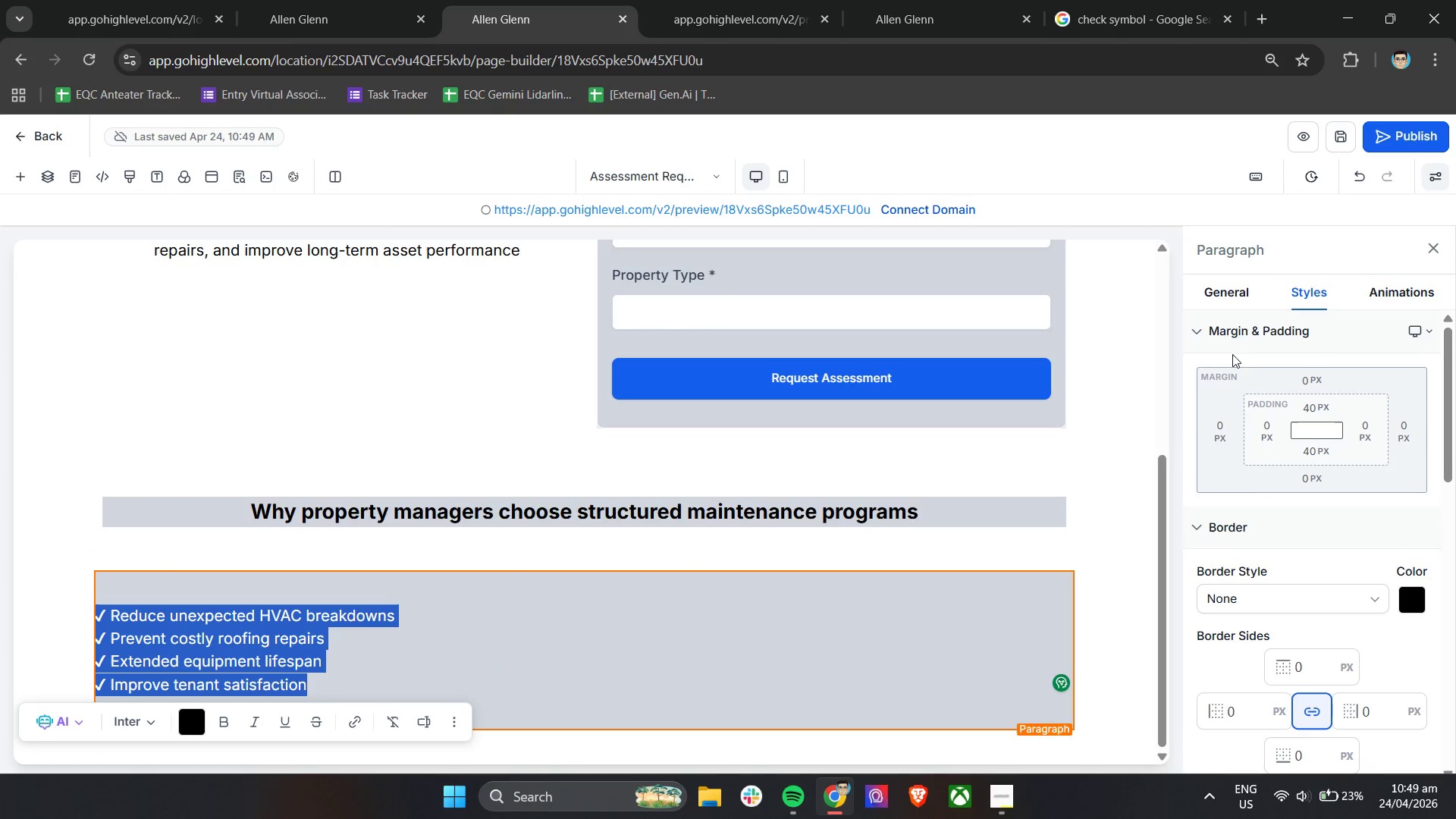 
left_click([1232, 291])
 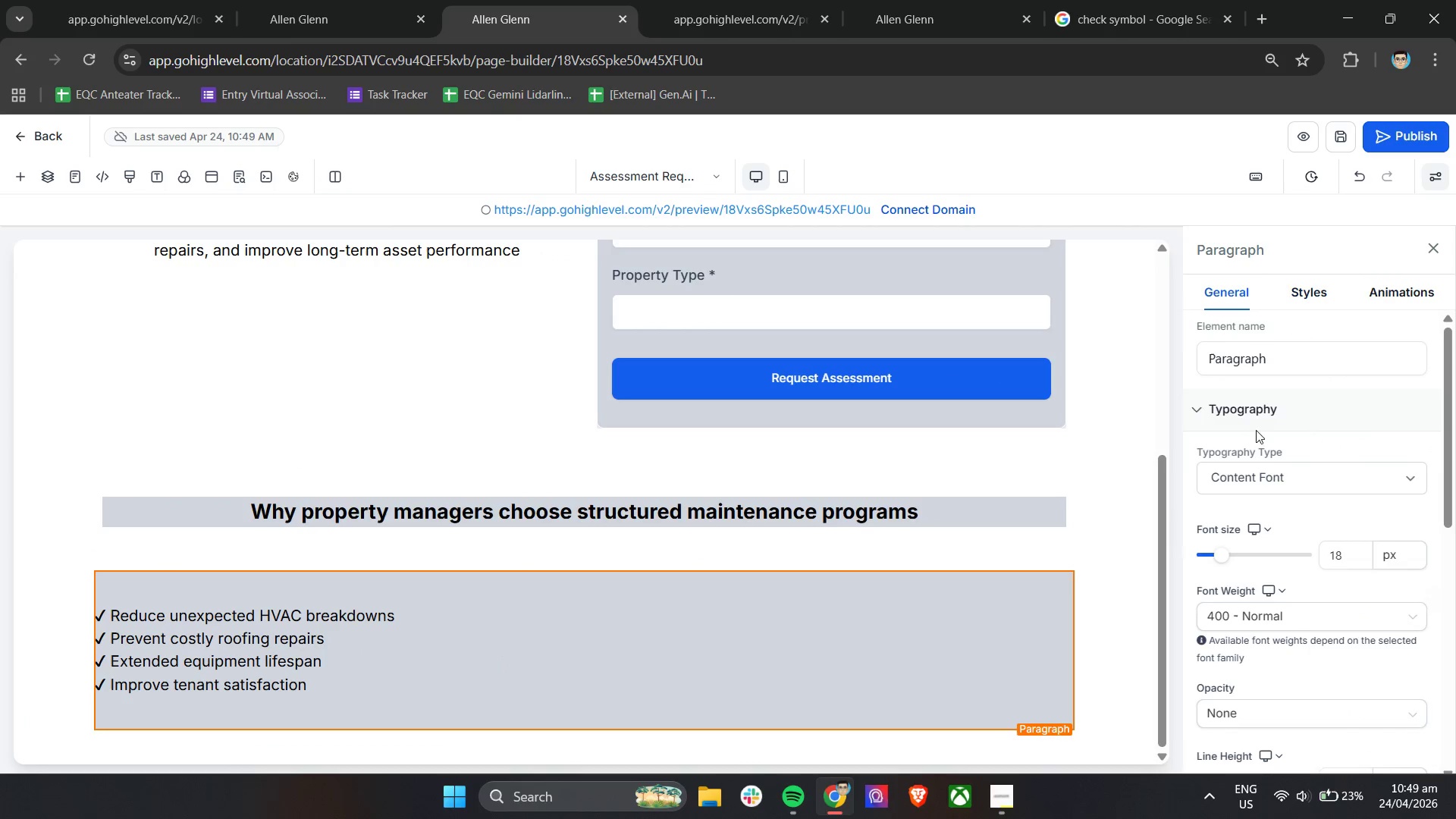 
scroll: coordinate [1292, 524], scroll_direction: down, amount: 4.0
 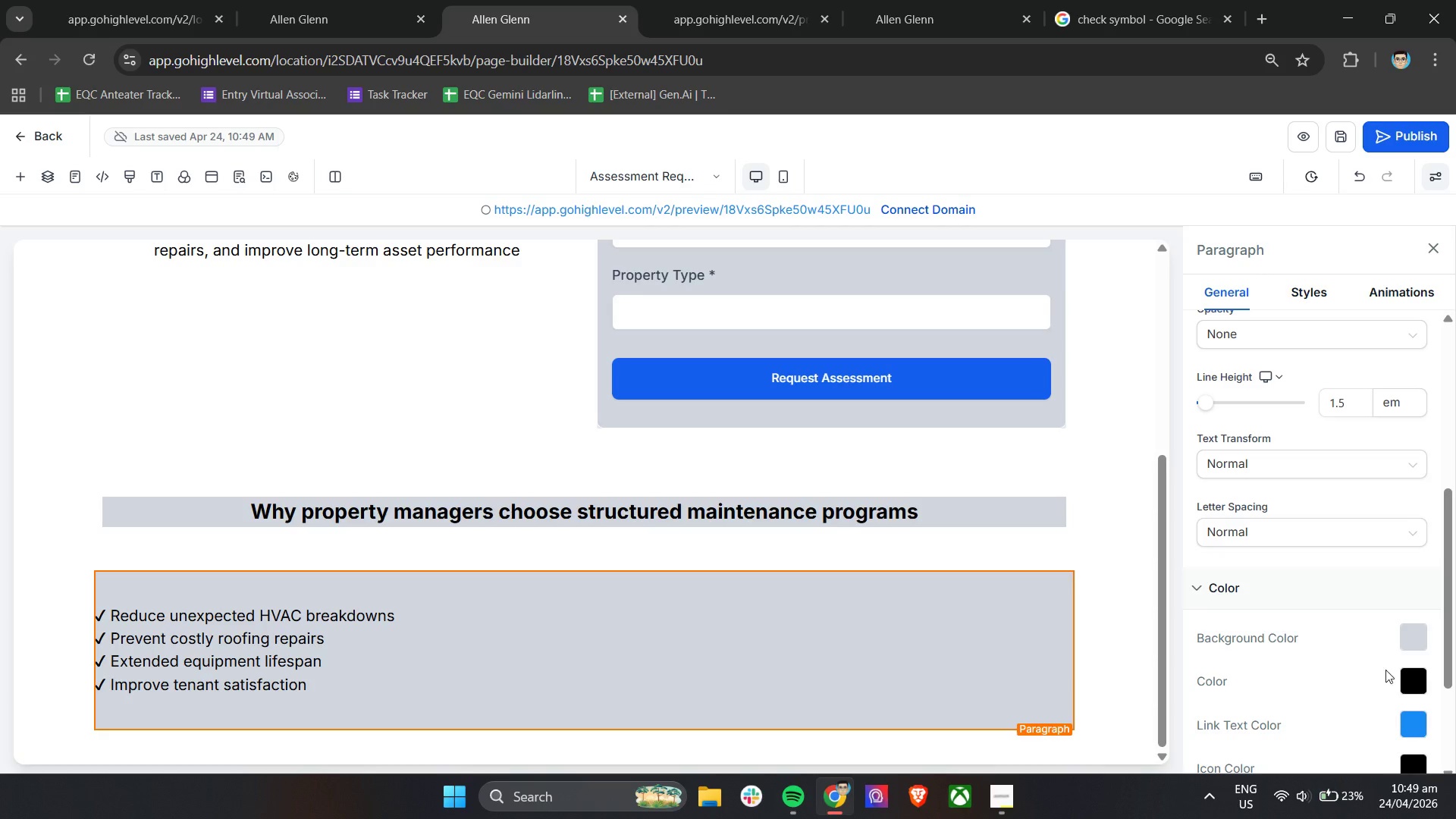 
left_click([1410, 684])
 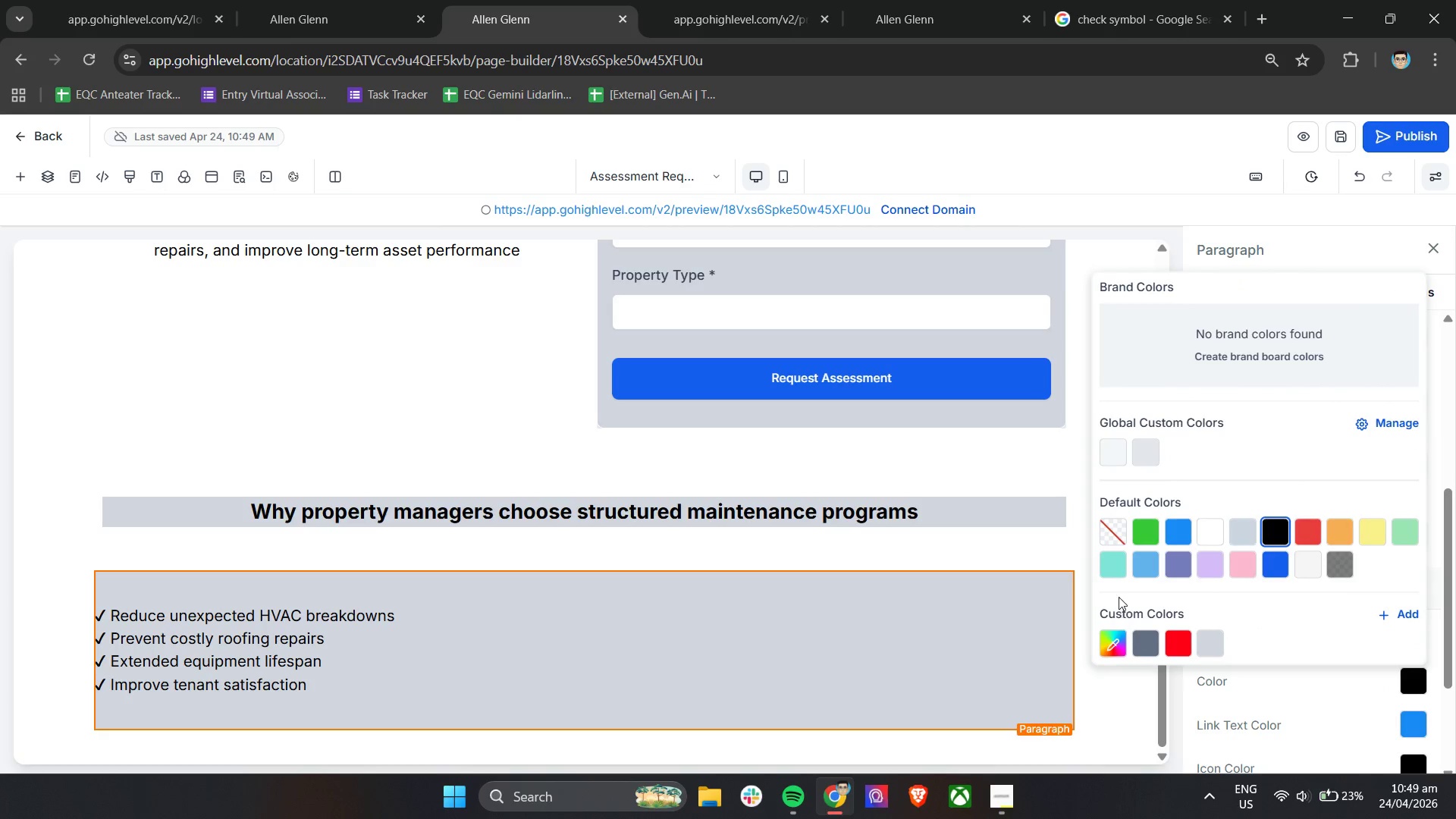 
wait(5.3)
 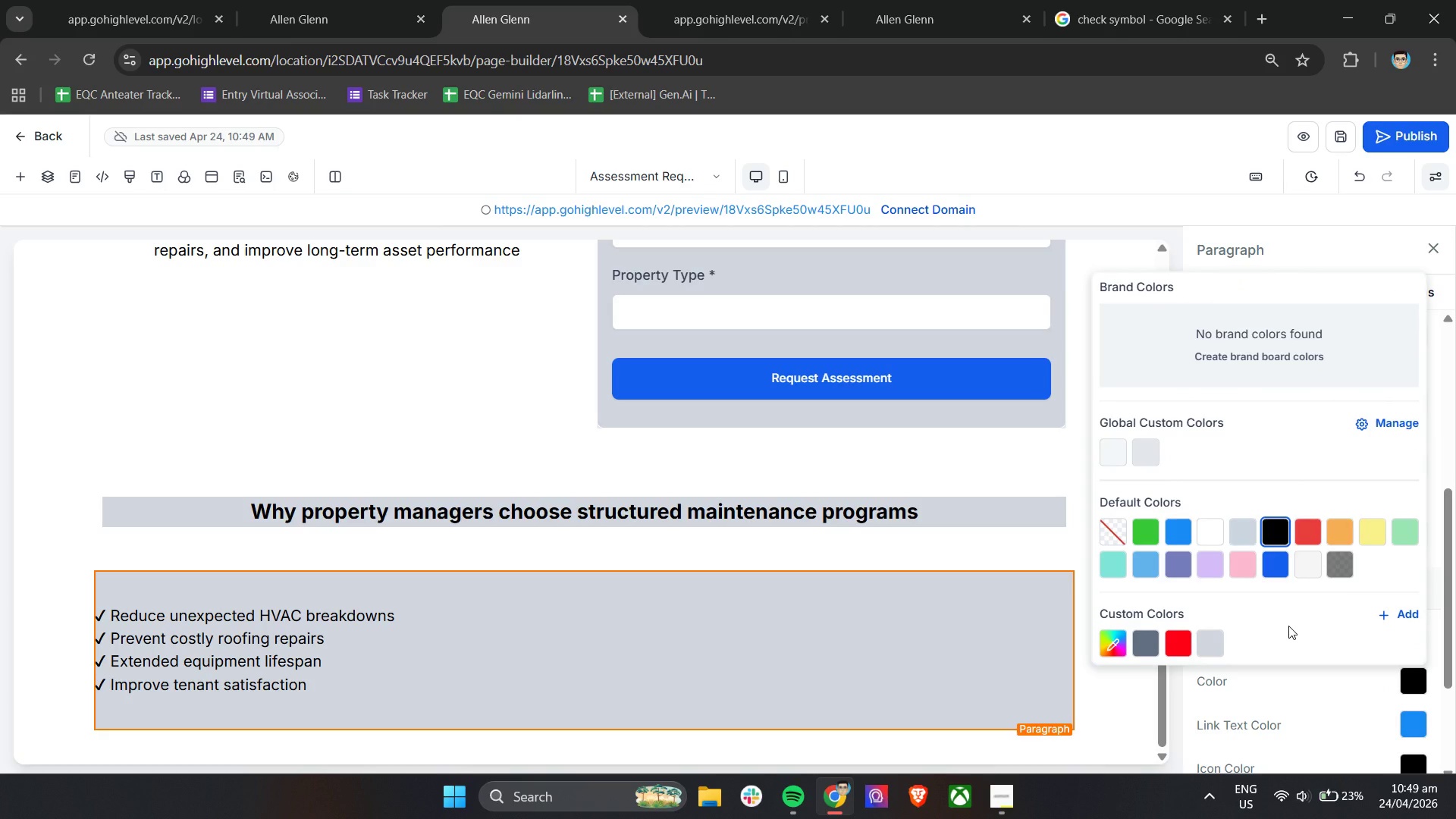 
left_click([1122, 648])
 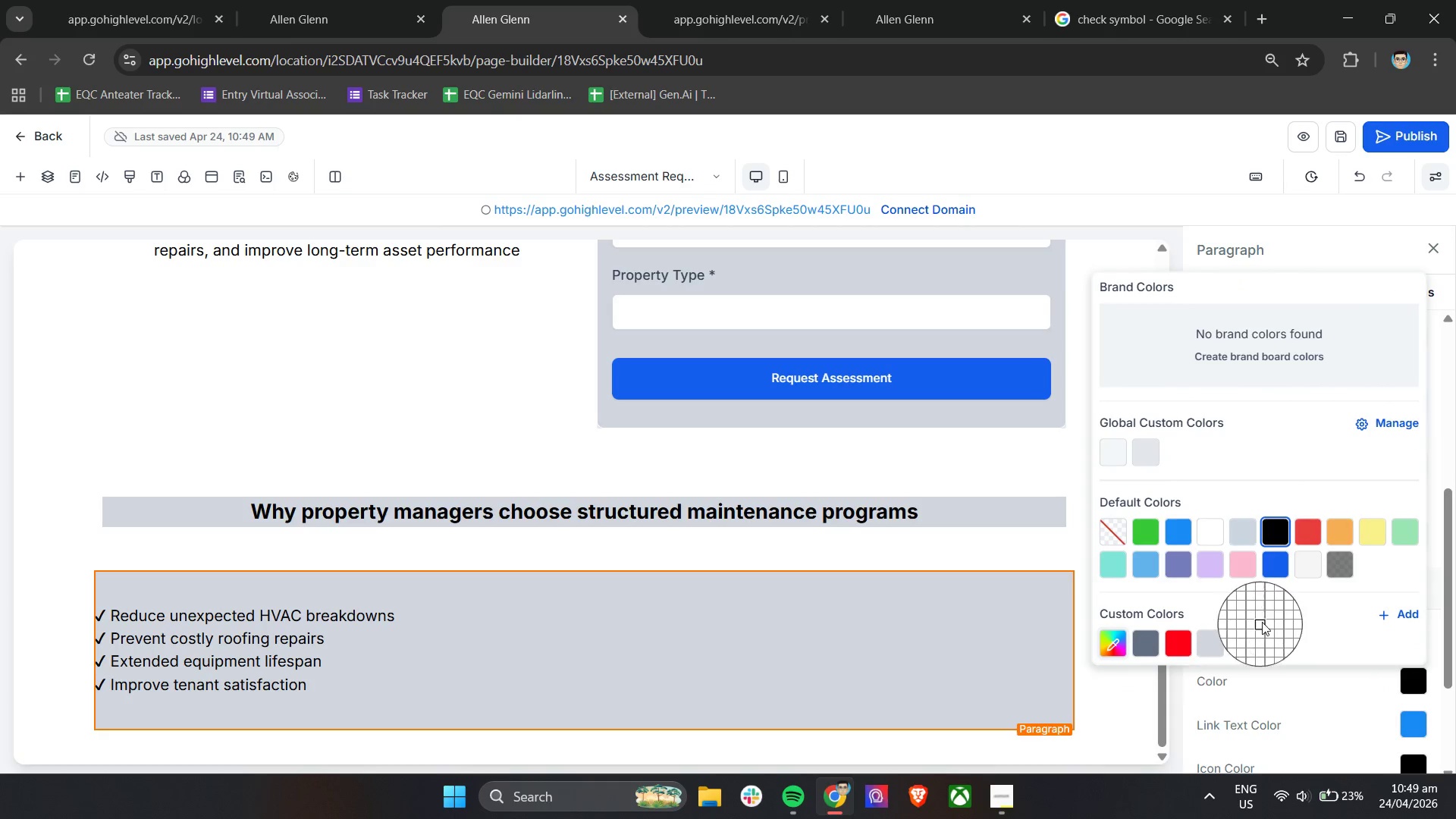 
left_click([1257, 617])
 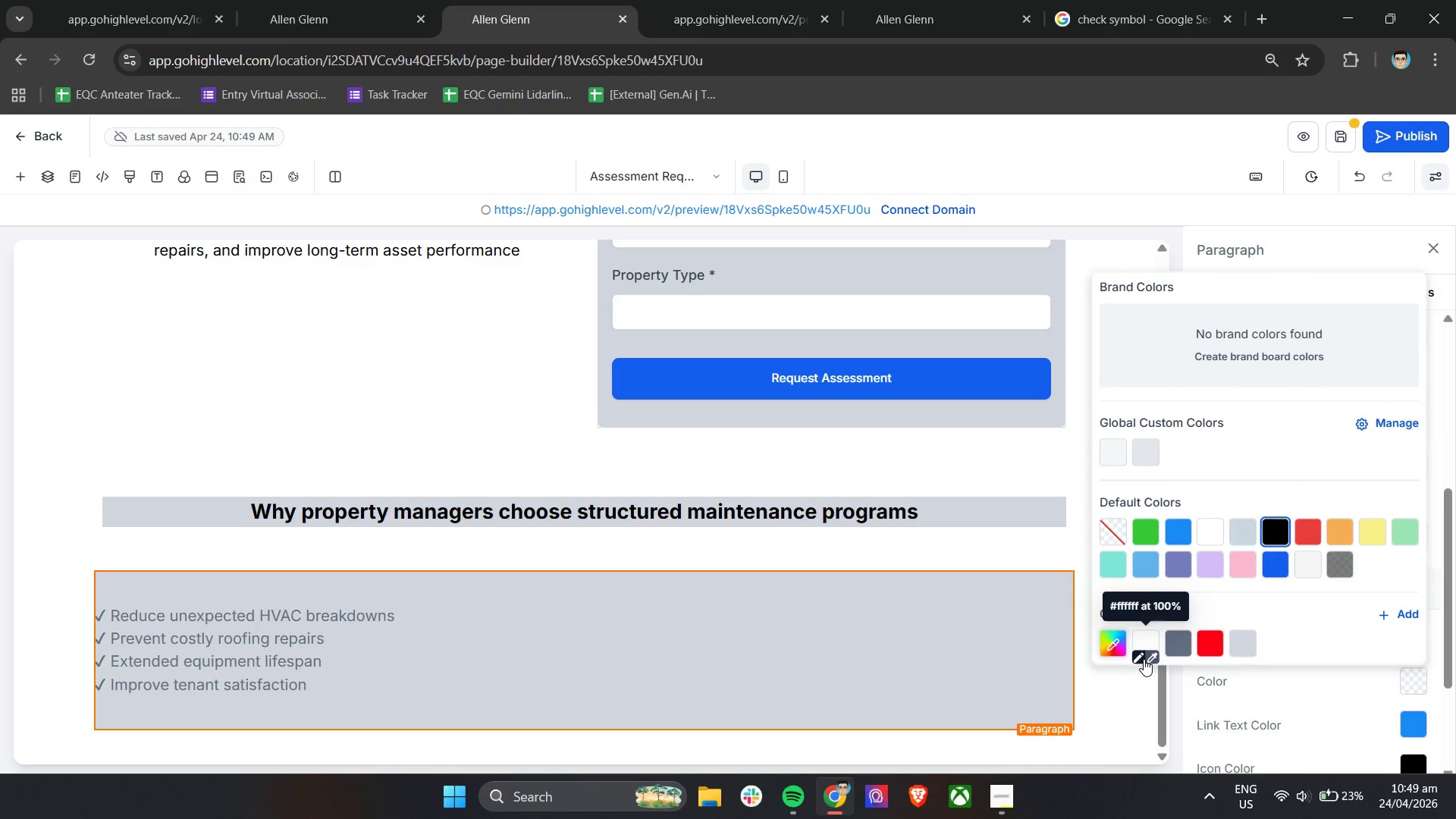 
left_click([1144, 659])
 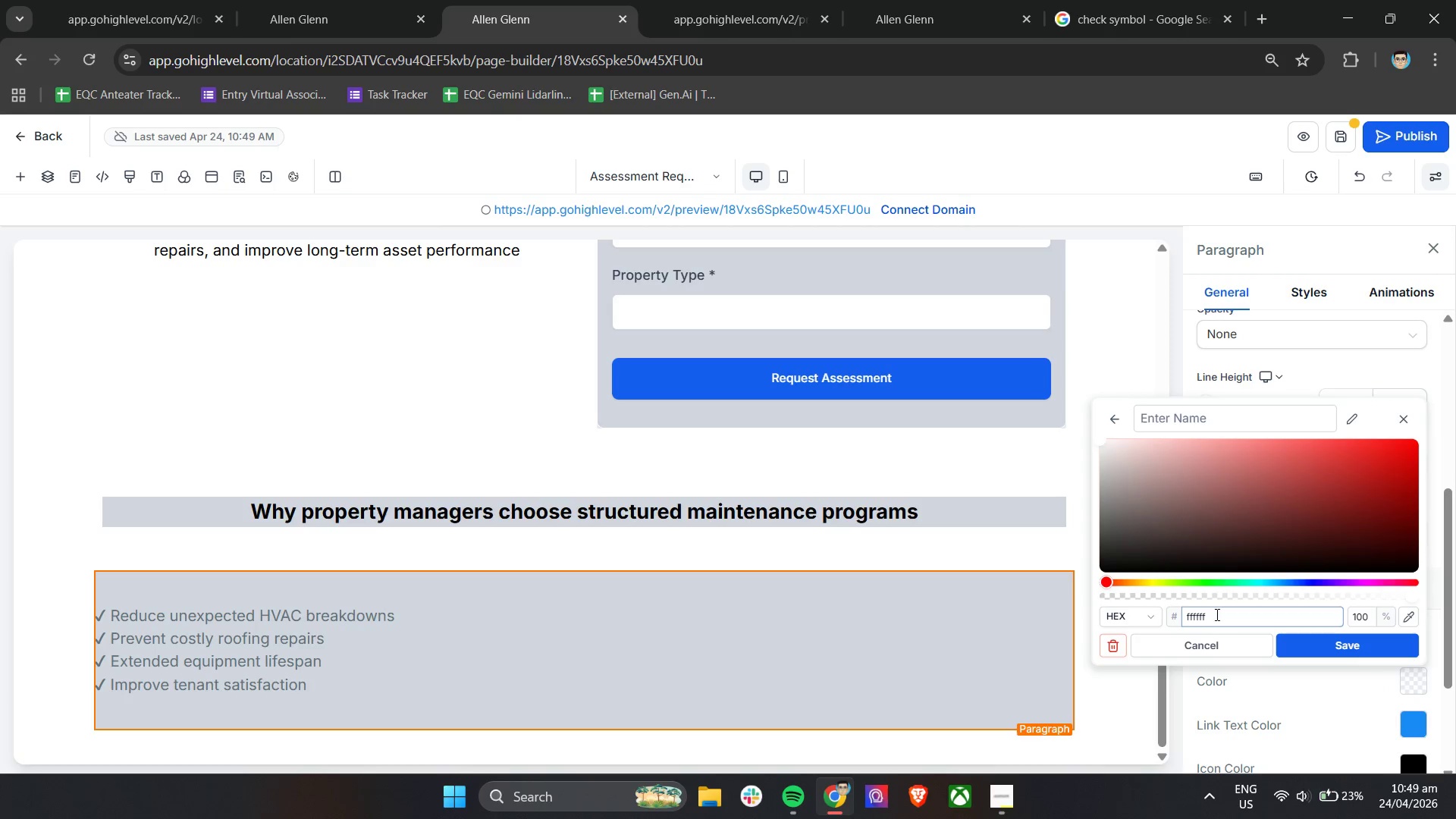 
left_click_drag(start_coordinate=[1222, 615], to_coordinate=[1166, 617])
 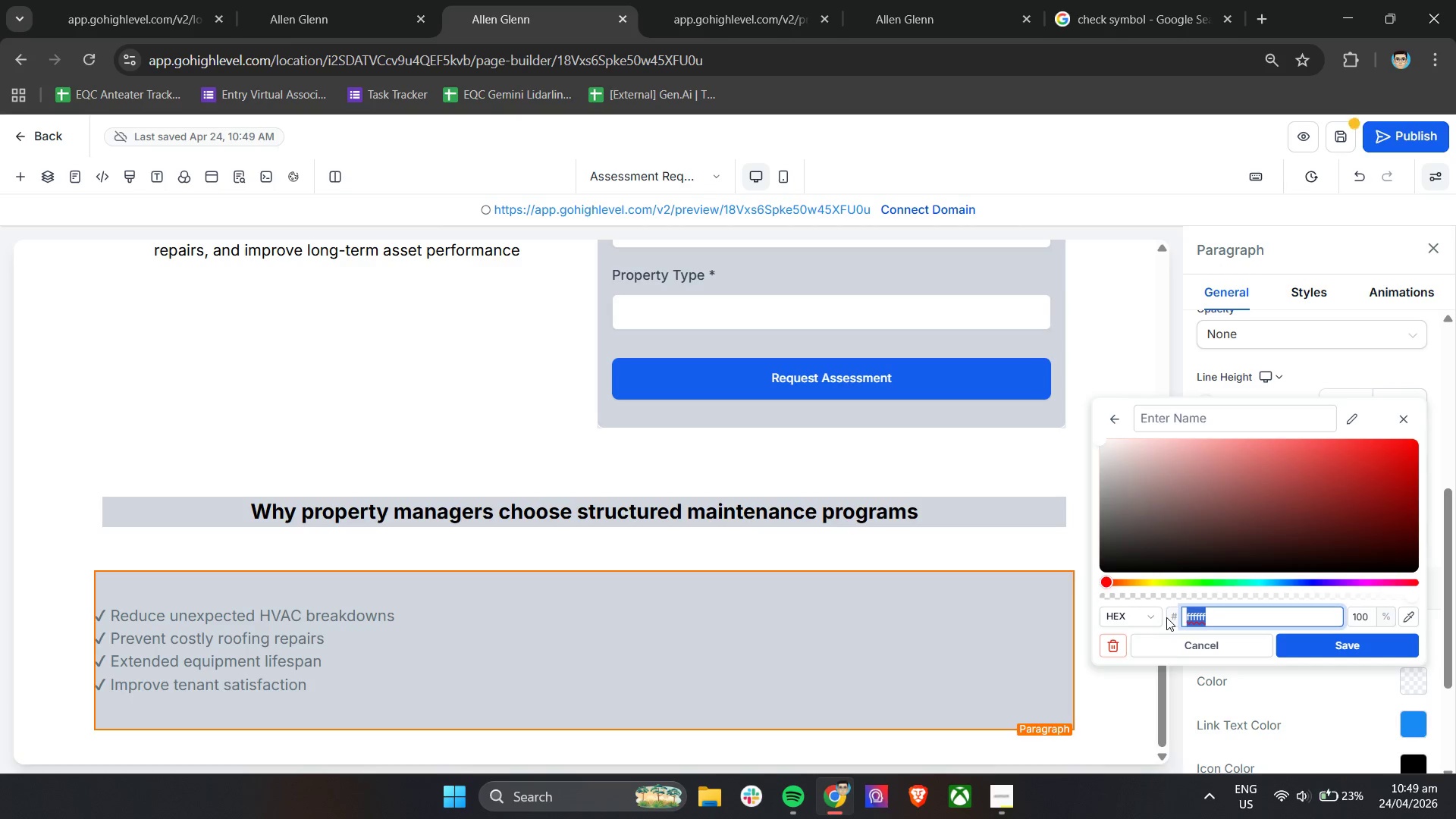 
type(256)
 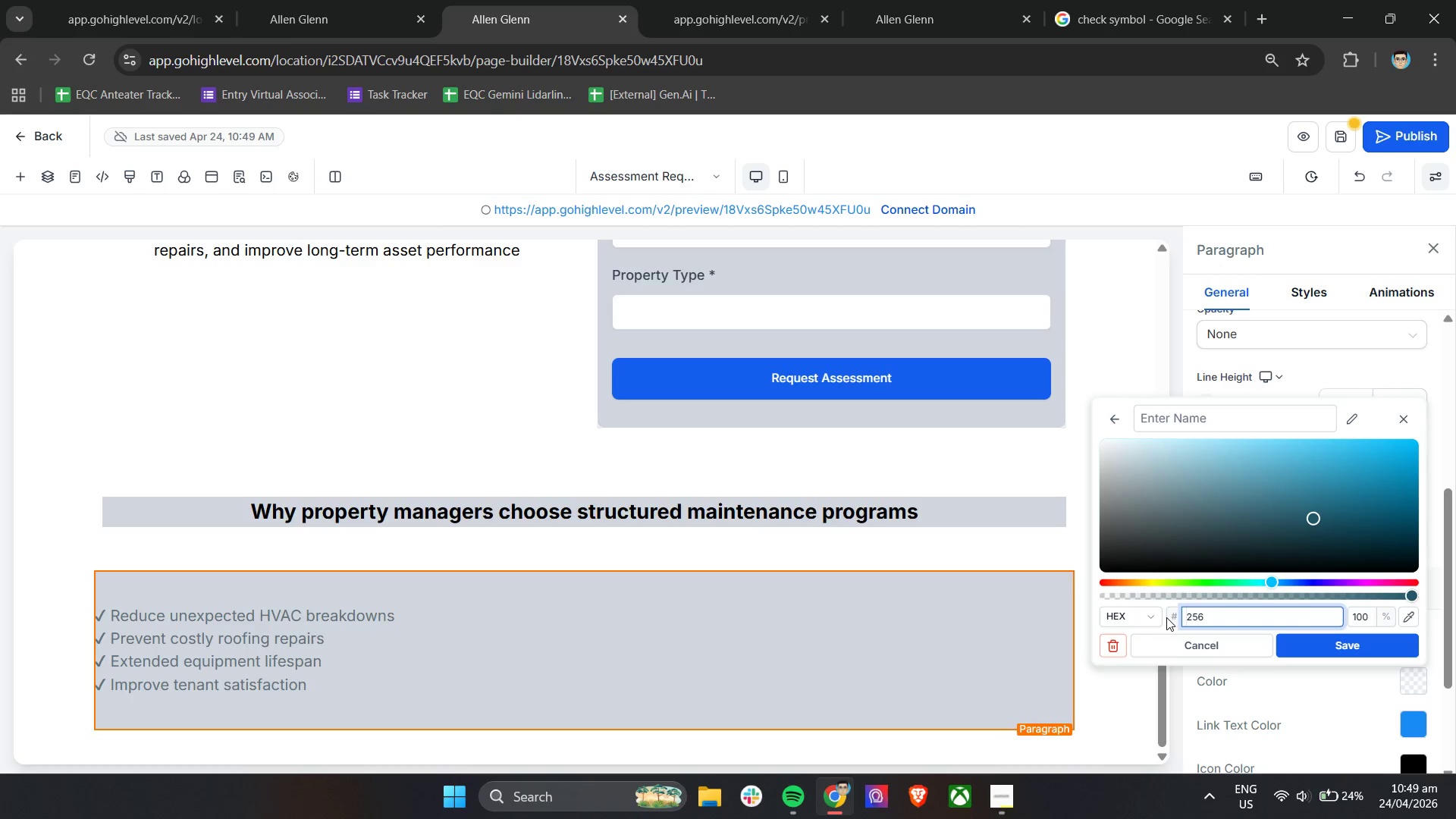 
type(3EB)
 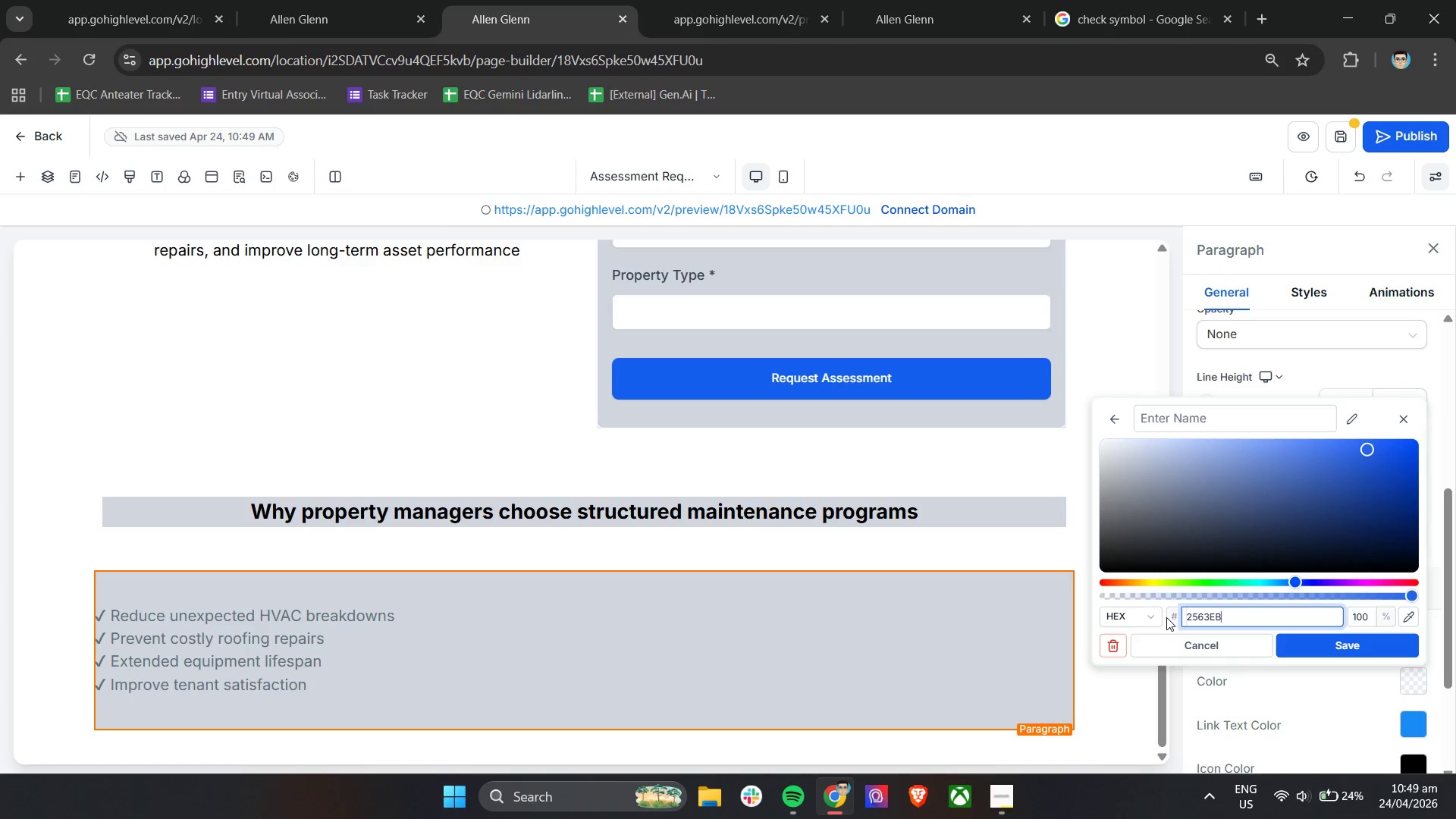 
key(Enter)
 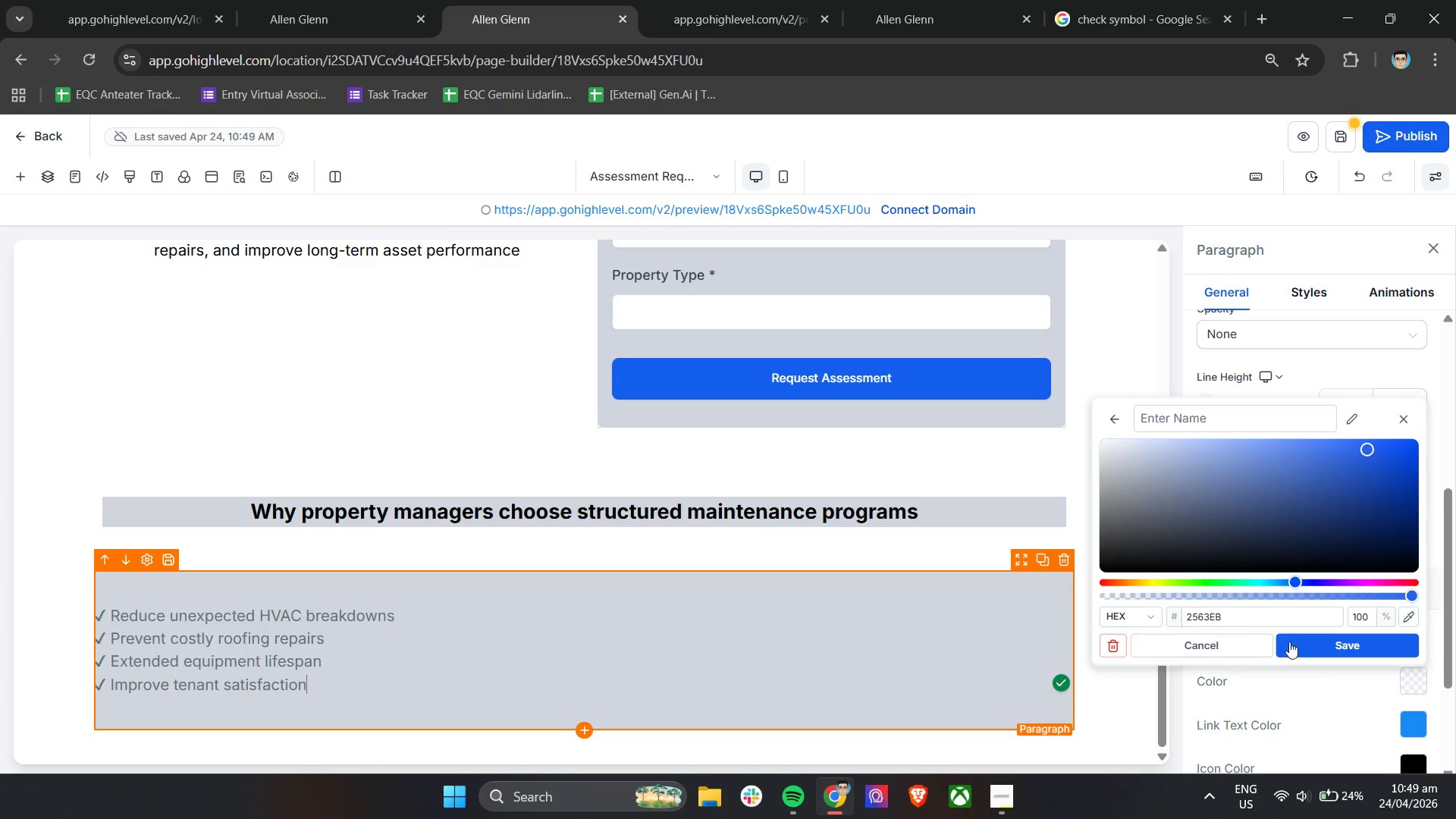 
left_click([1324, 651])
 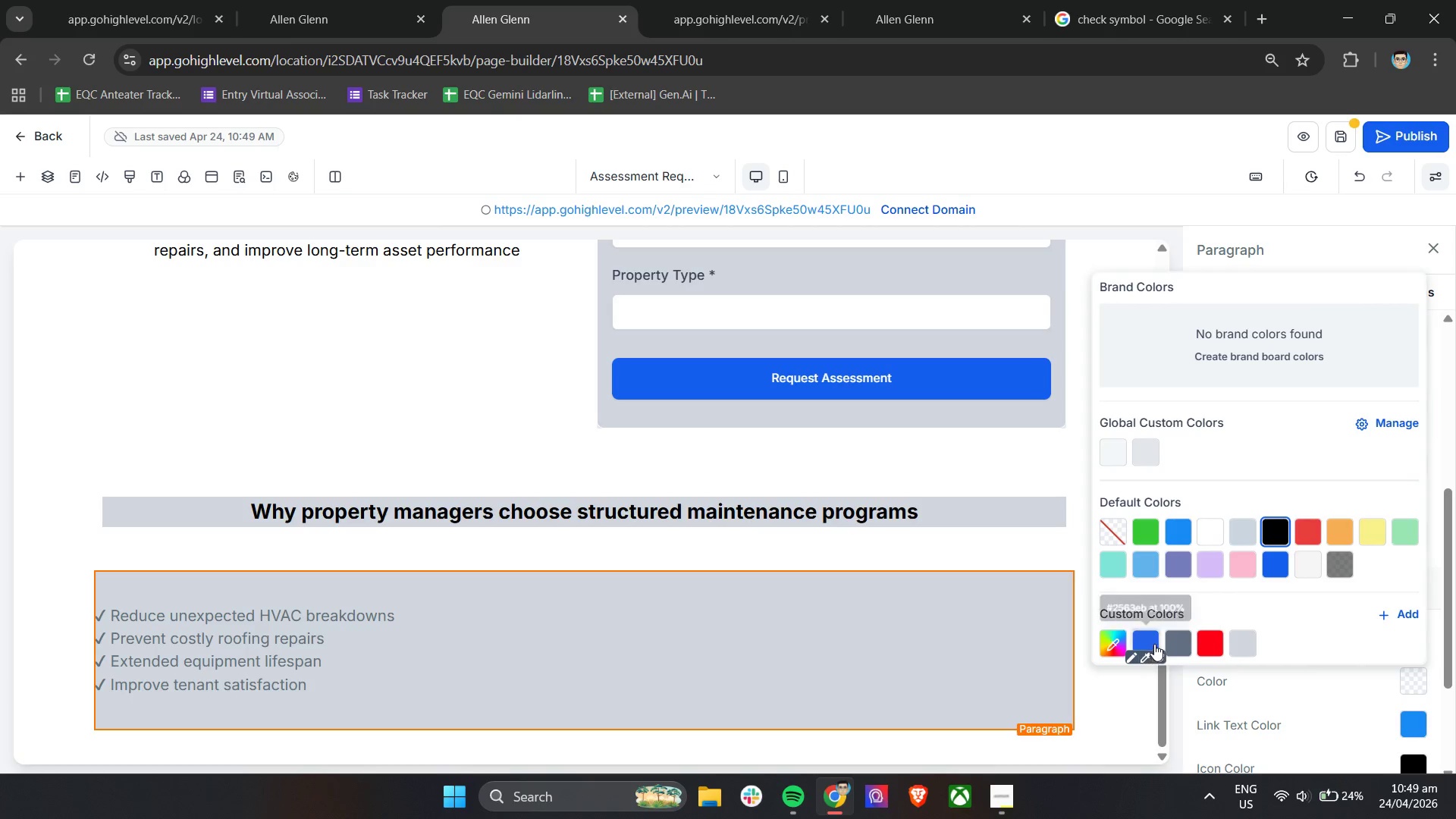 
left_click([1154, 643])
 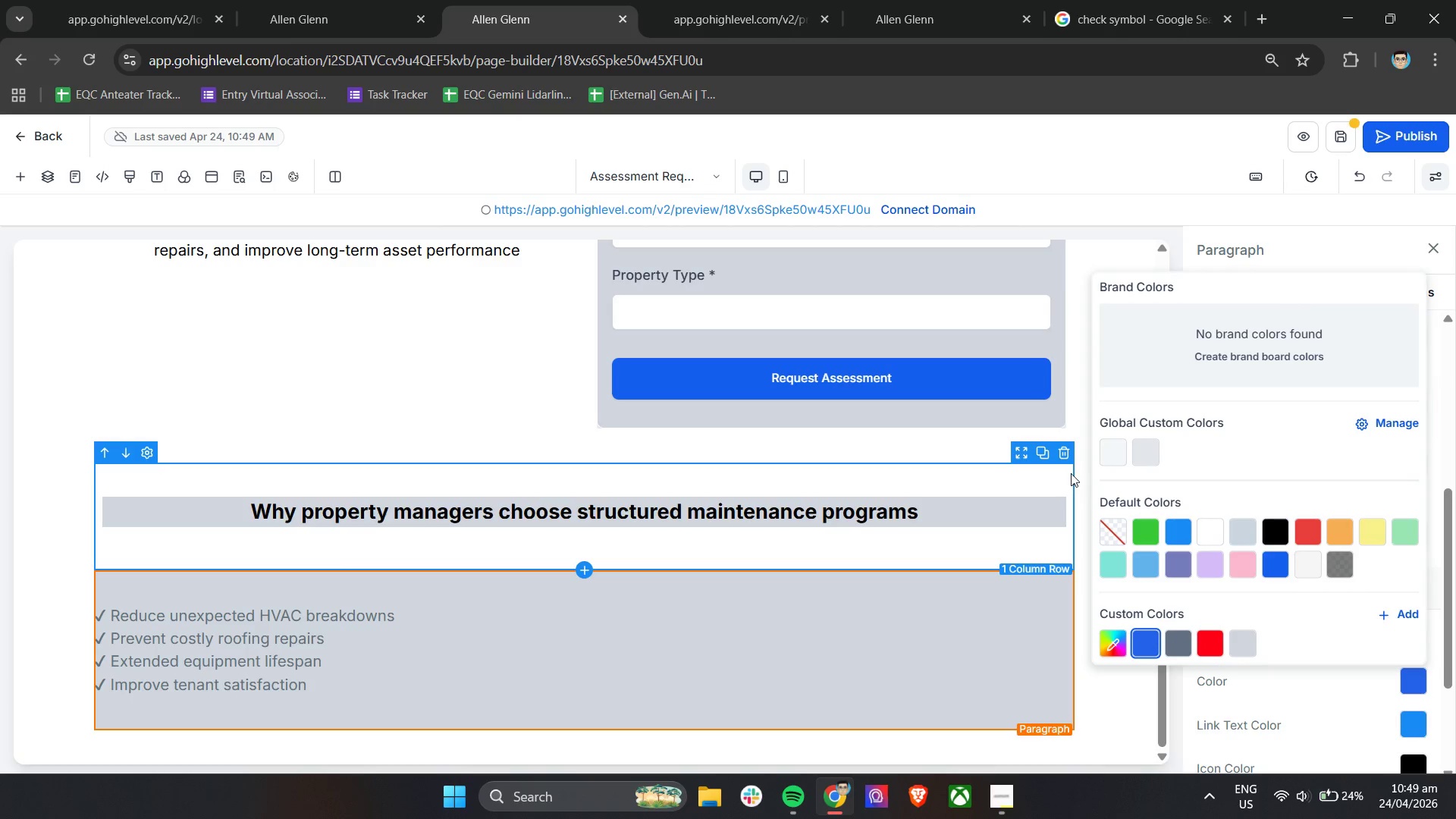 
left_click([1015, 627])
 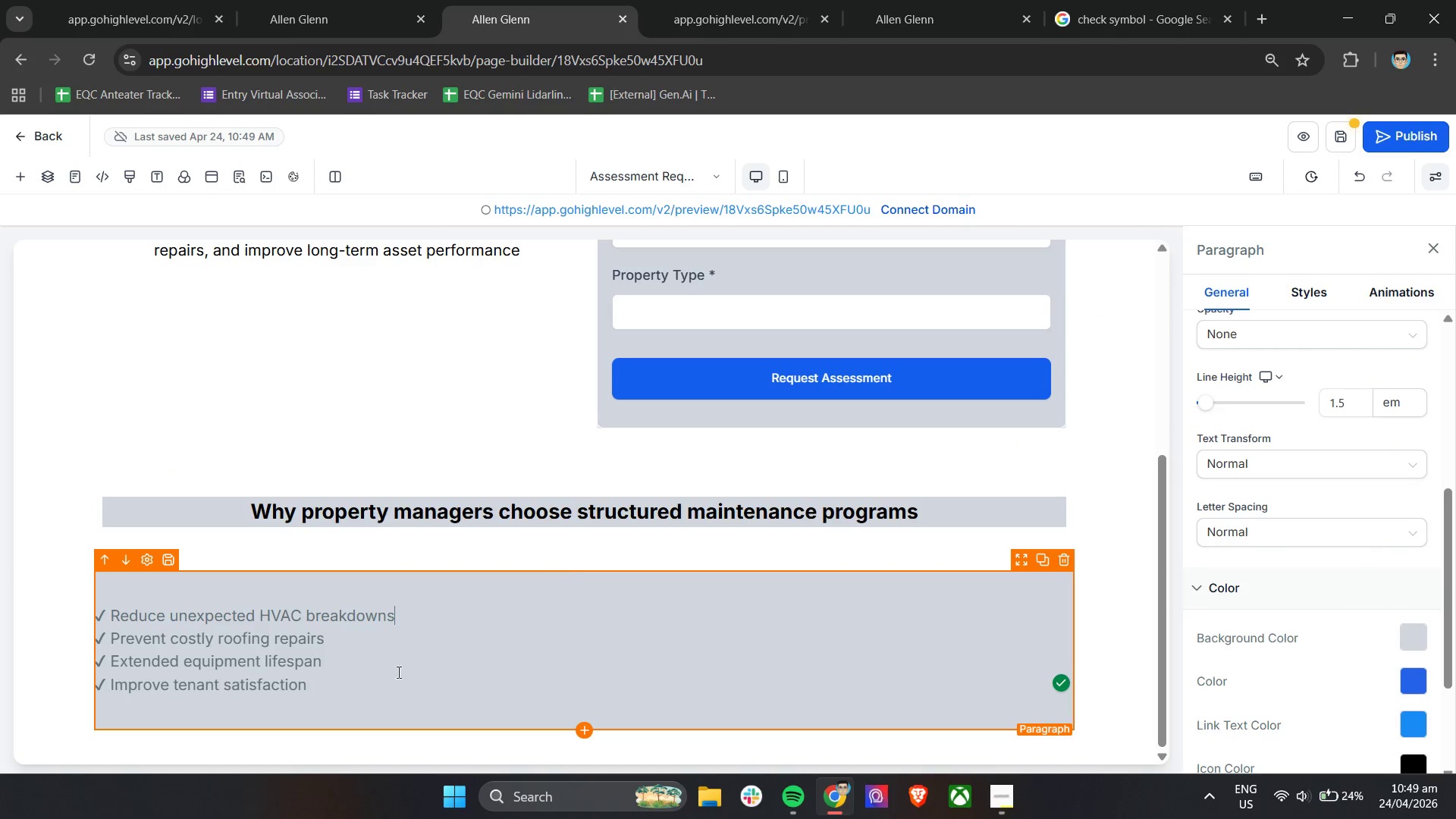 
left_click_drag(start_coordinate=[312, 685], to_coordinate=[96, 607])
 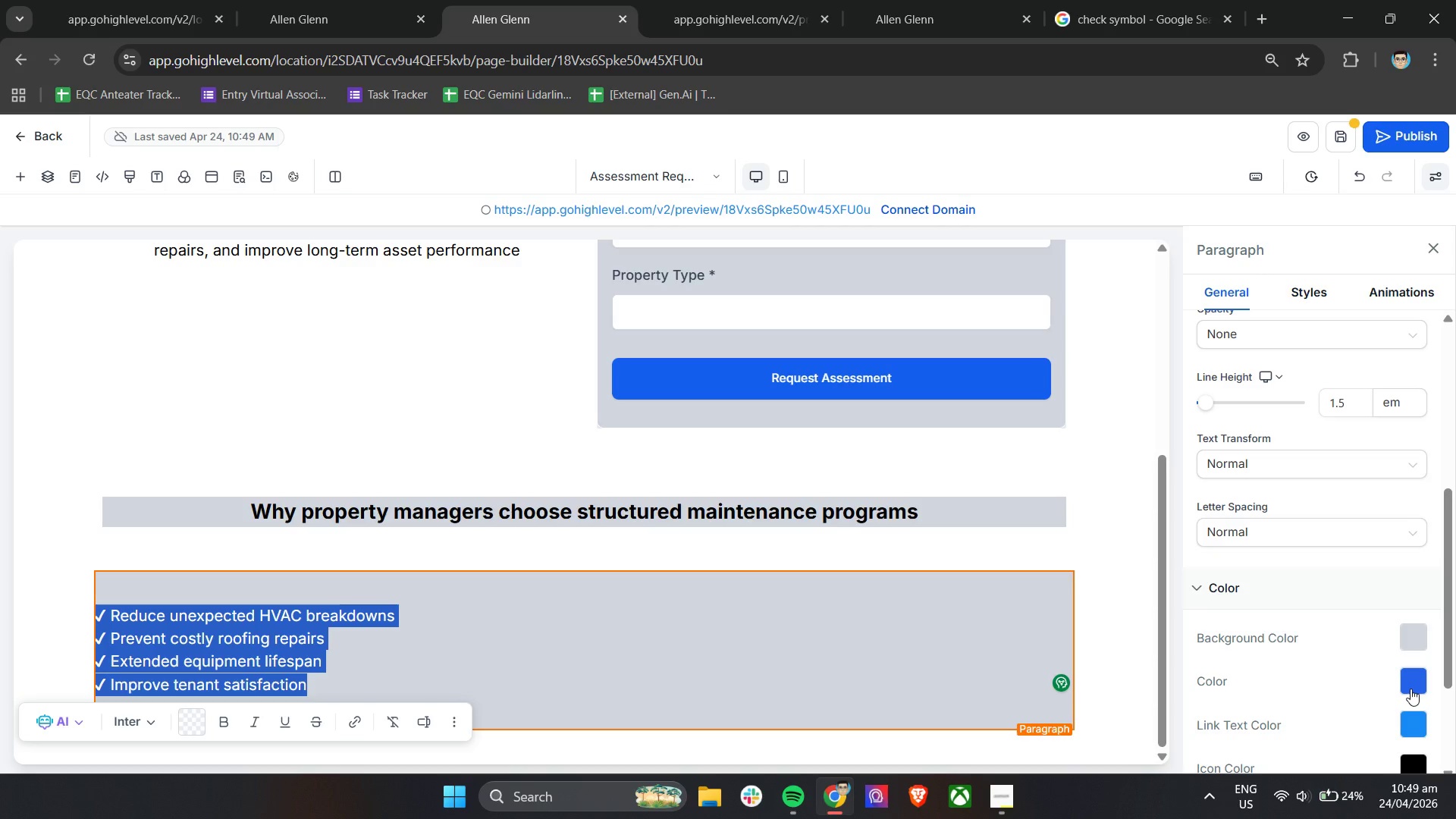 
left_click([1411, 688])
 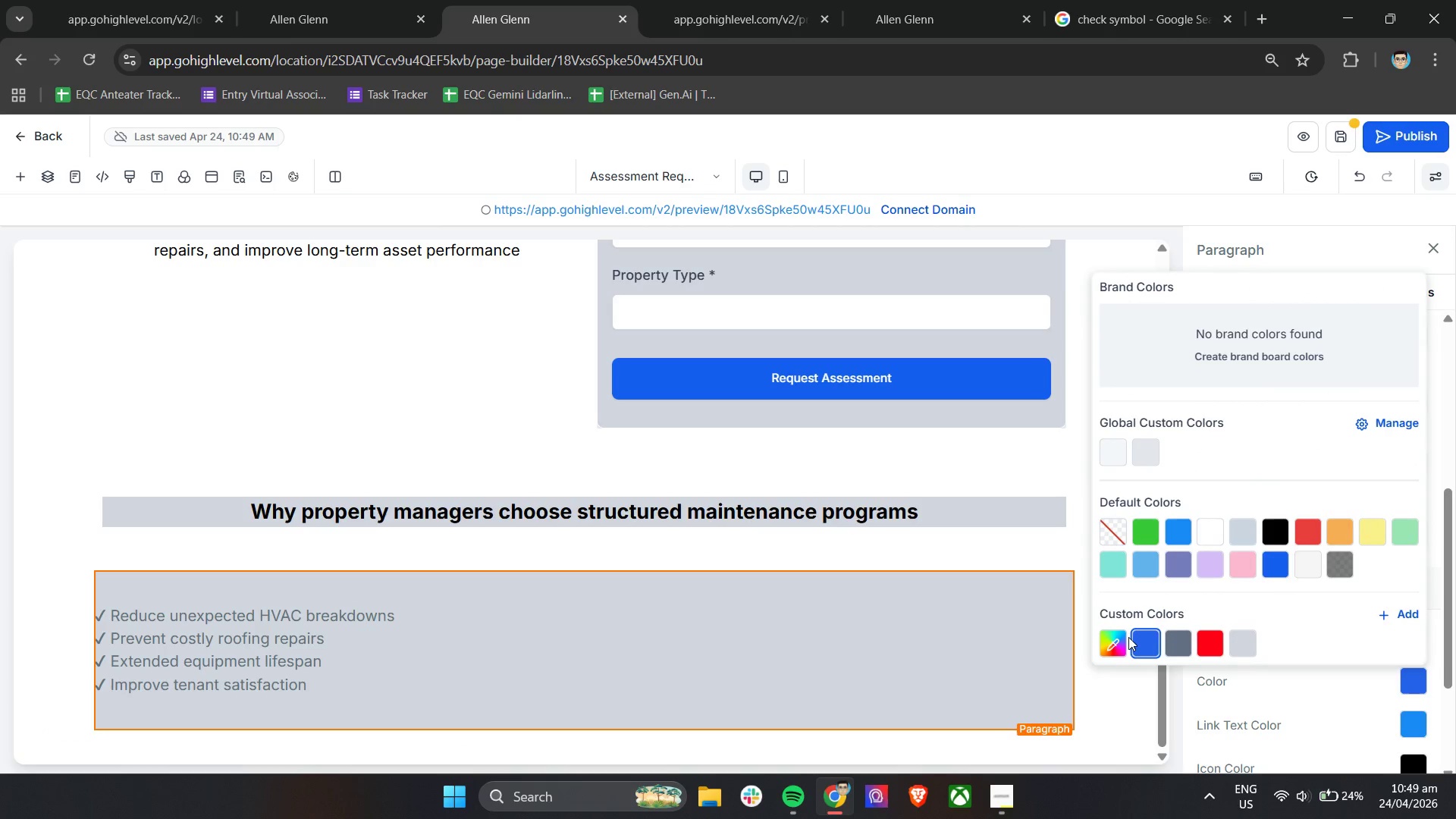 
left_click([1156, 644])
 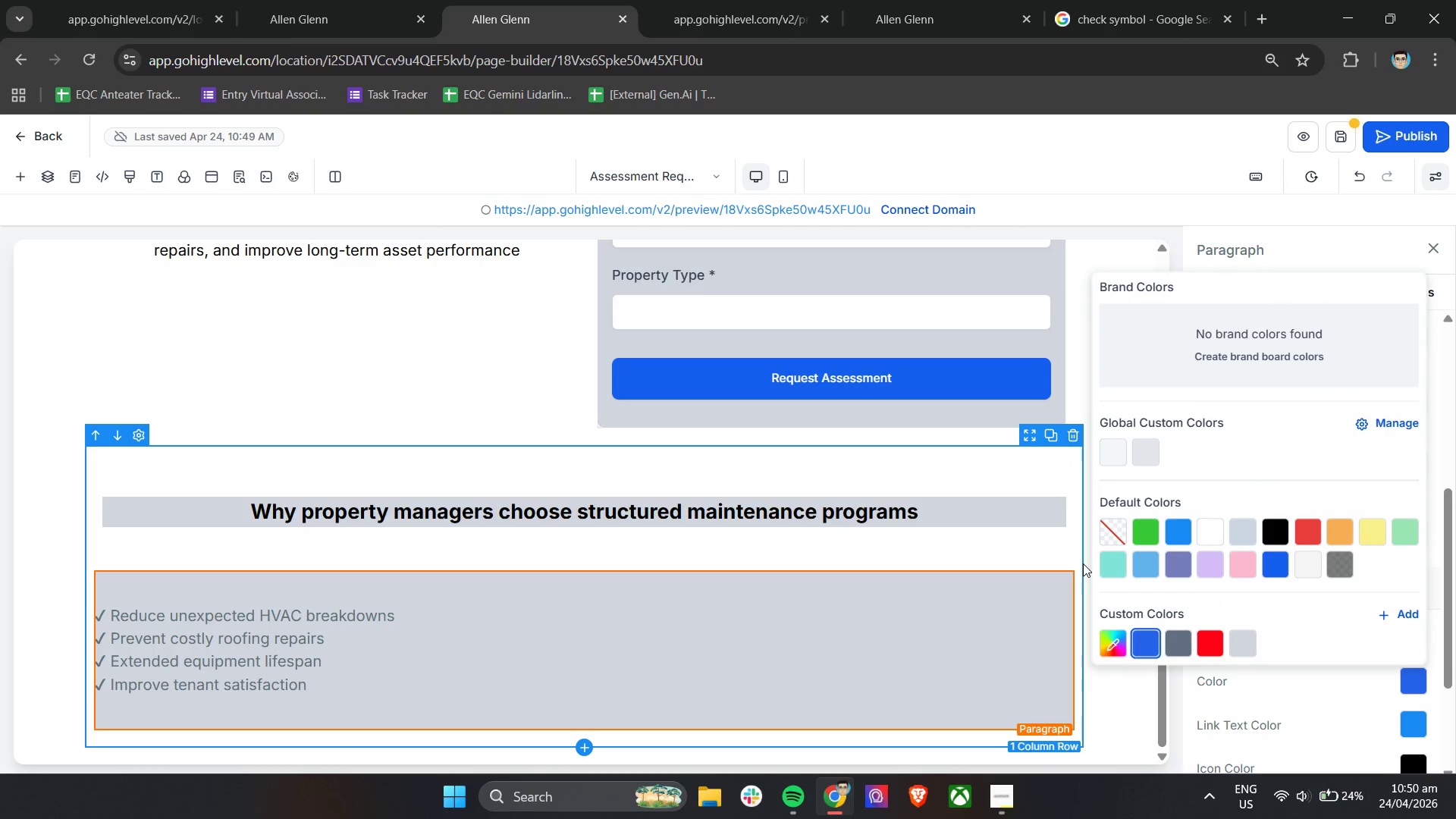 
left_click([1086, 561])
 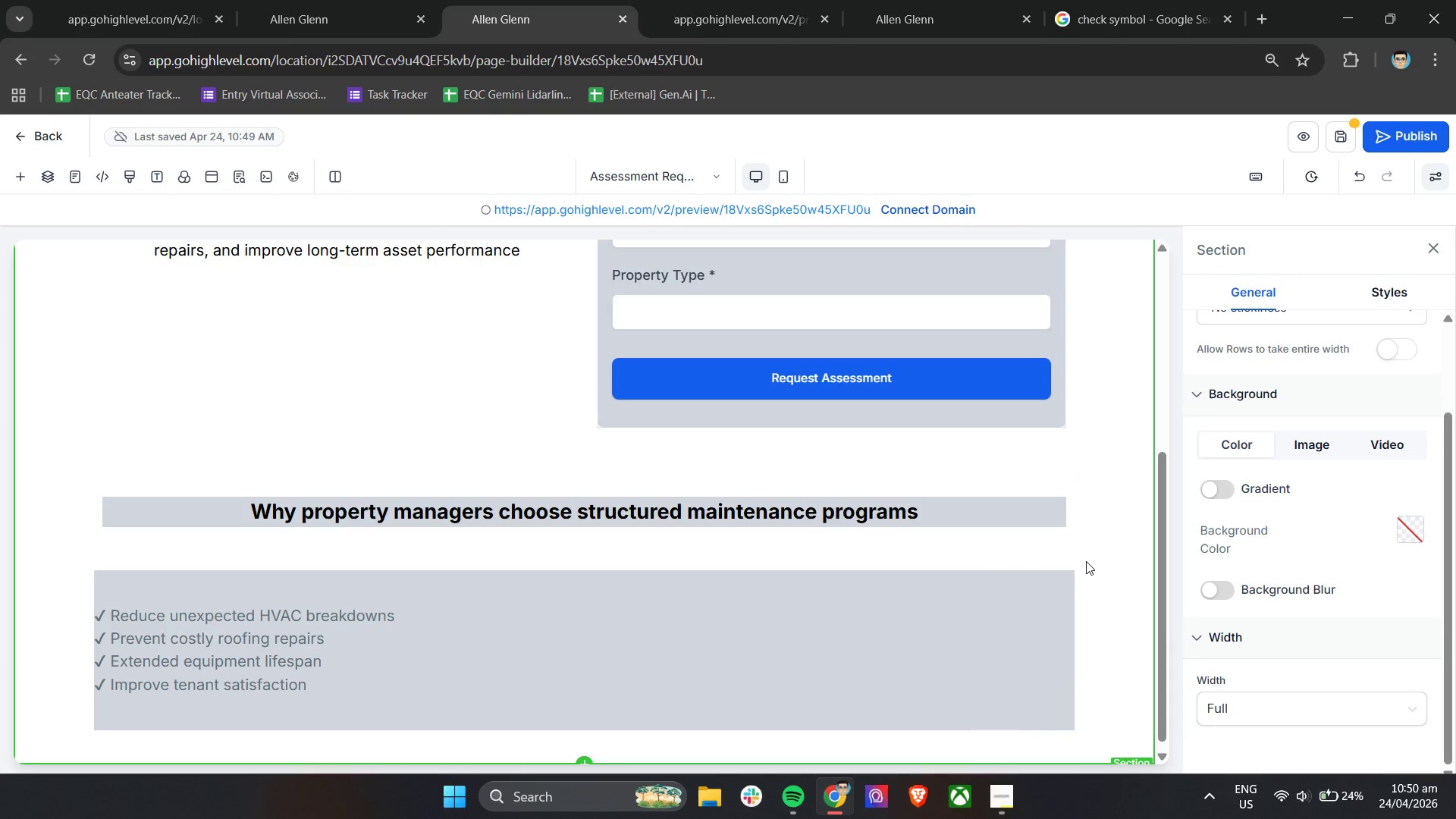 
scroll: coordinate [1308, 546], scroll_direction: down, amount: 7.0
 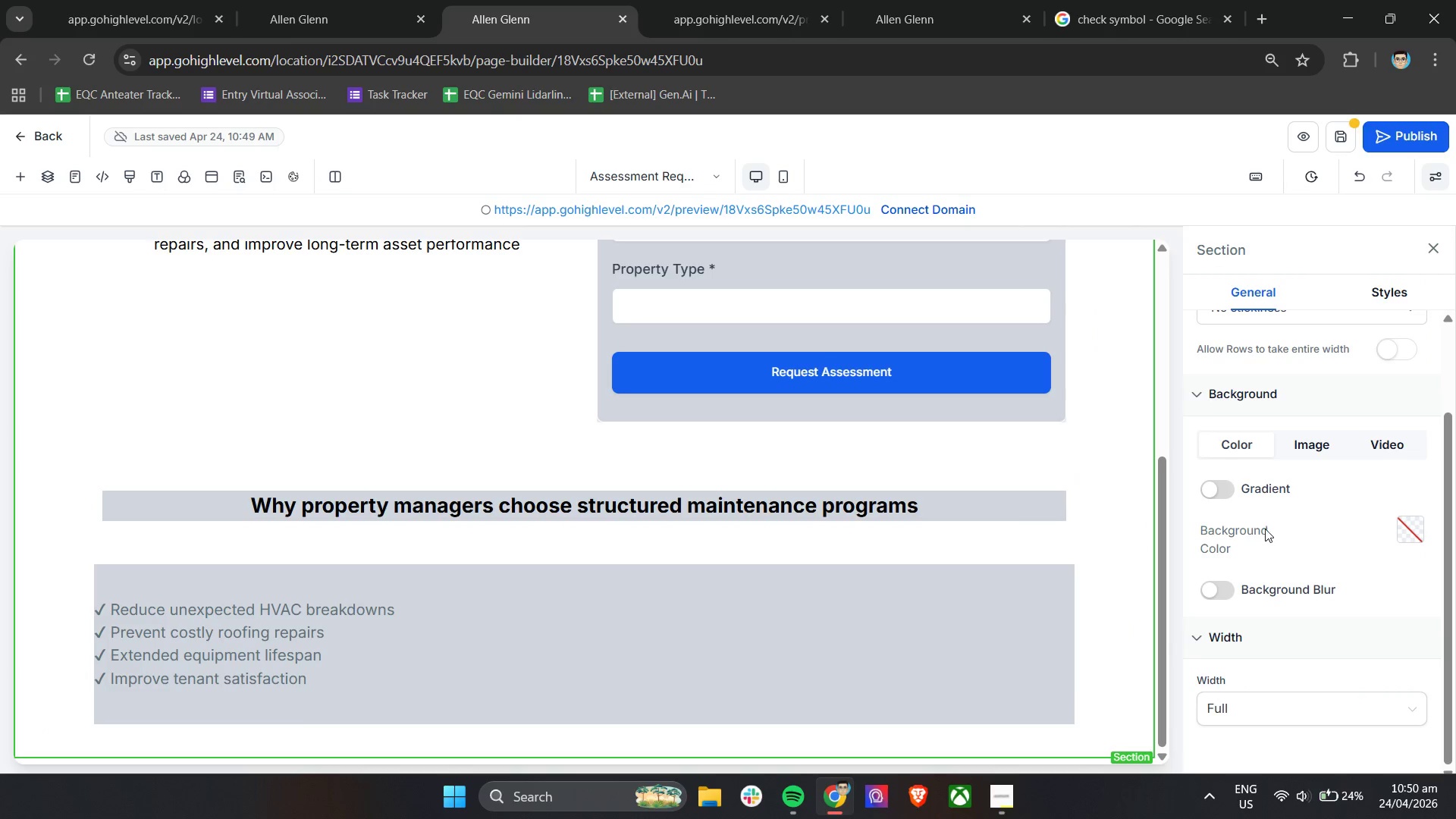 
scroll: coordinate [1294, 541], scroll_direction: up, amount: 4.0
 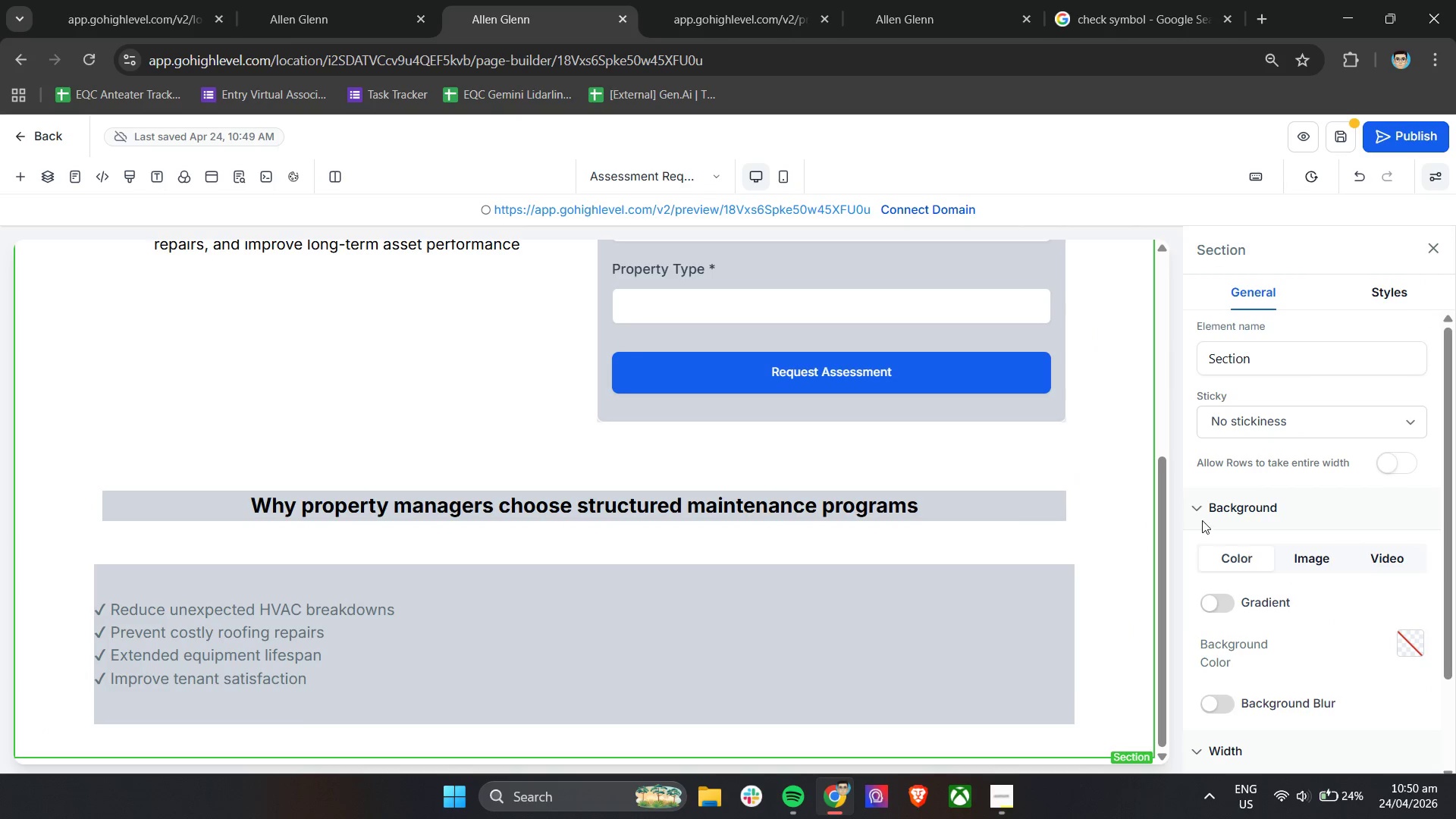 
left_click([1200, 513])
 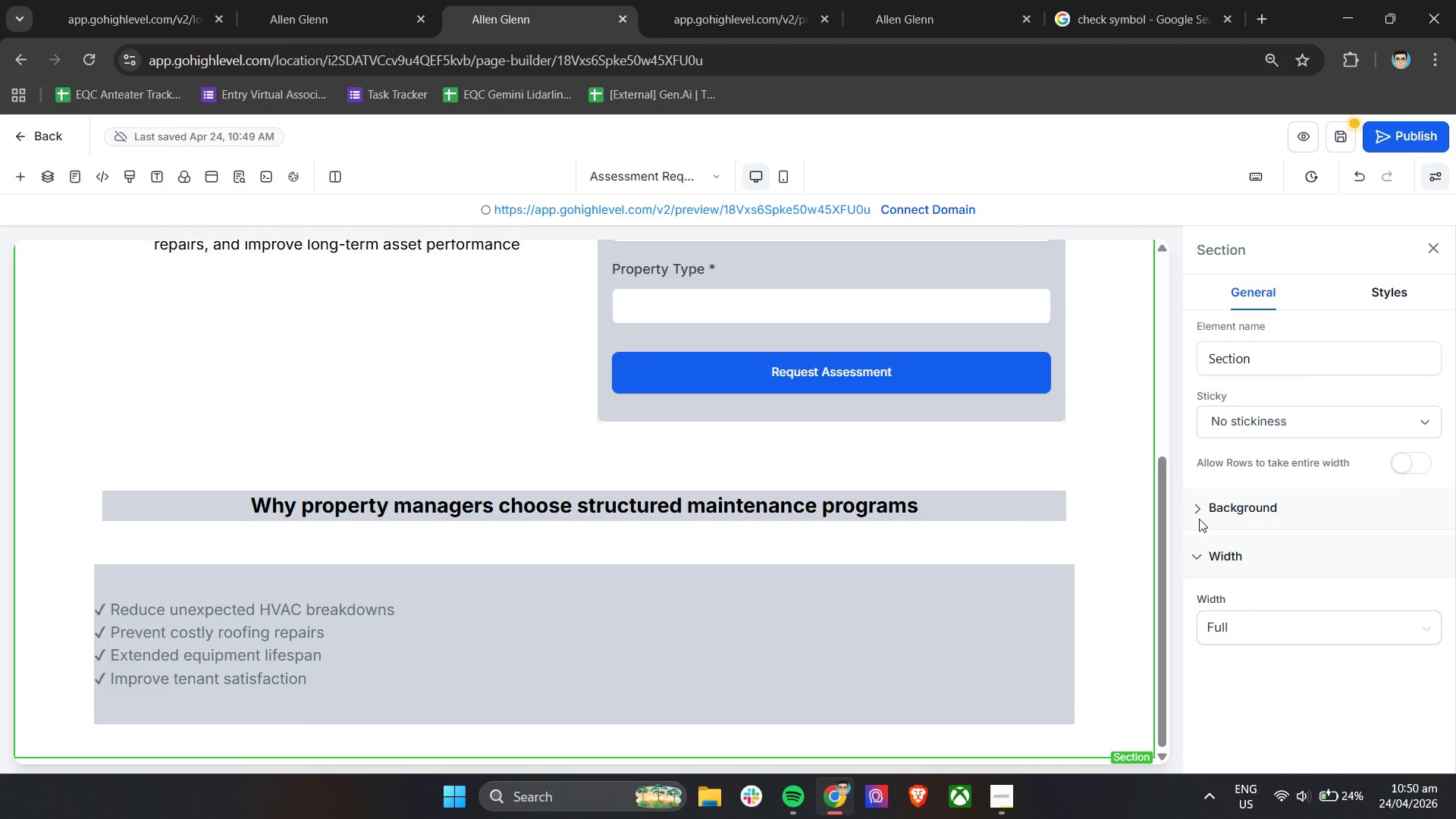 
scroll: coordinate [1283, 572], scroll_direction: up, amount: 3.0
 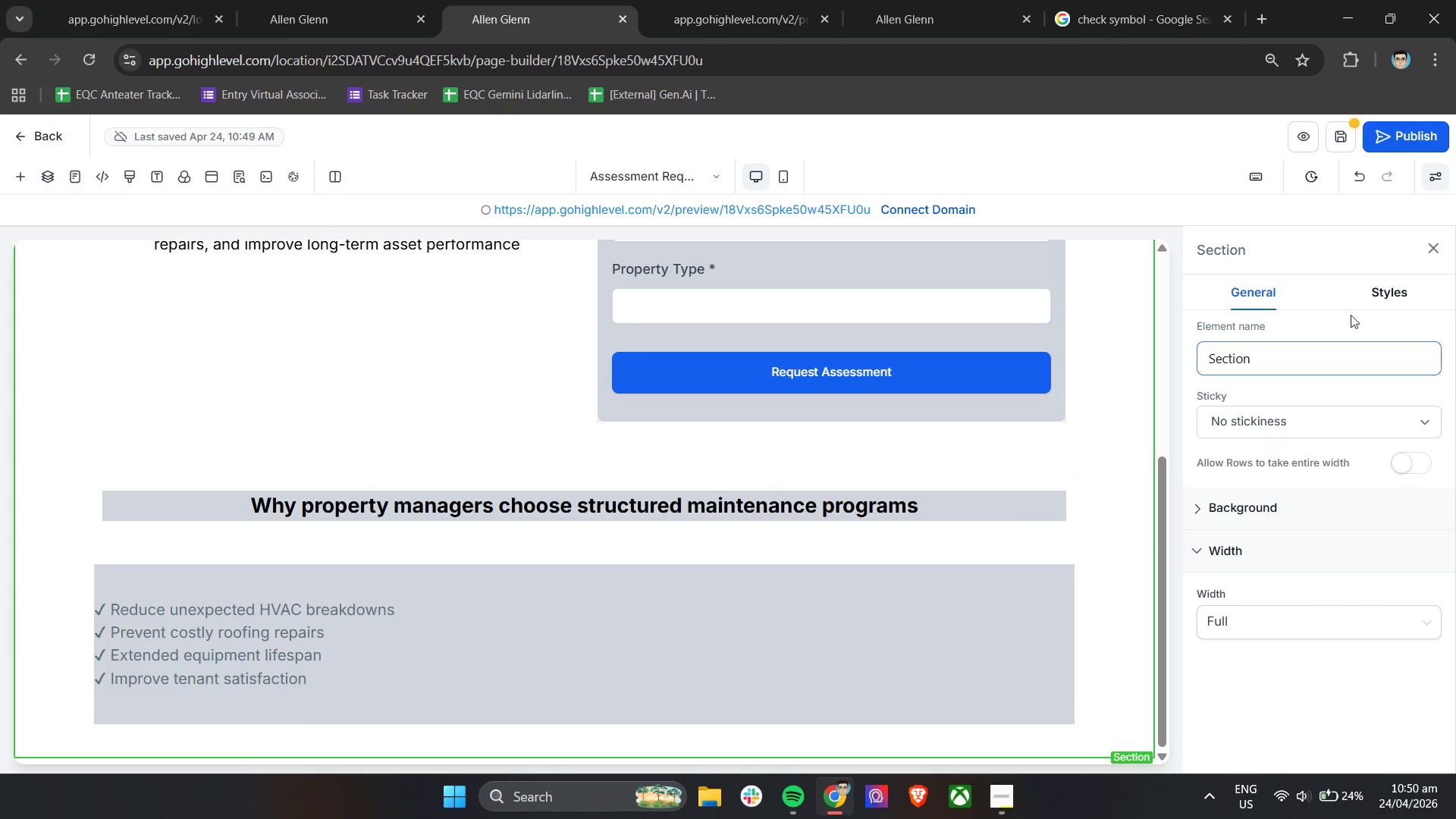 
left_click([1381, 288])
 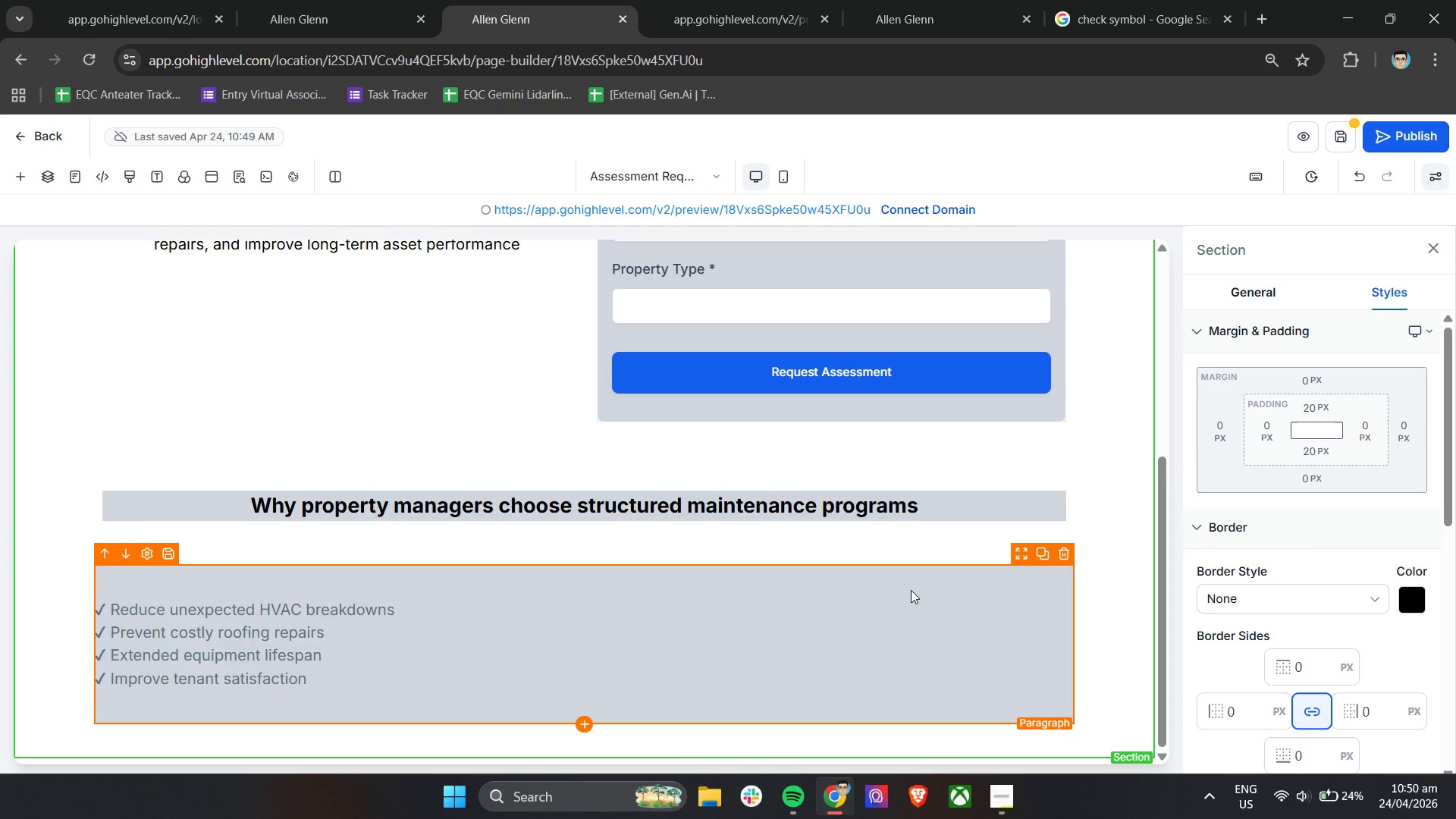 
left_click([908, 604])
 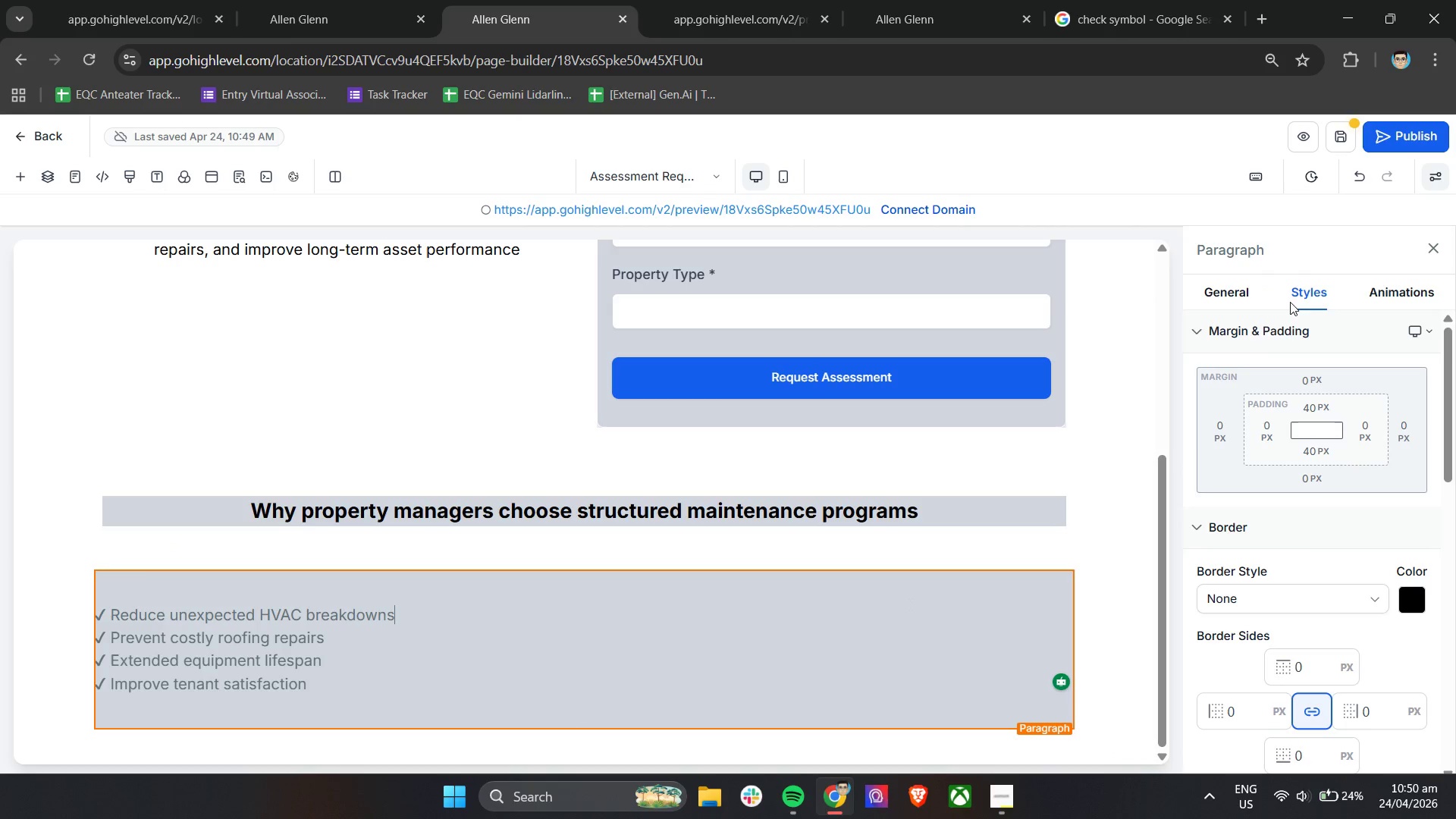 
left_click([1250, 296])
 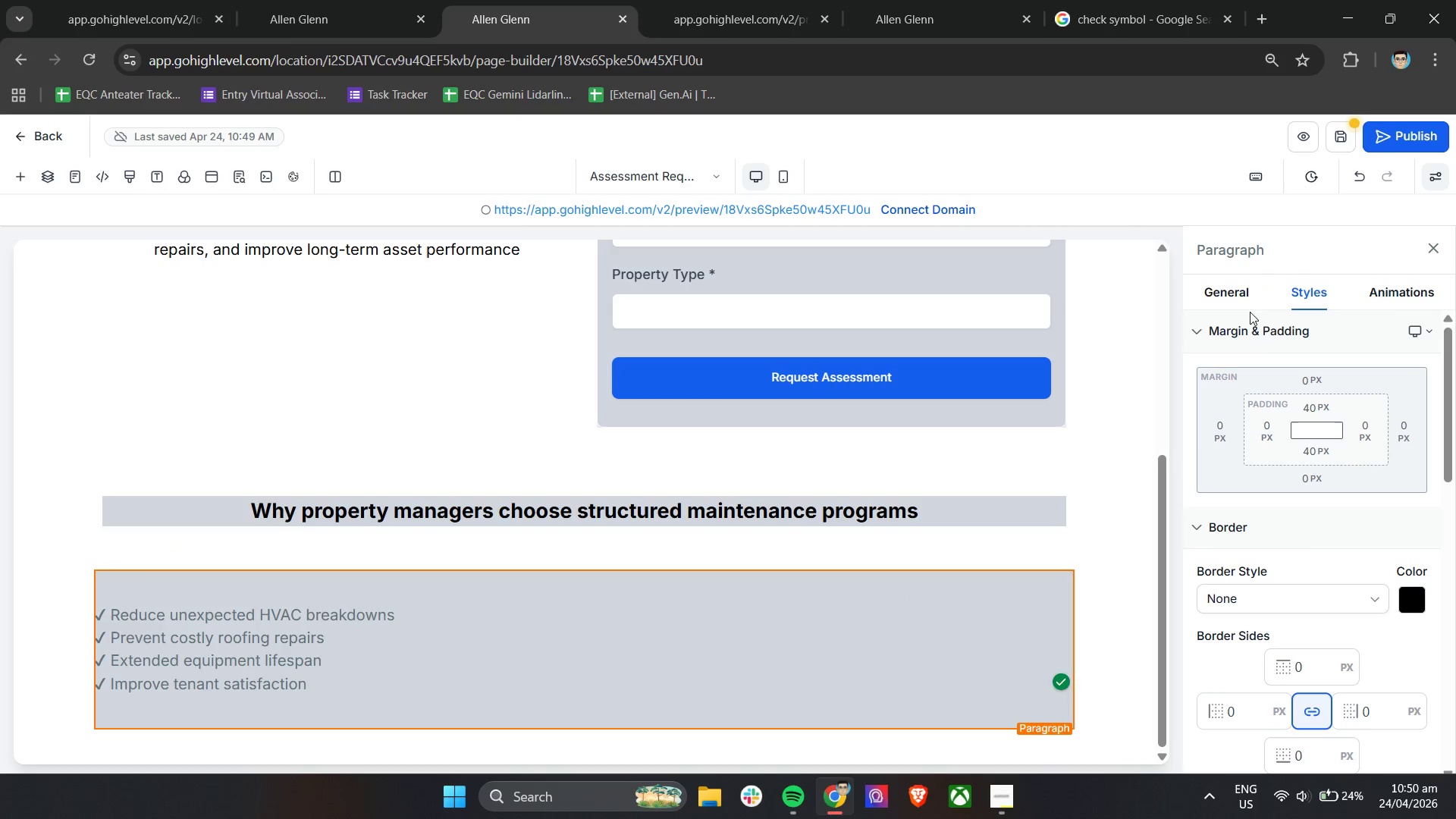 
left_click([1241, 295])
 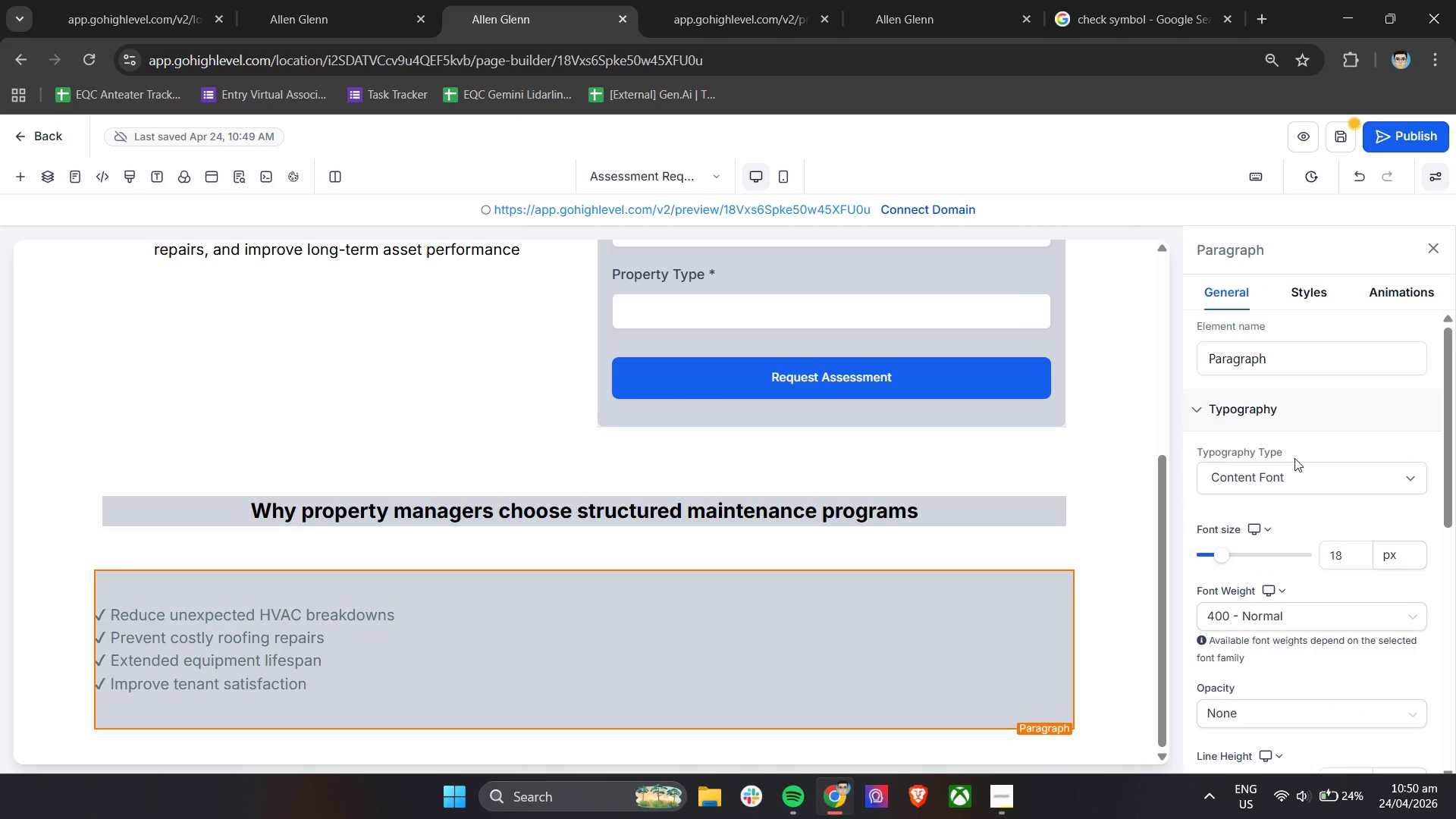 
scroll: coordinate [1294, 458], scroll_direction: down, amount: 6.0
 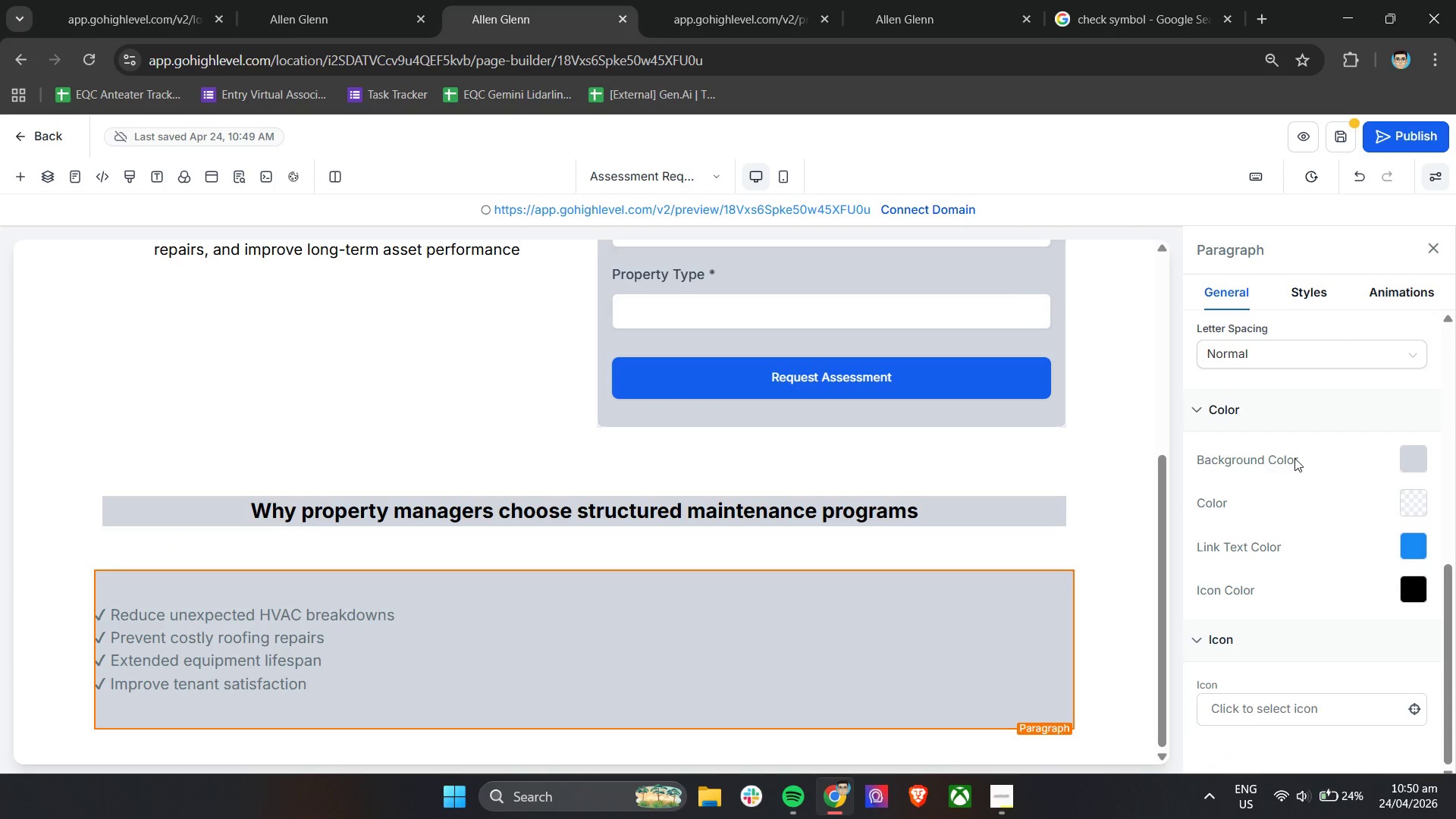 
left_click([1403, 497])
 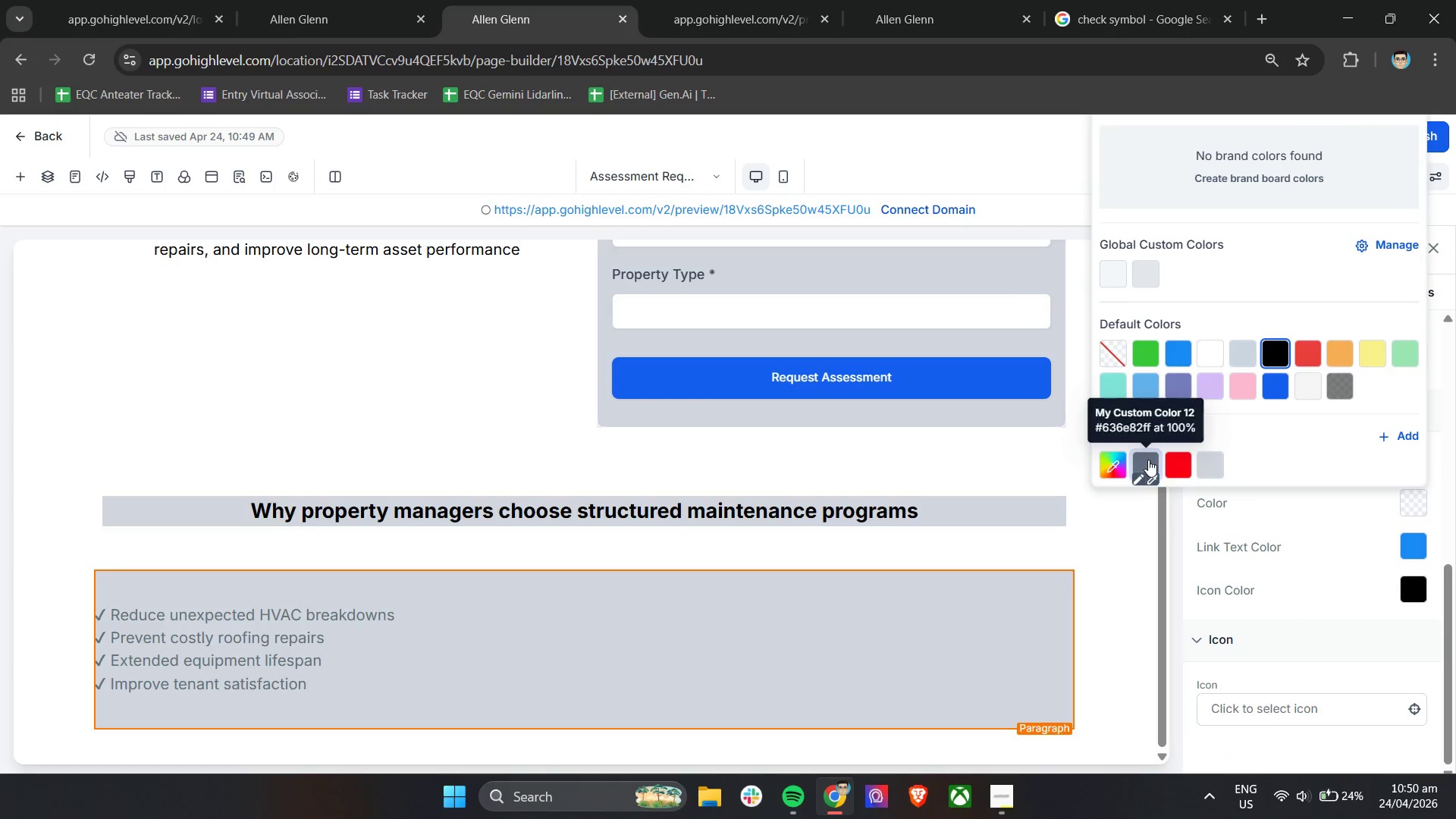 
mouse_move([1172, 396])
 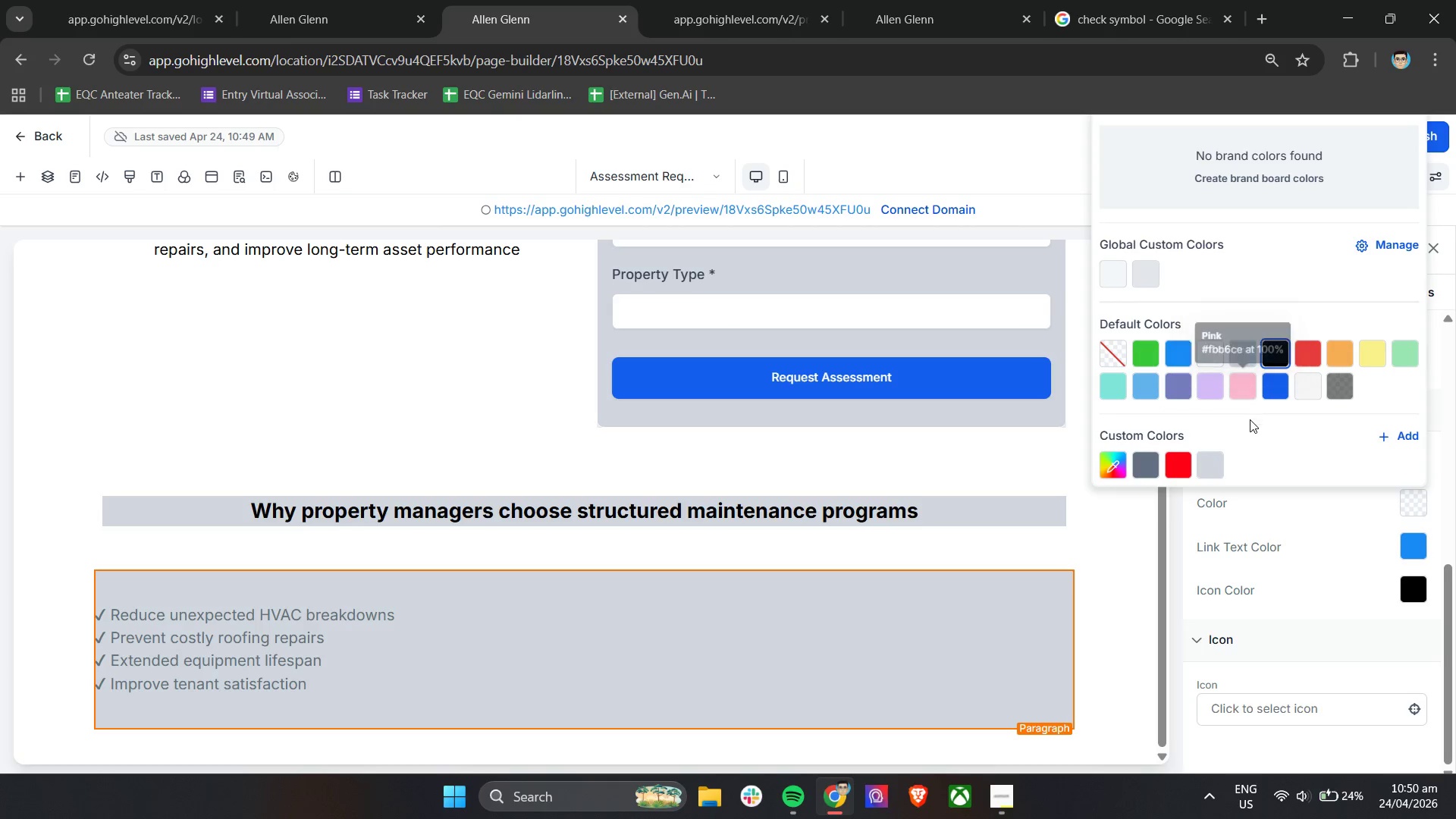 
left_click([1250, 419])
 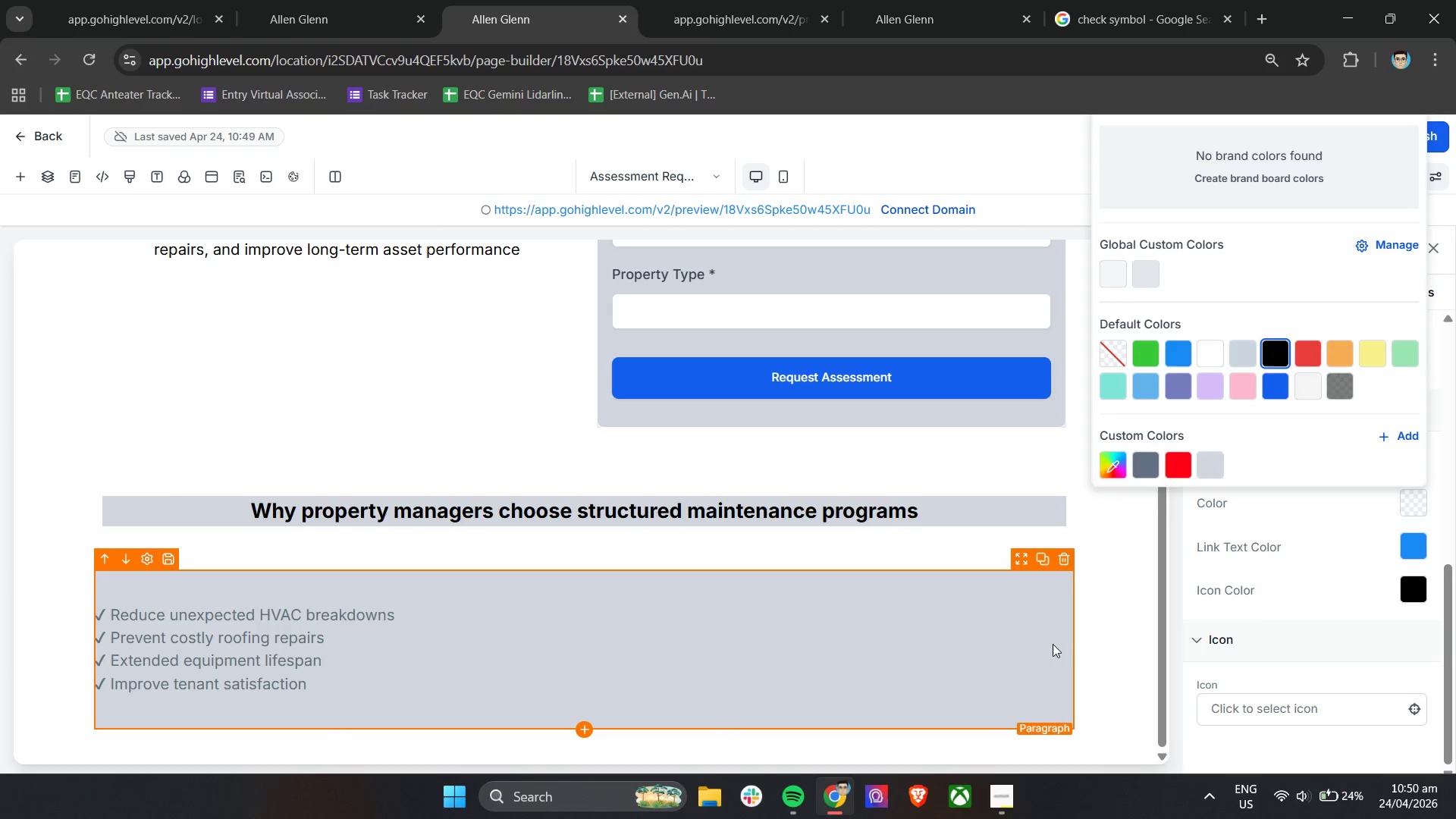 
left_click([1100, 633])
 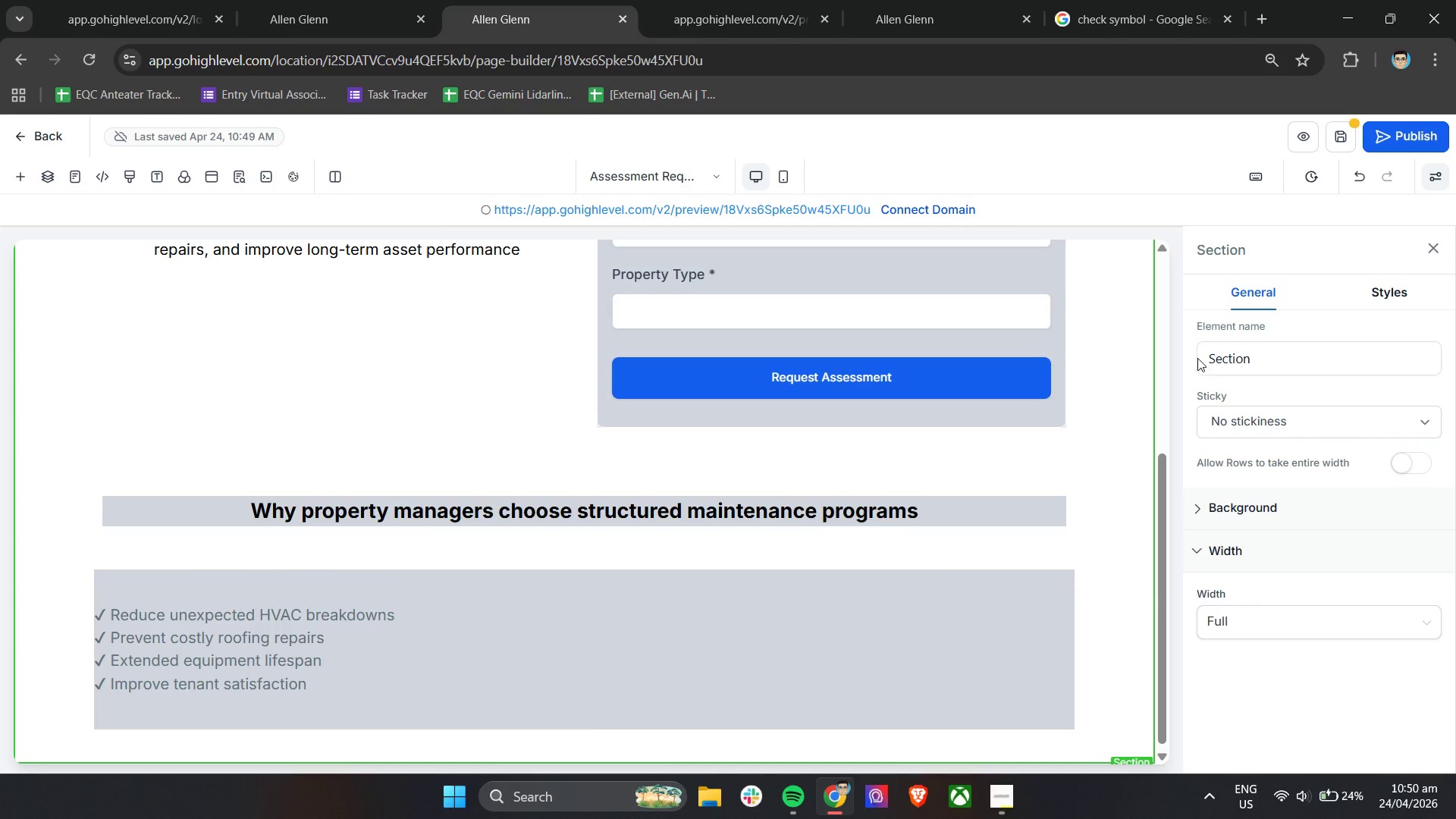 
left_click([925, 593])
 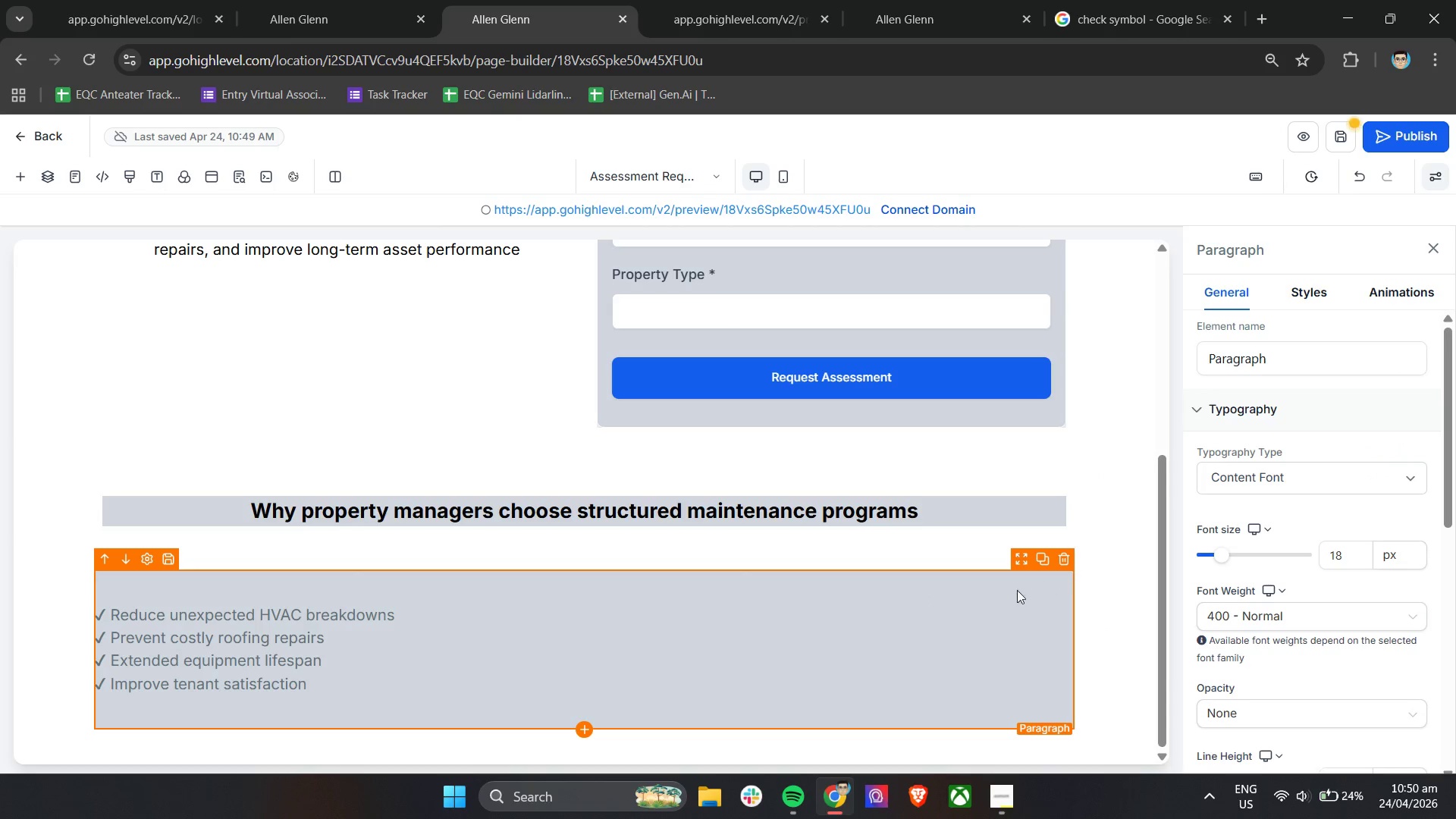 
scroll: coordinate [1294, 594], scroll_direction: down, amount: 9.0
 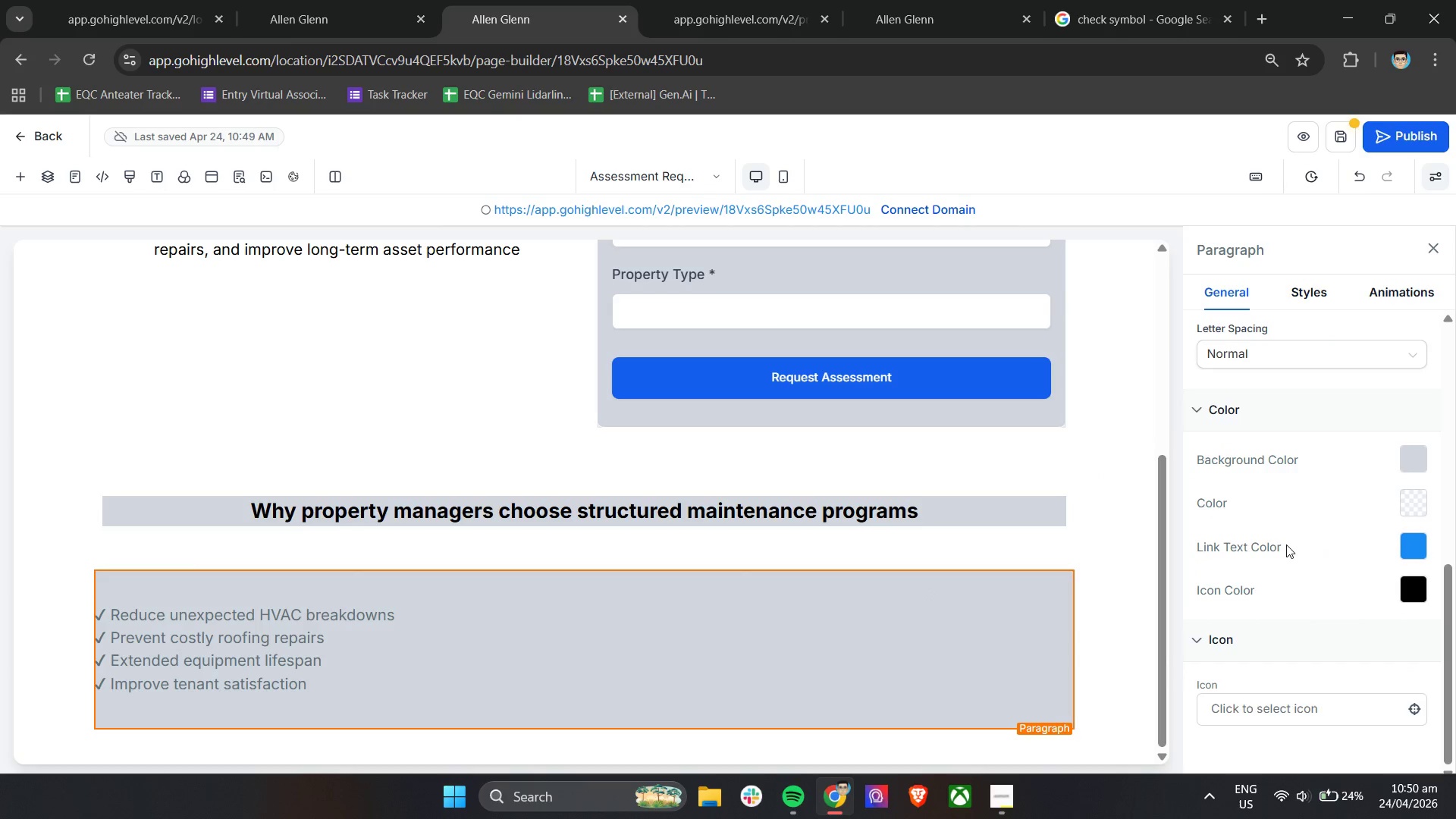 
left_click([1414, 504])
 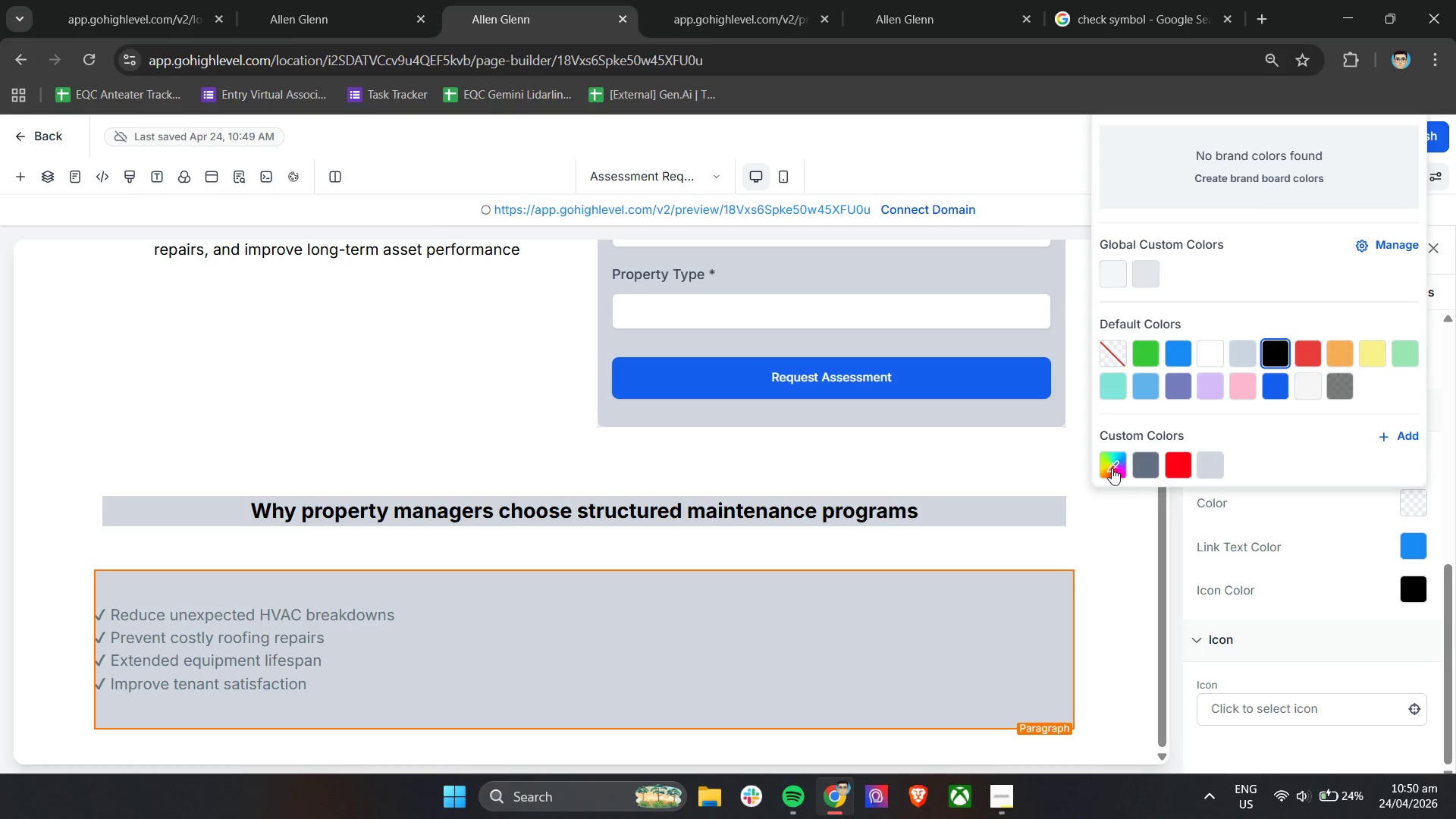 
left_click([1102, 467])
 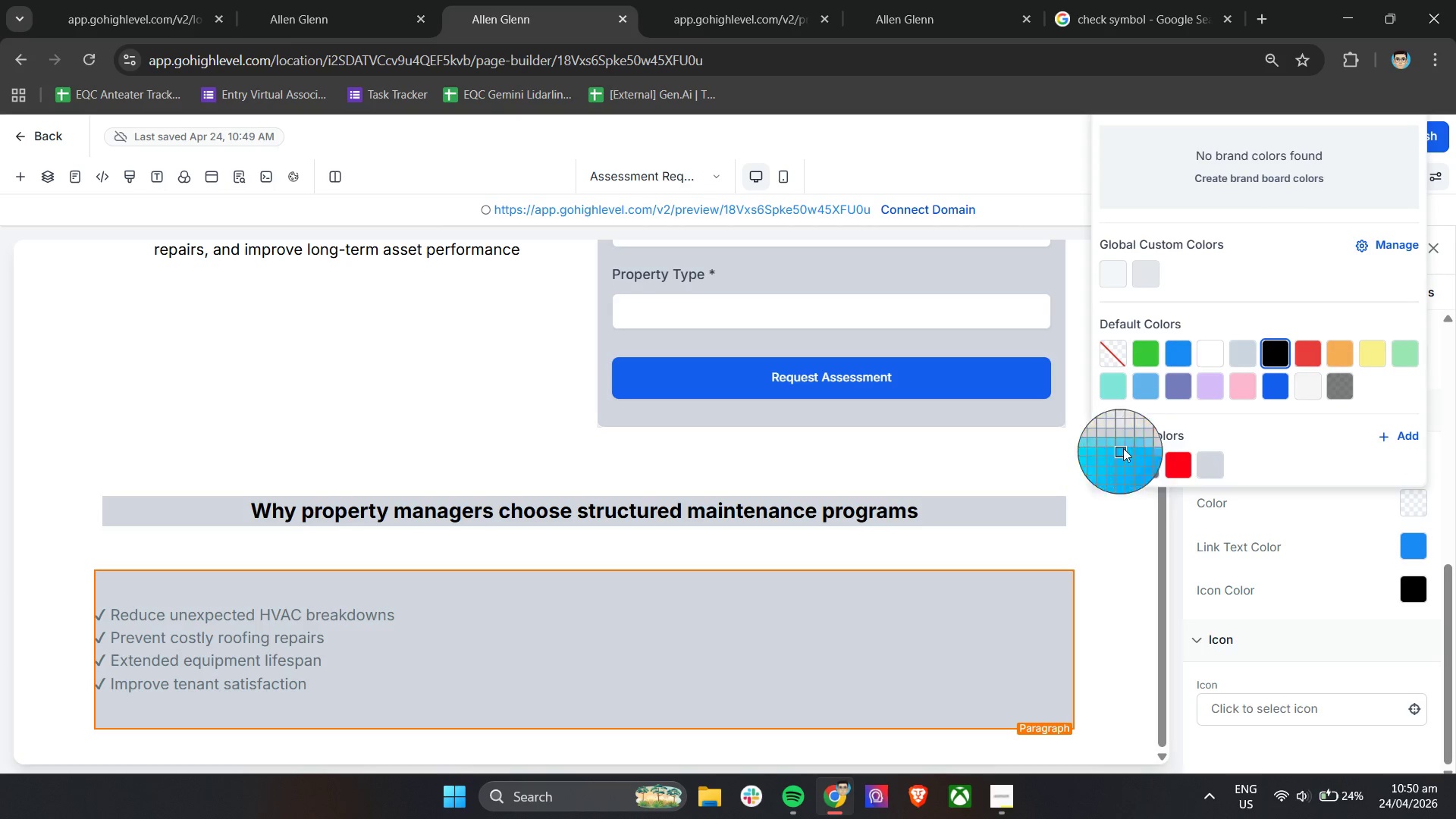 
left_click([1261, 428])
 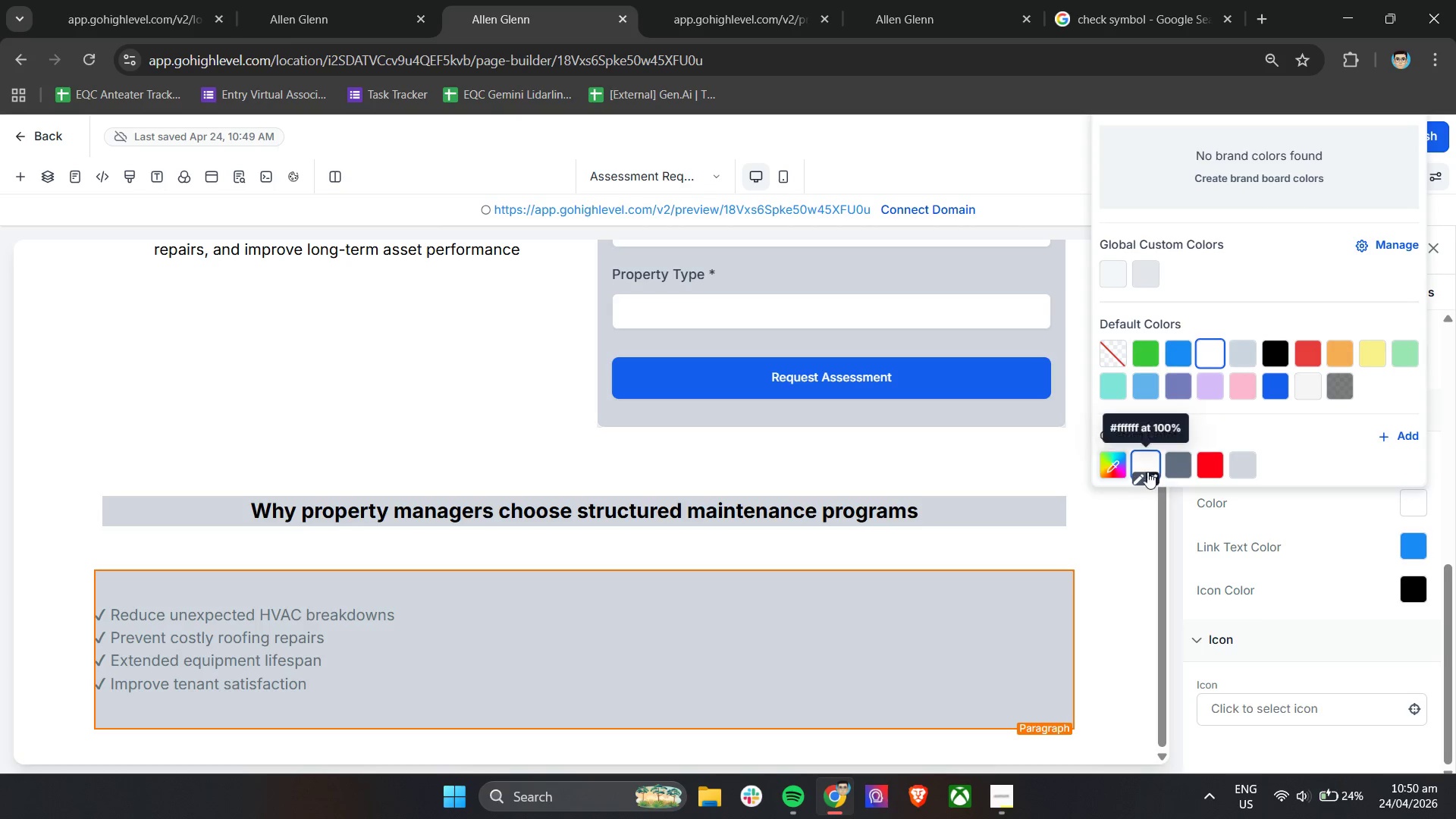 
left_click([1141, 475])
 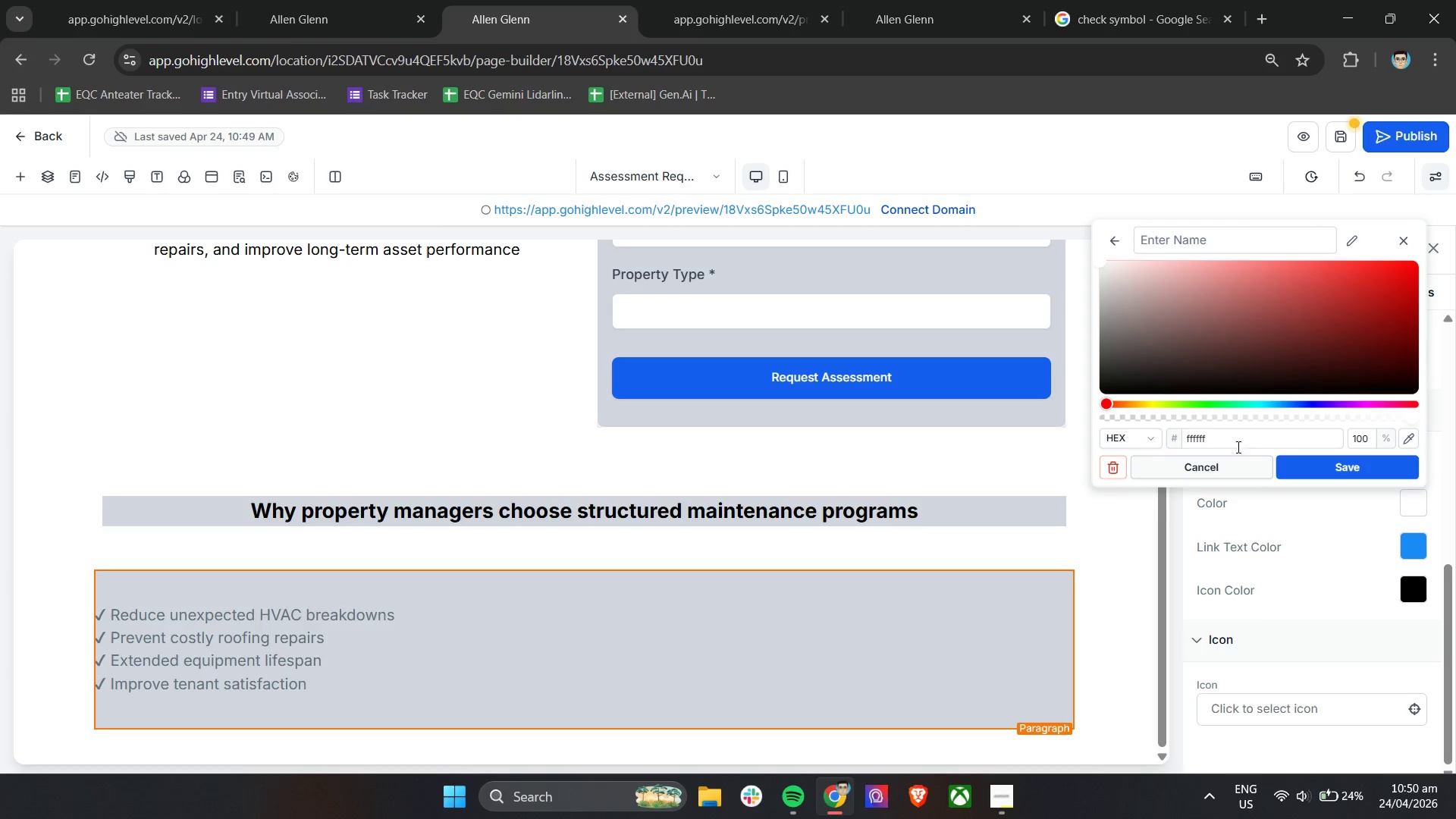 
left_click_drag(start_coordinate=[1241, 433], to_coordinate=[1153, 454])
 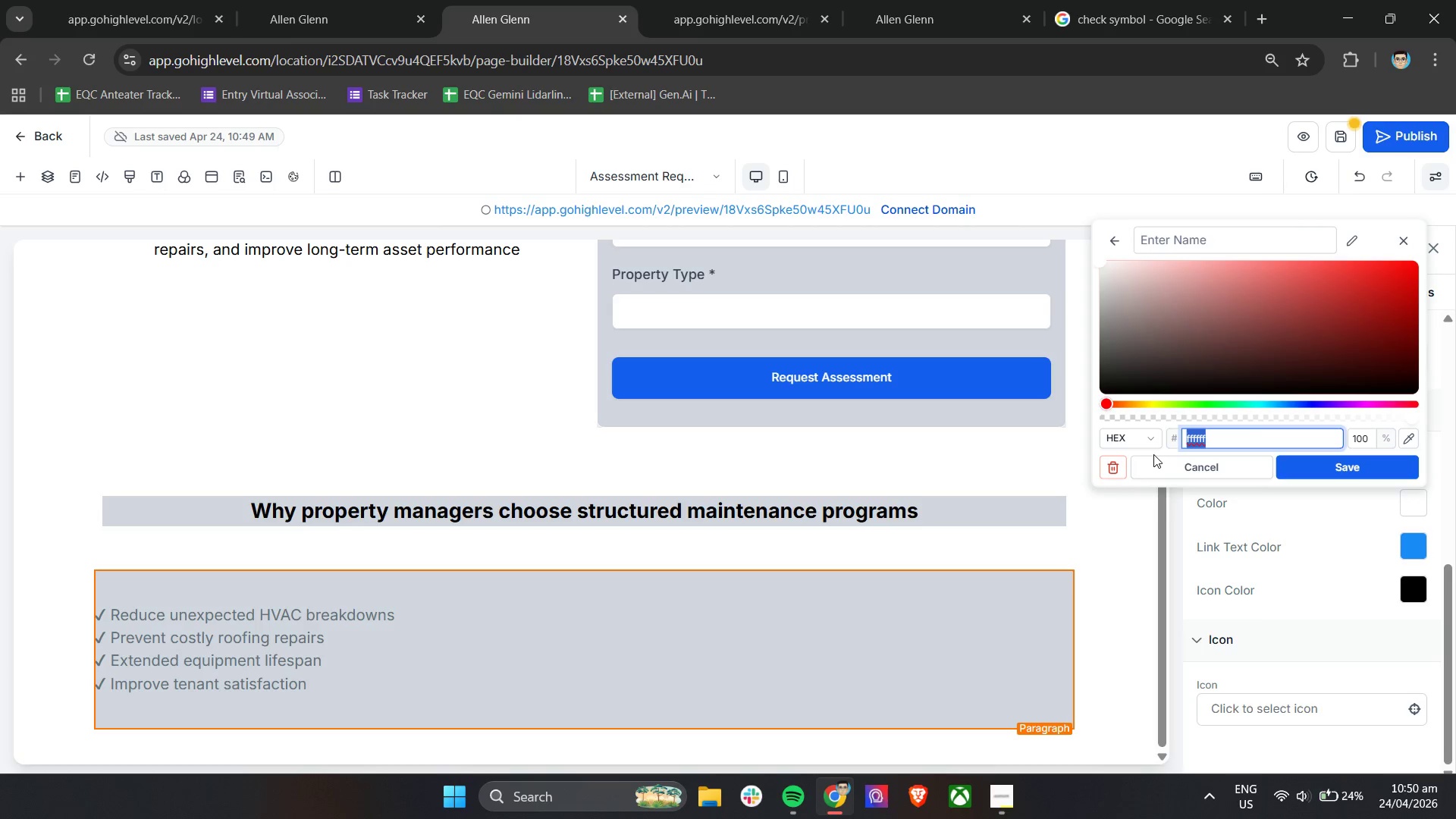 
type(2563EB)
 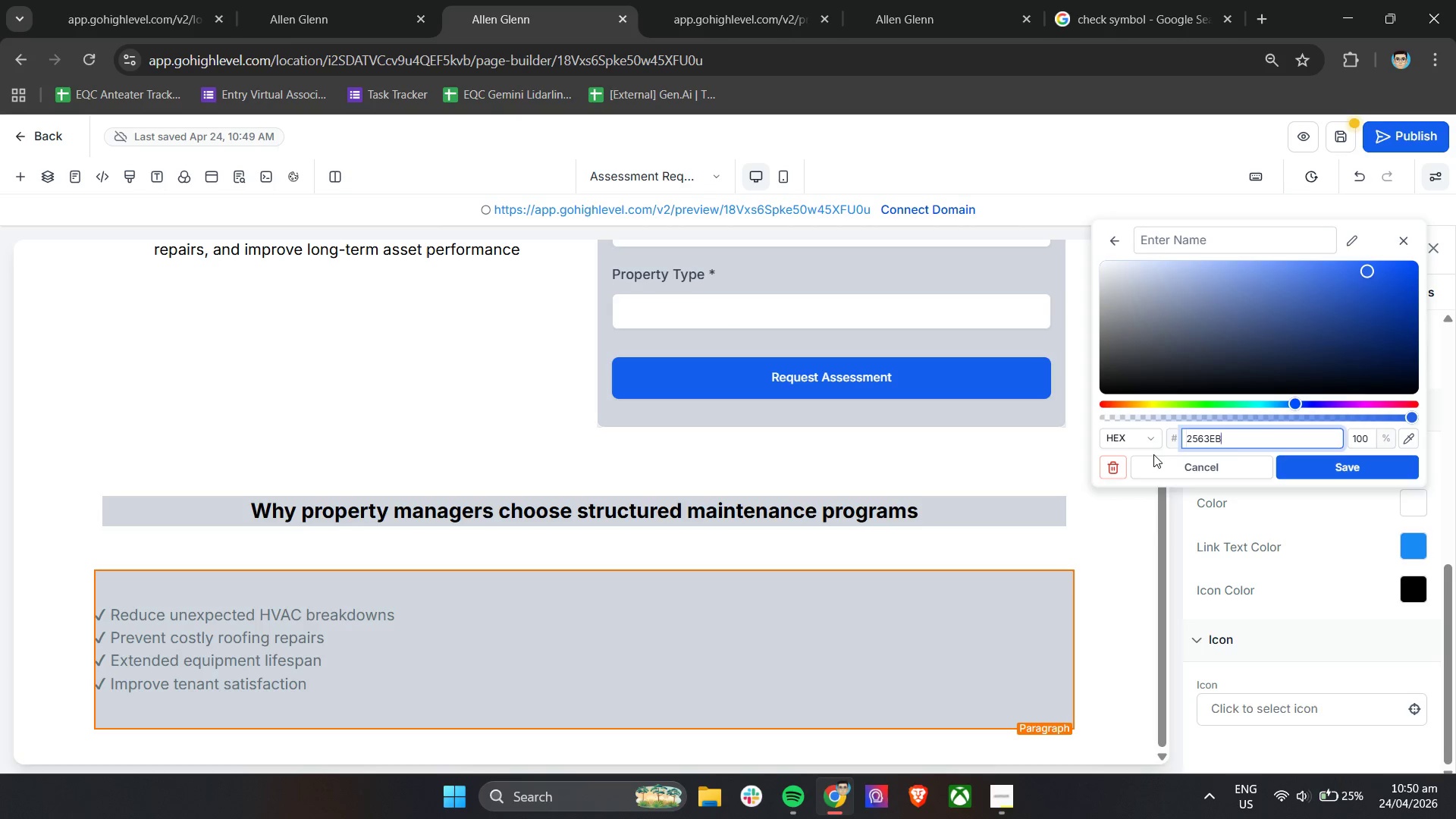 
wait(19.3)
 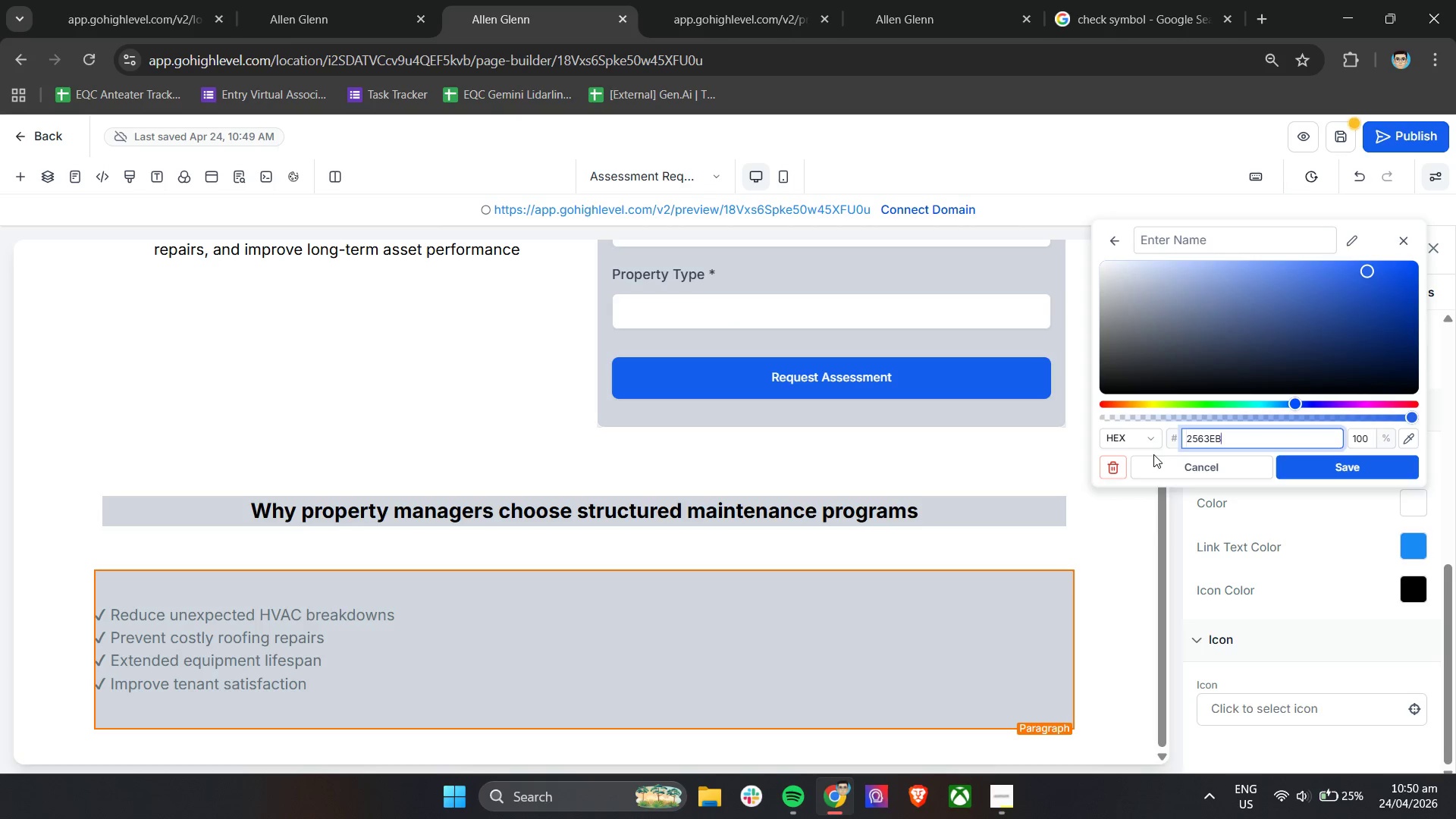 
key(Enter)
 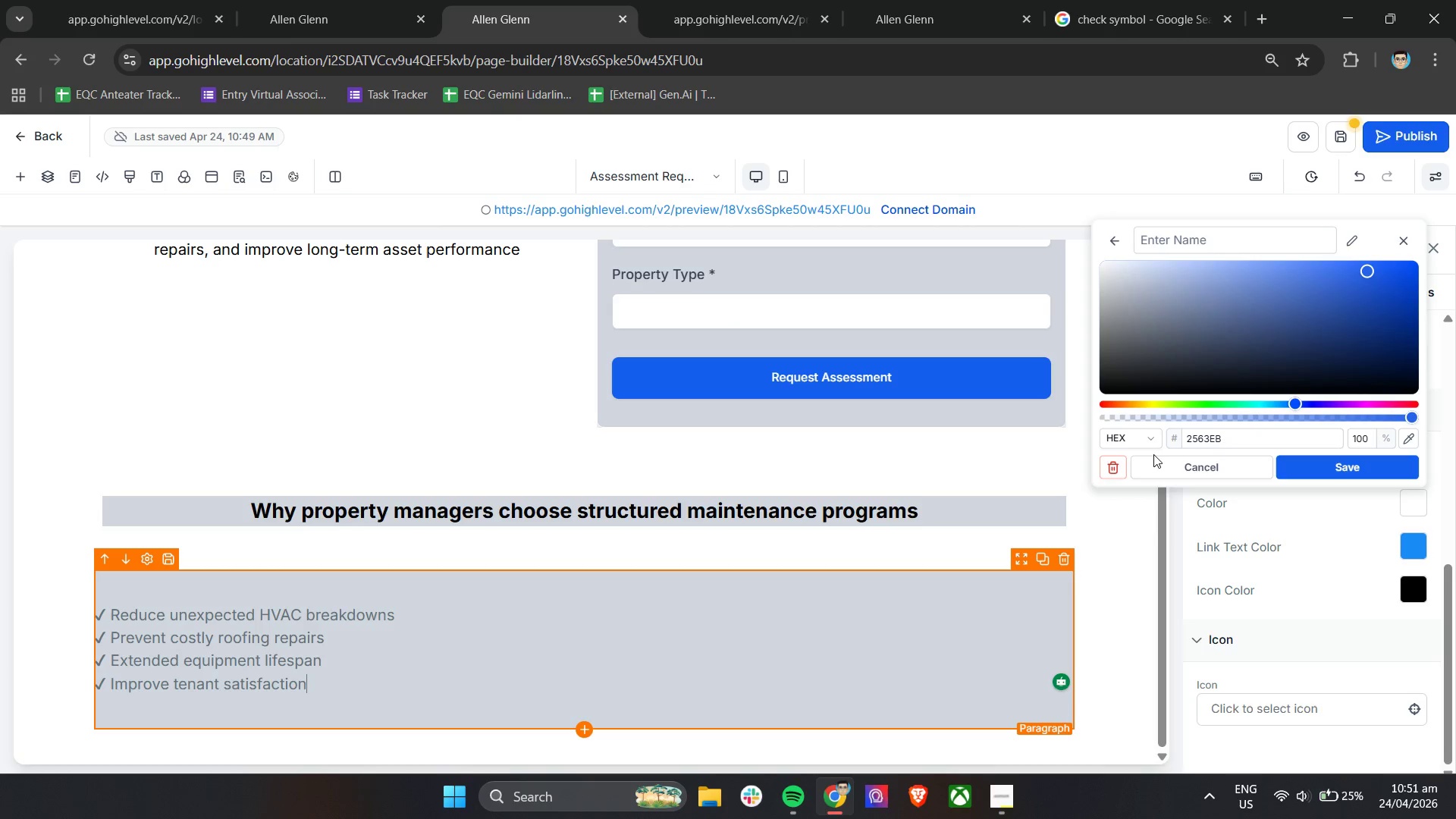 
key(Enter)
 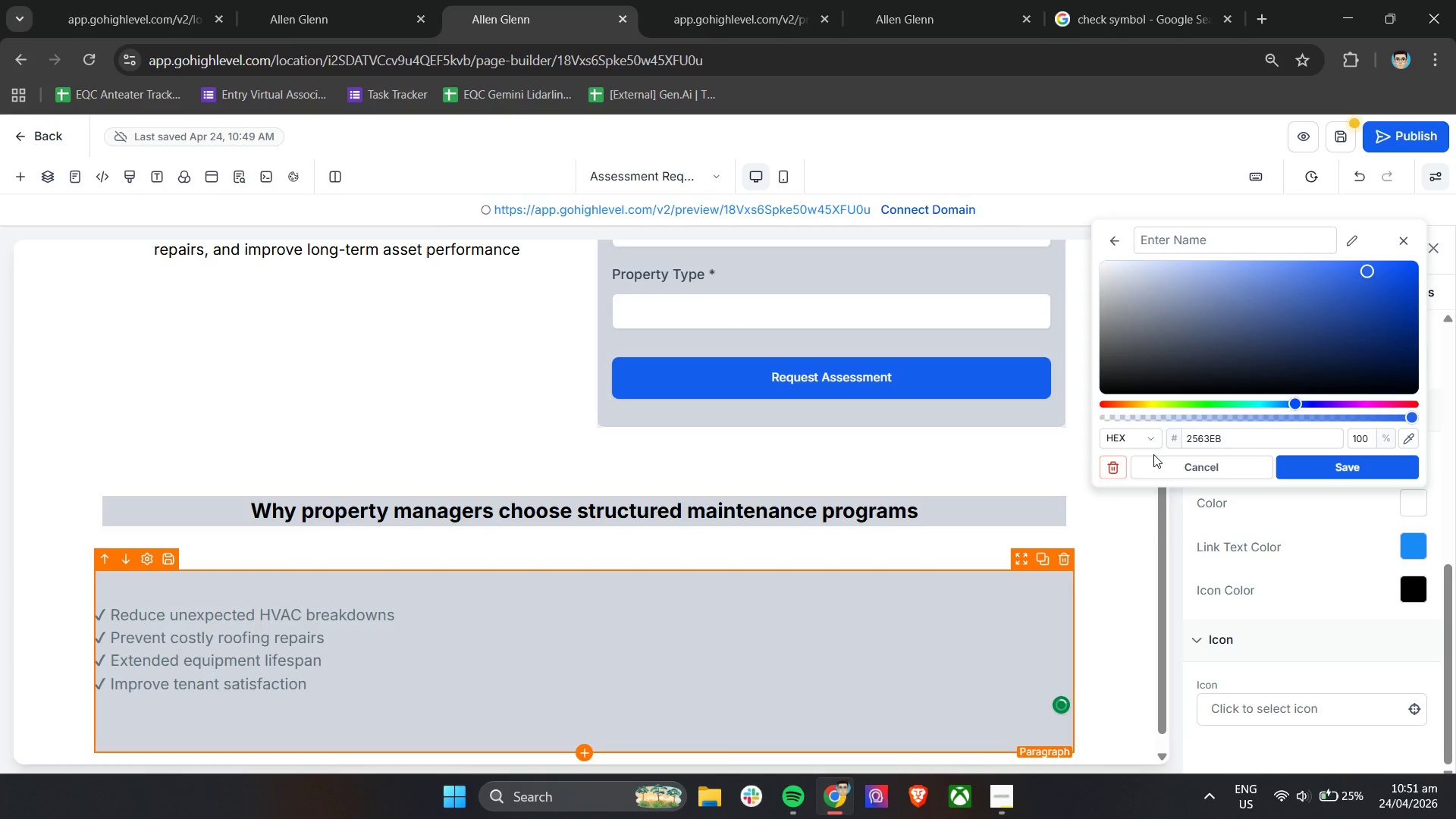 
key(Enter)
 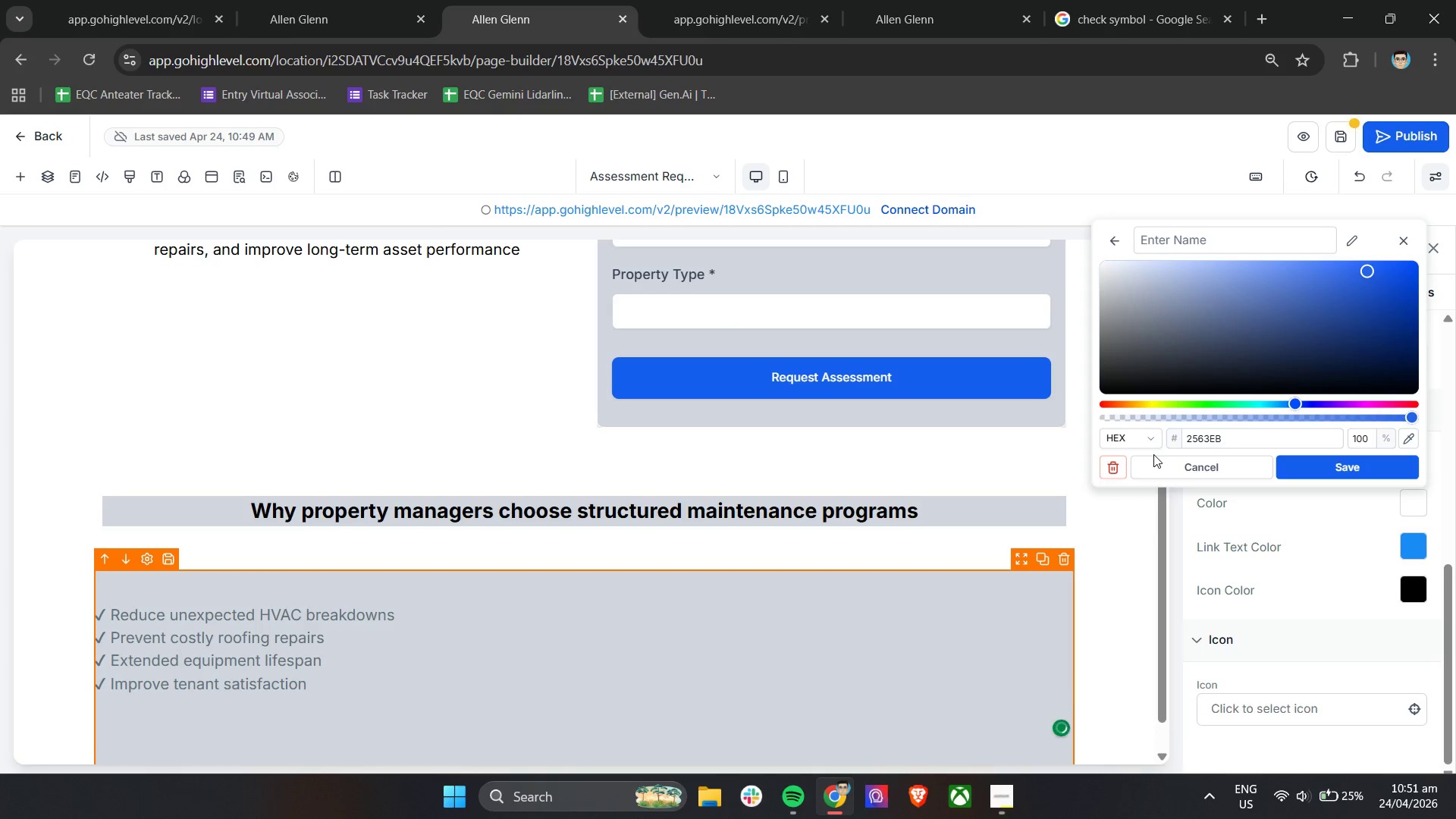 
key(Enter)
 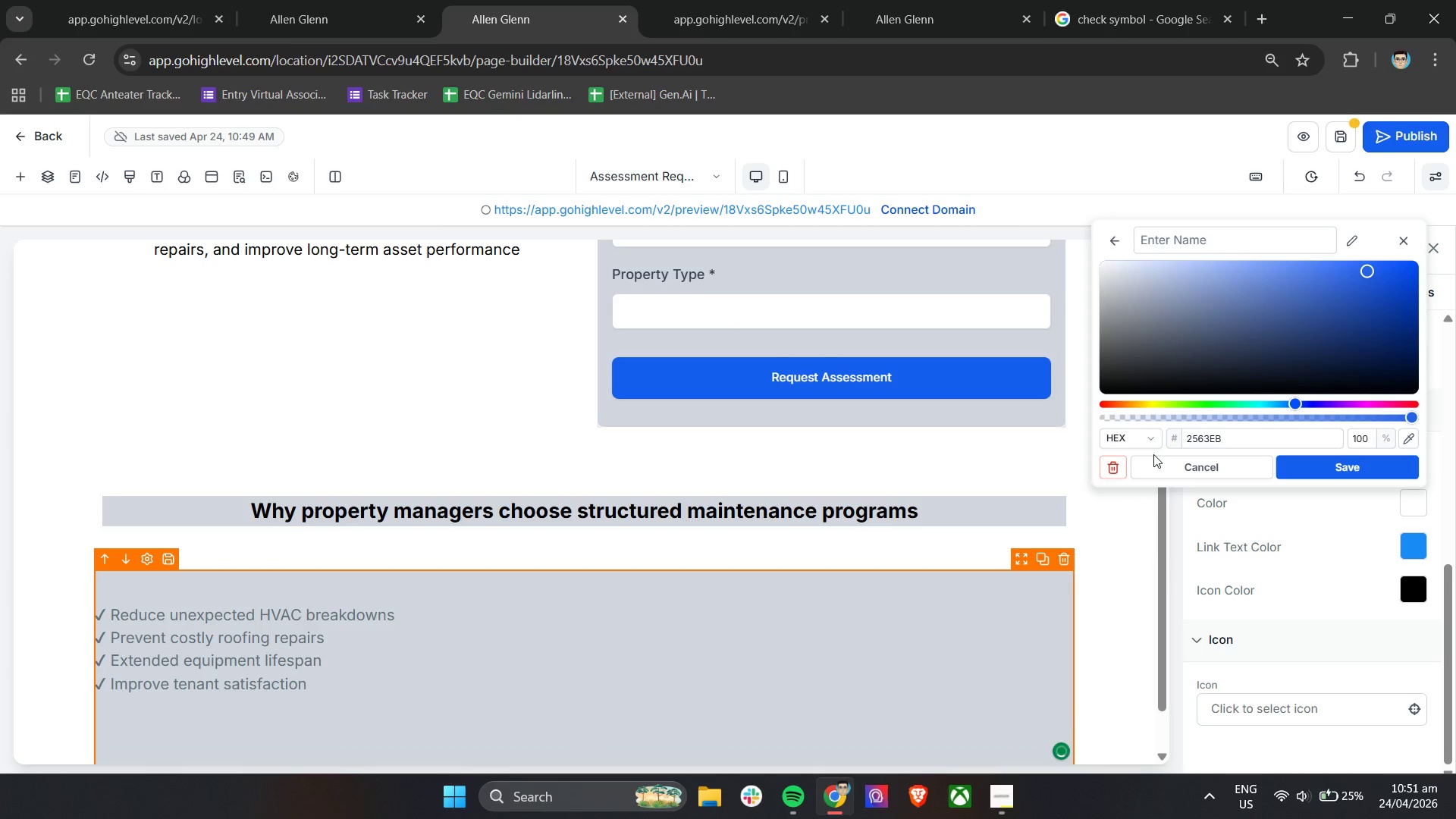 
key(Enter)
 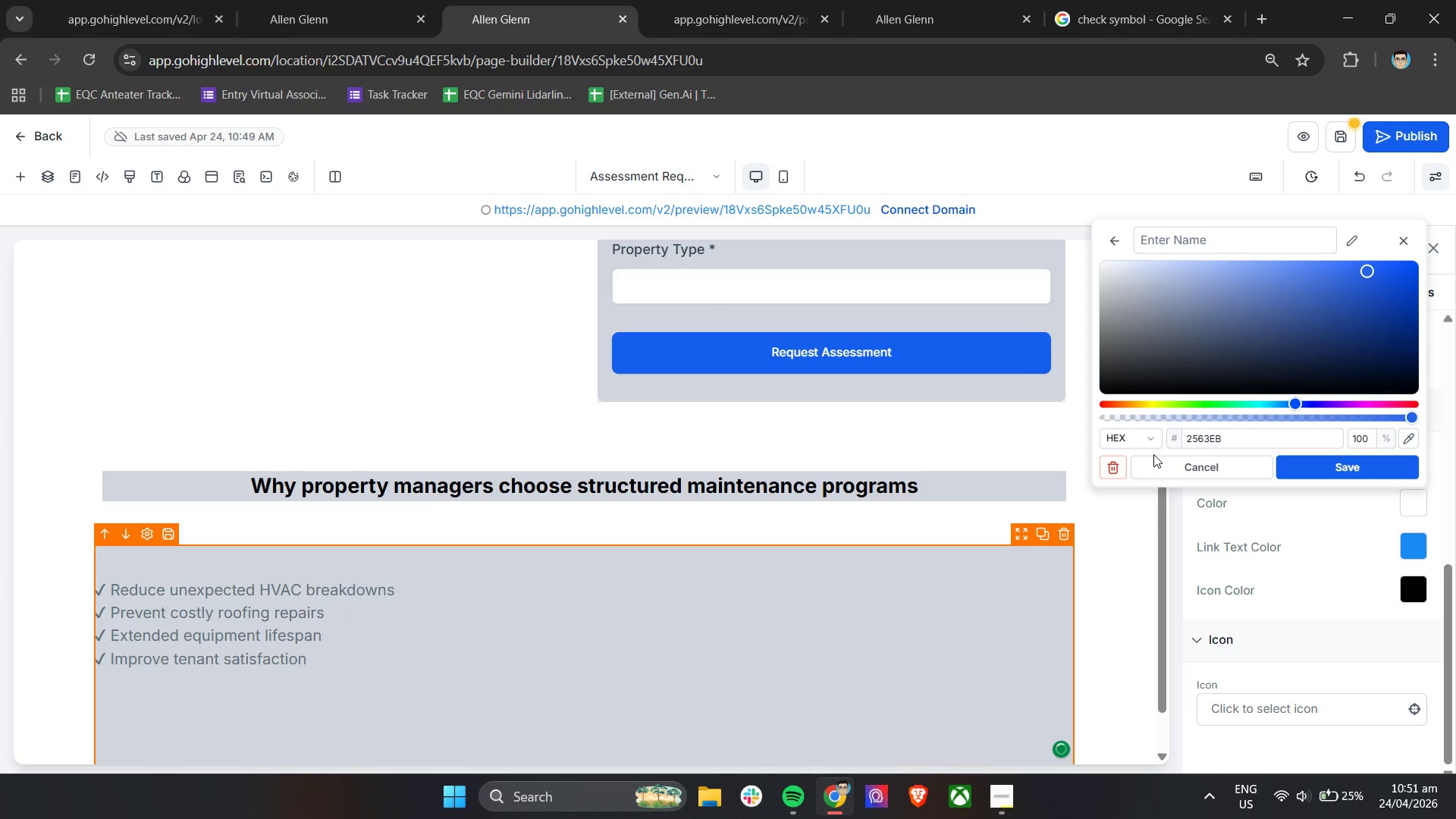 
key(Backspace)
 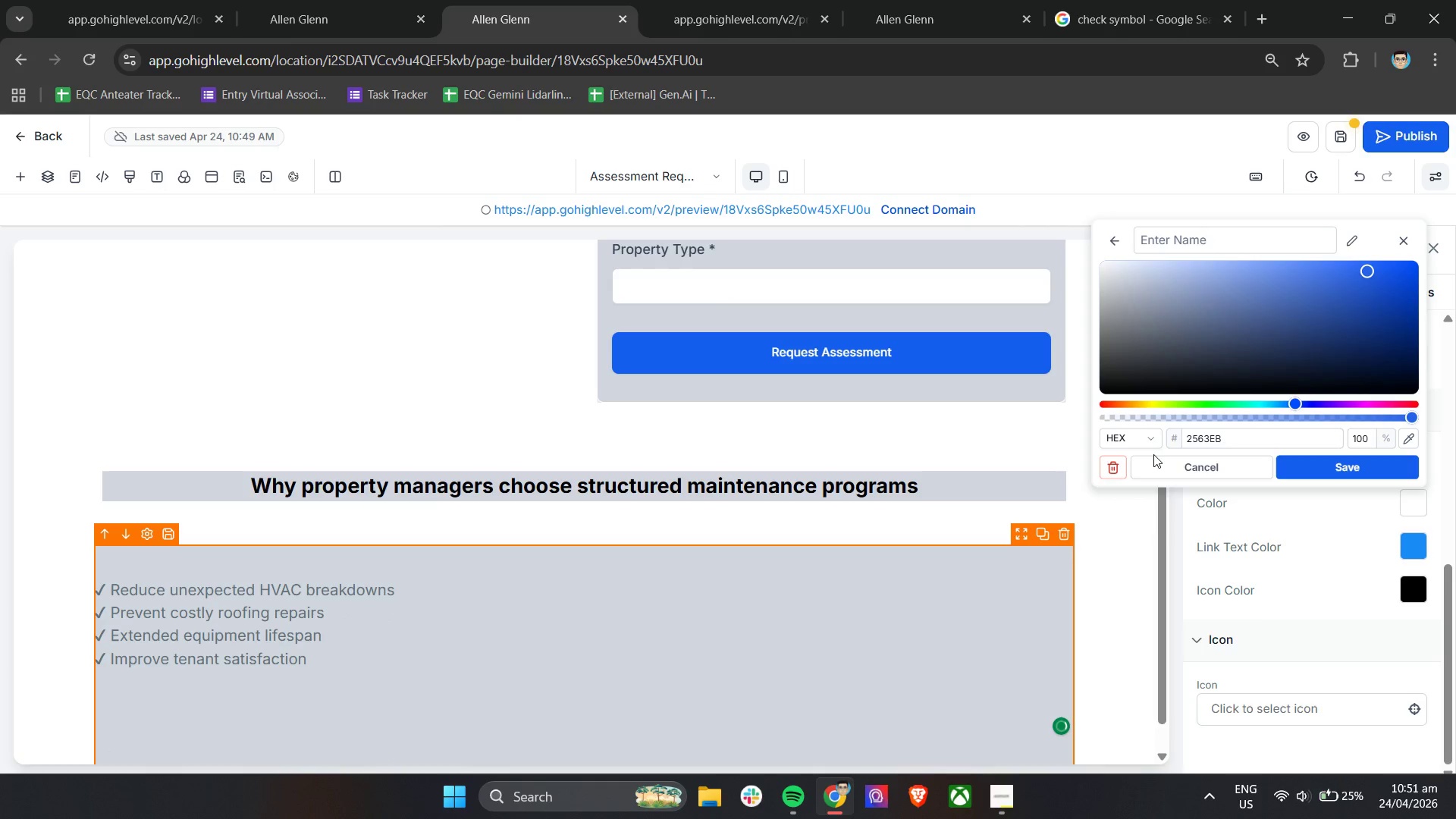 
key(Backspace)
 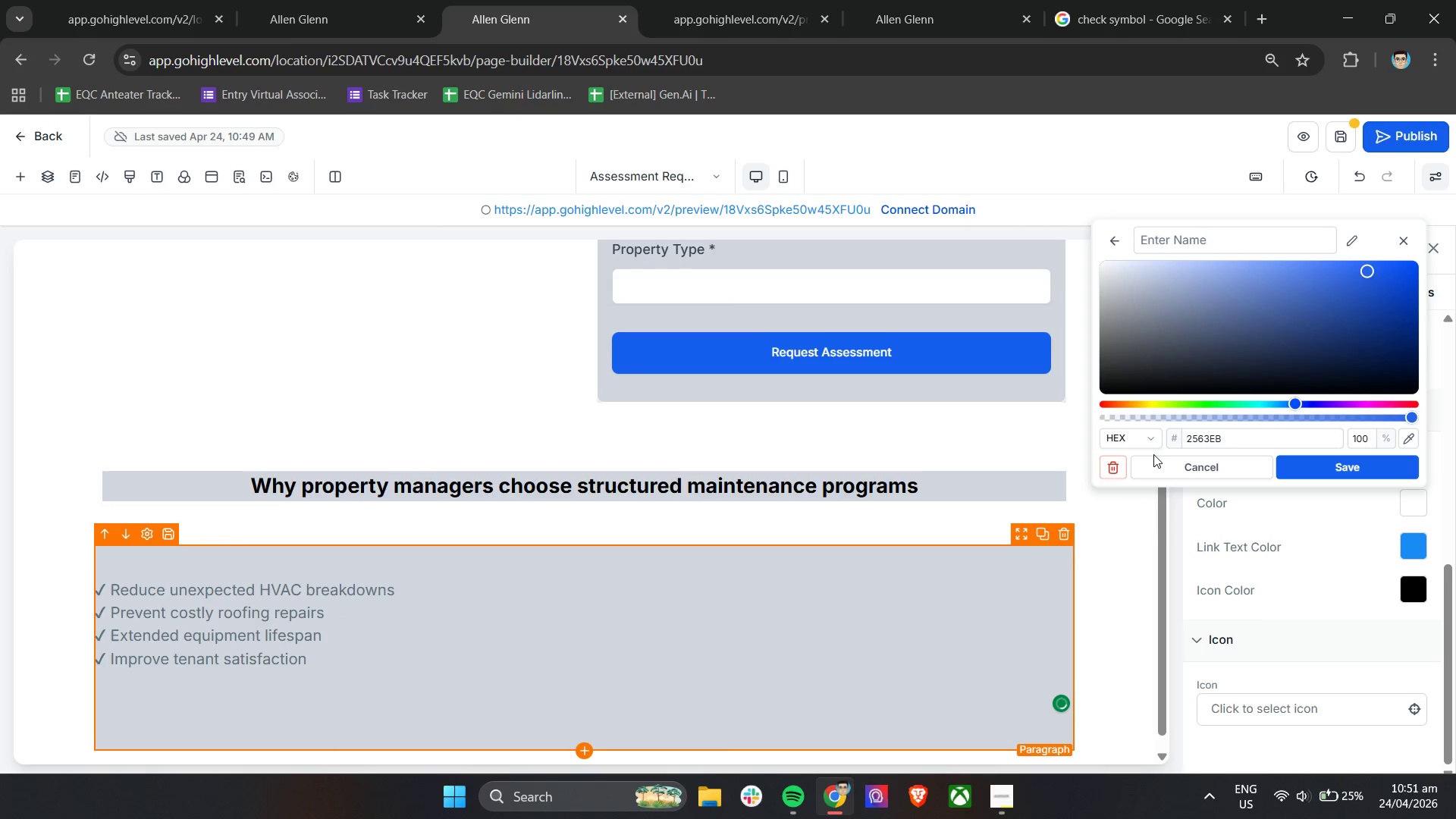 
key(Backspace)
 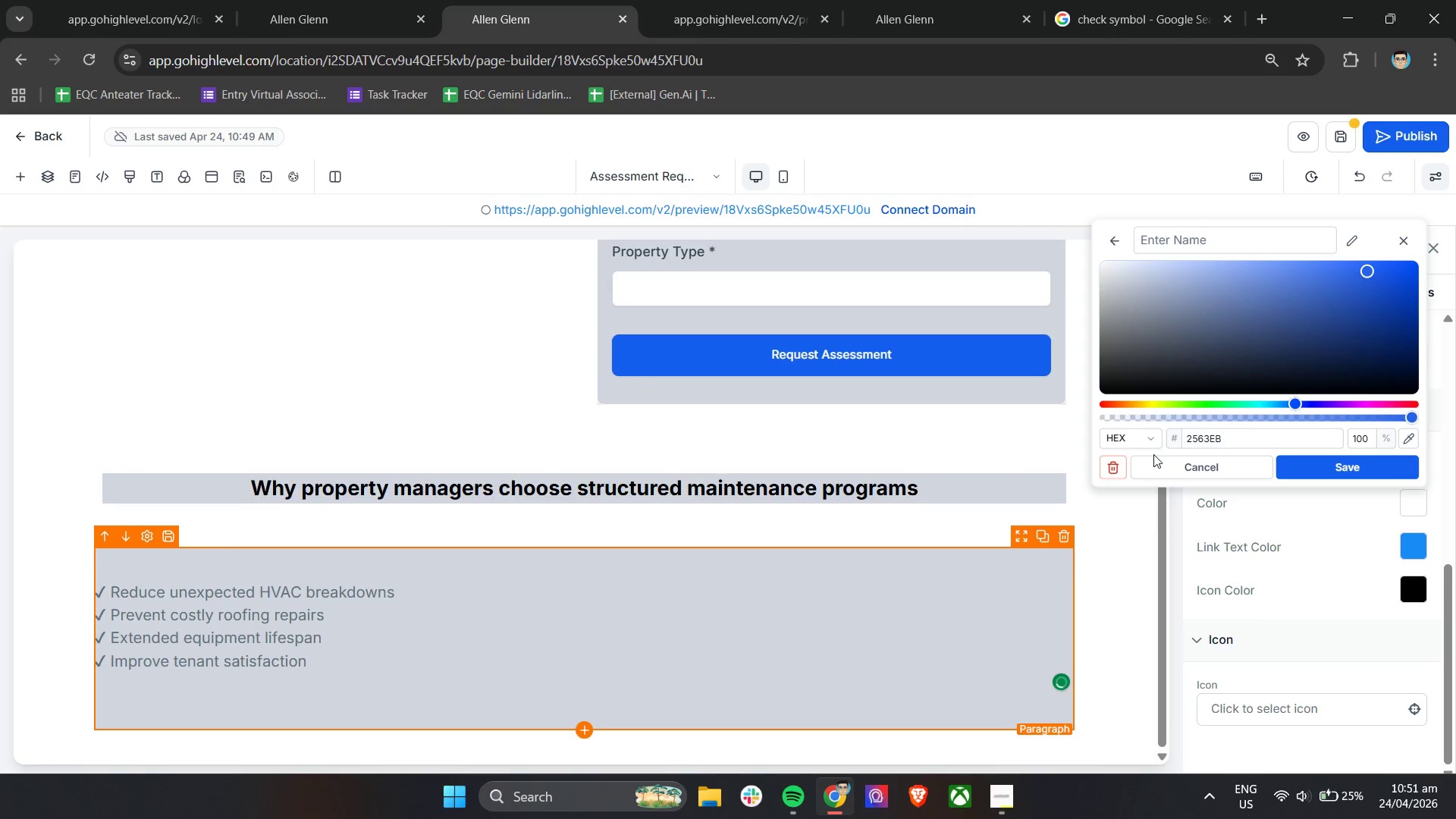 
key(Backspace)
 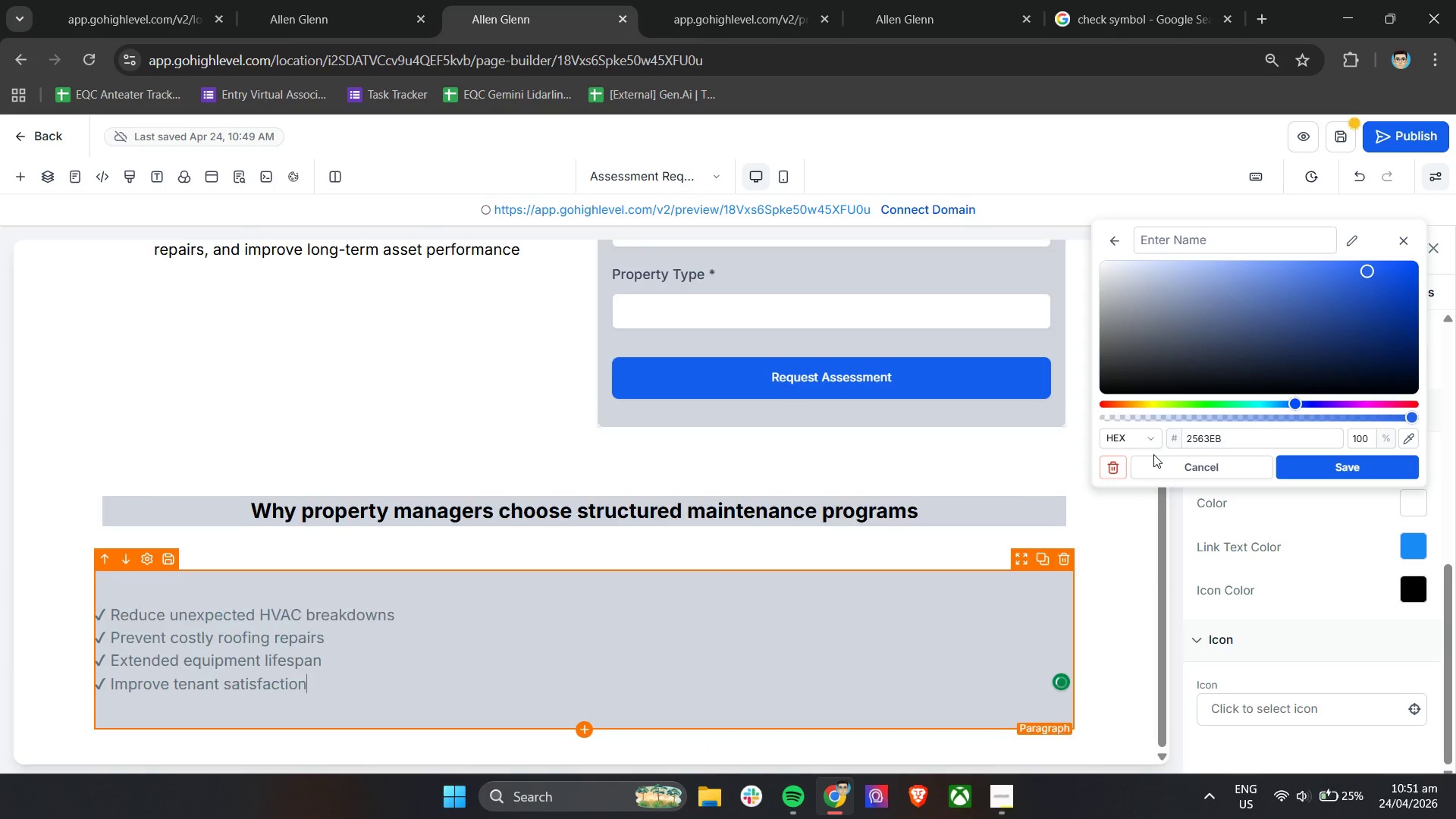 
key(Backspace)
 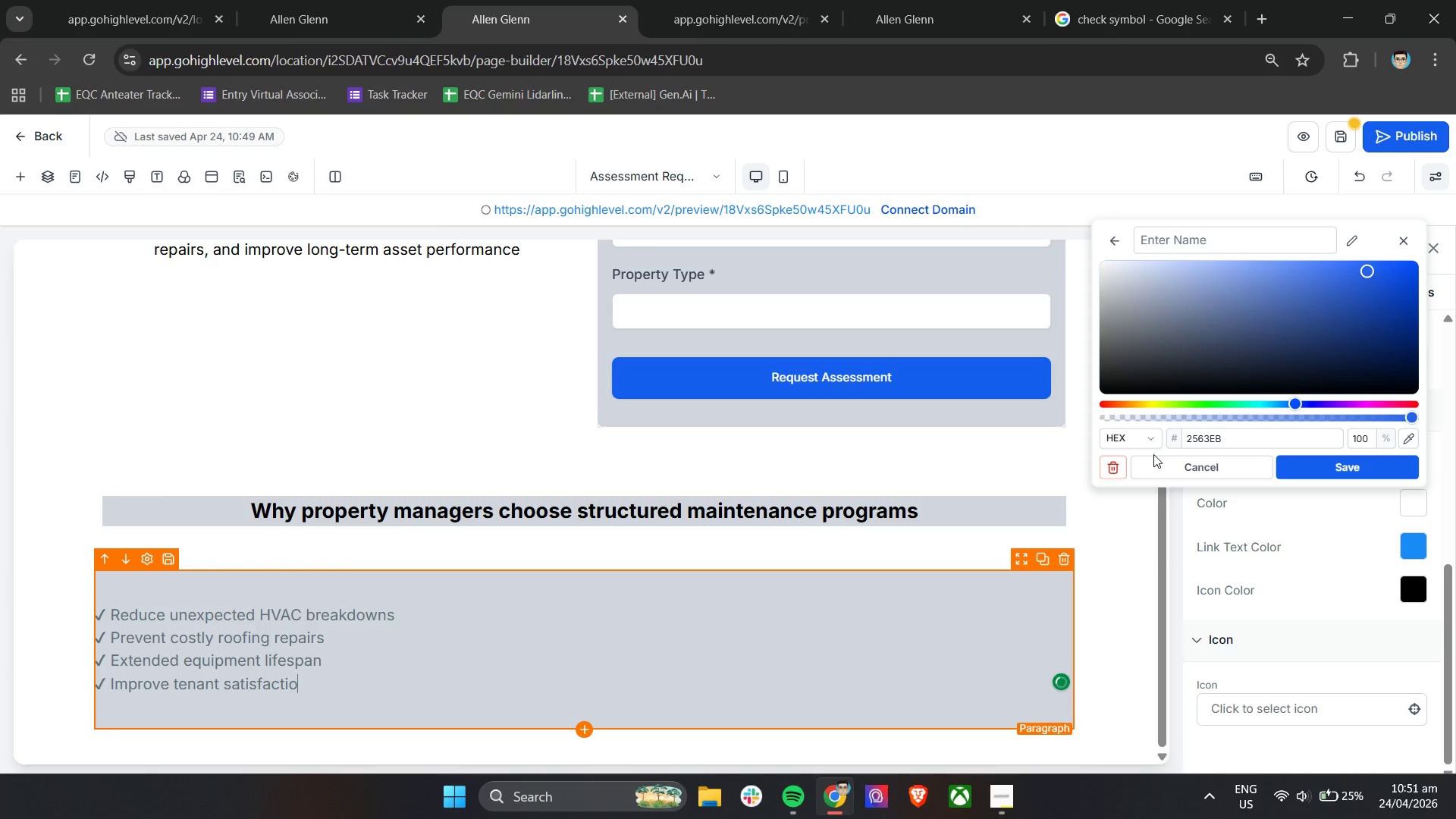 
key(N)
 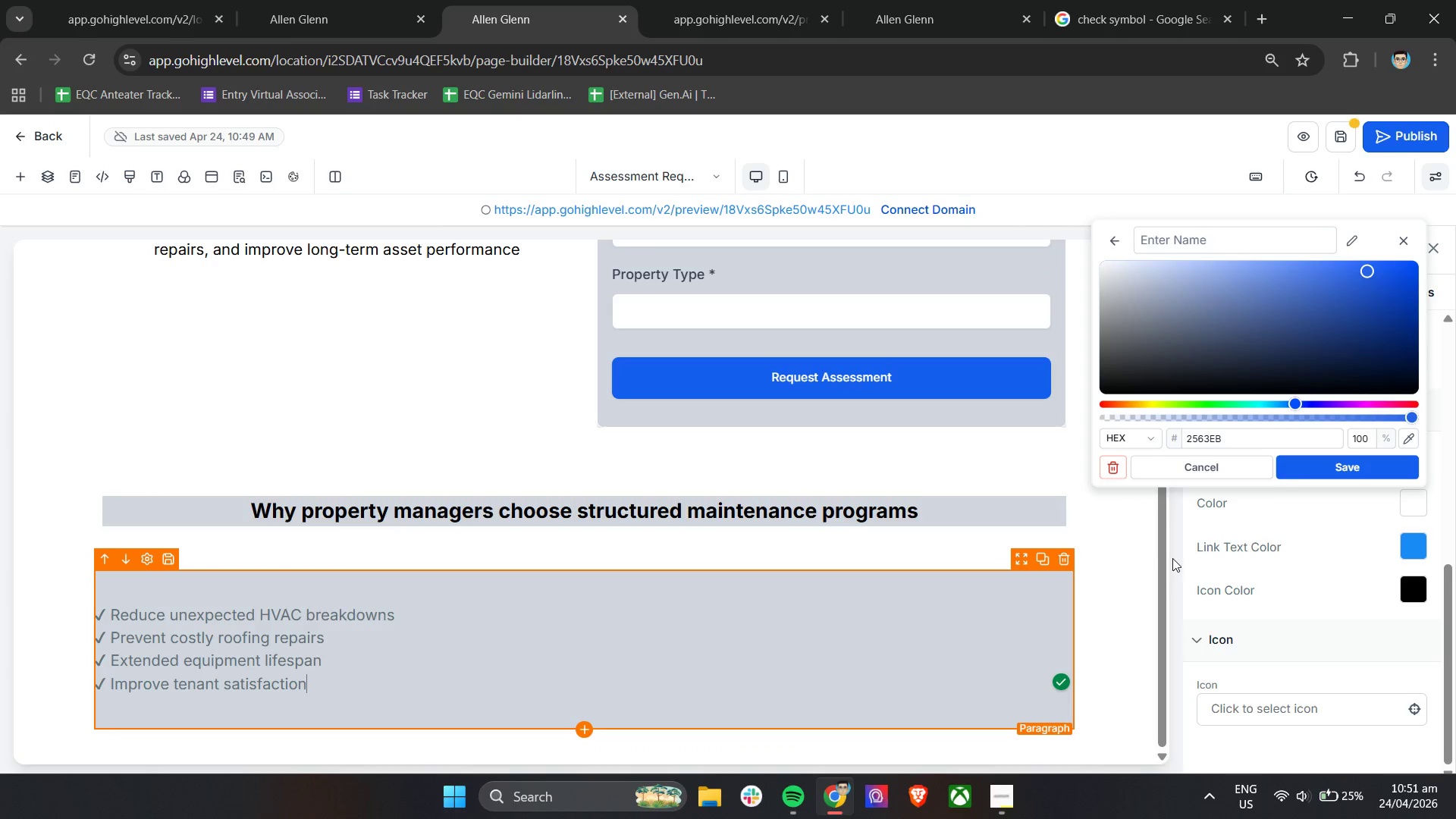 
left_click([1307, 468])
 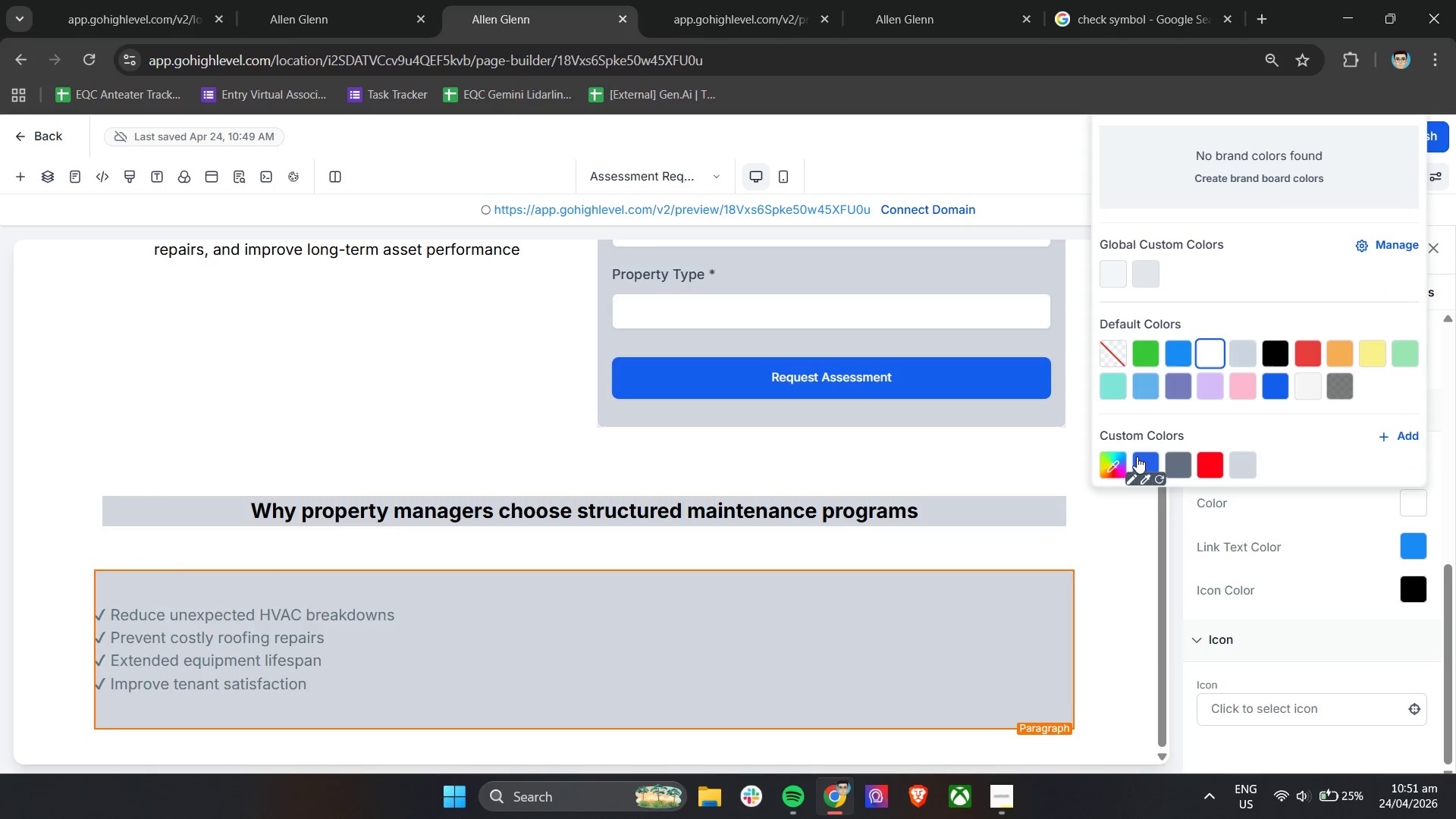 
left_click([1145, 461])
 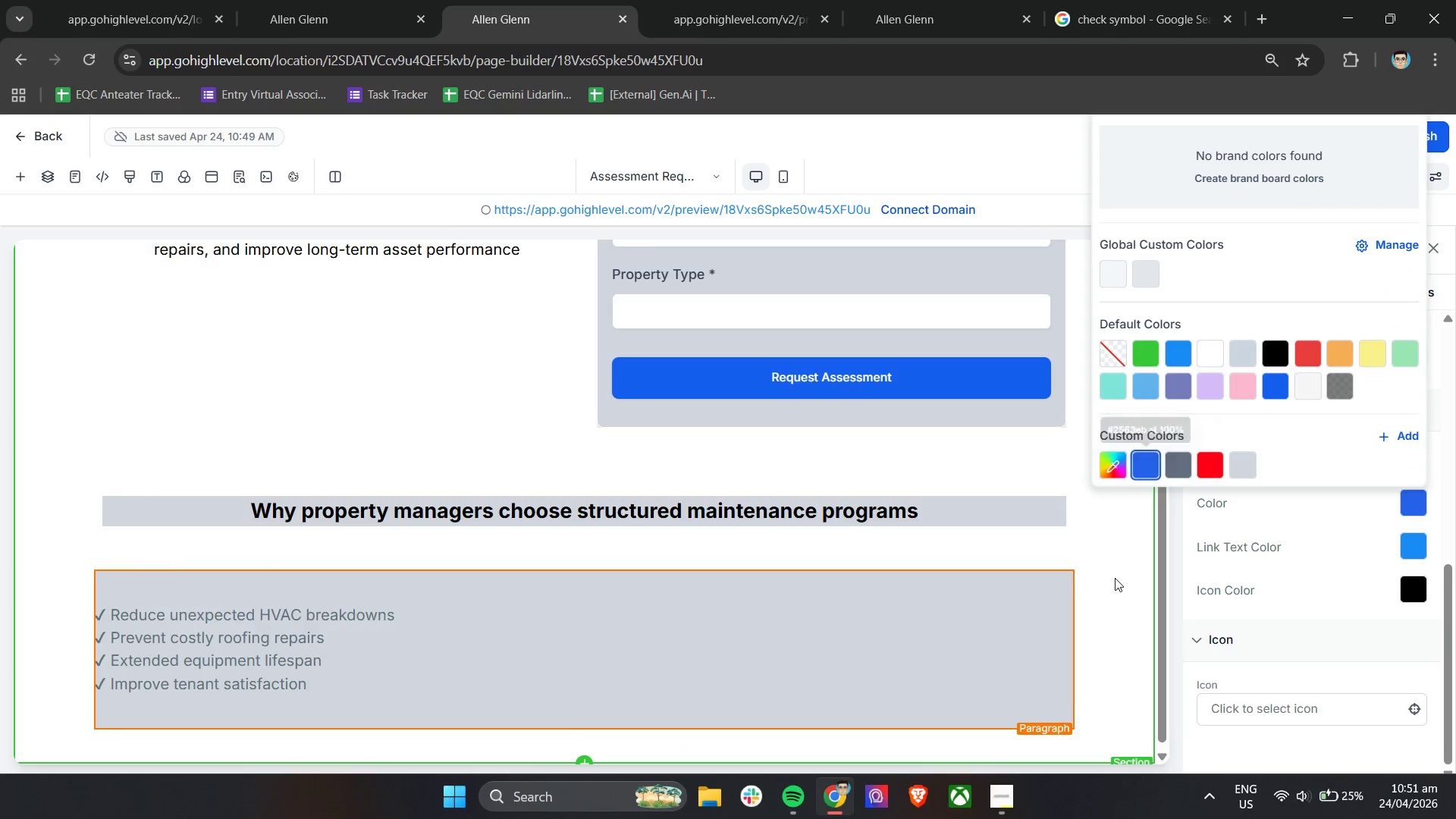 
left_click([1115, 578])
 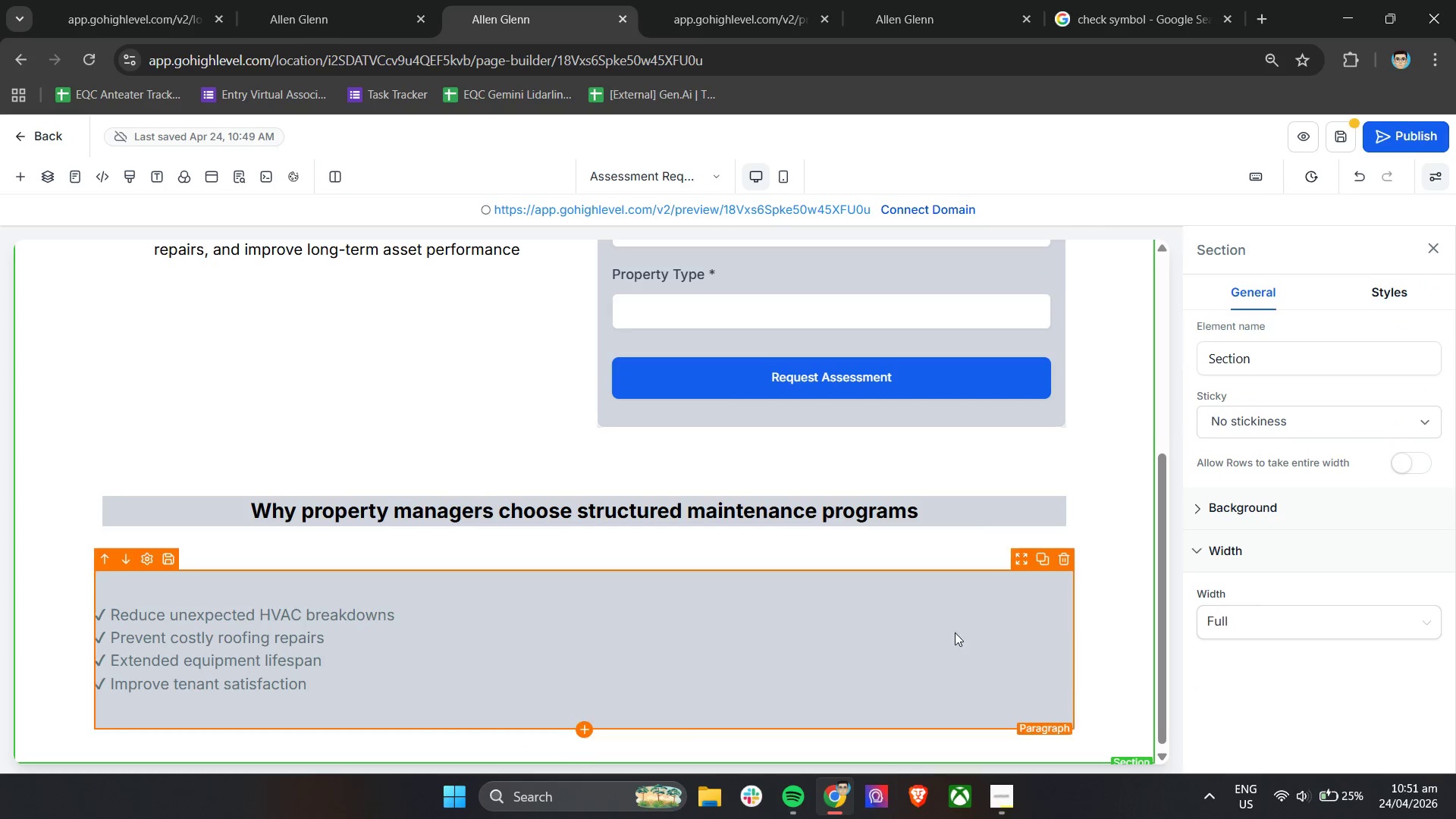 
left_click([946, 634])
 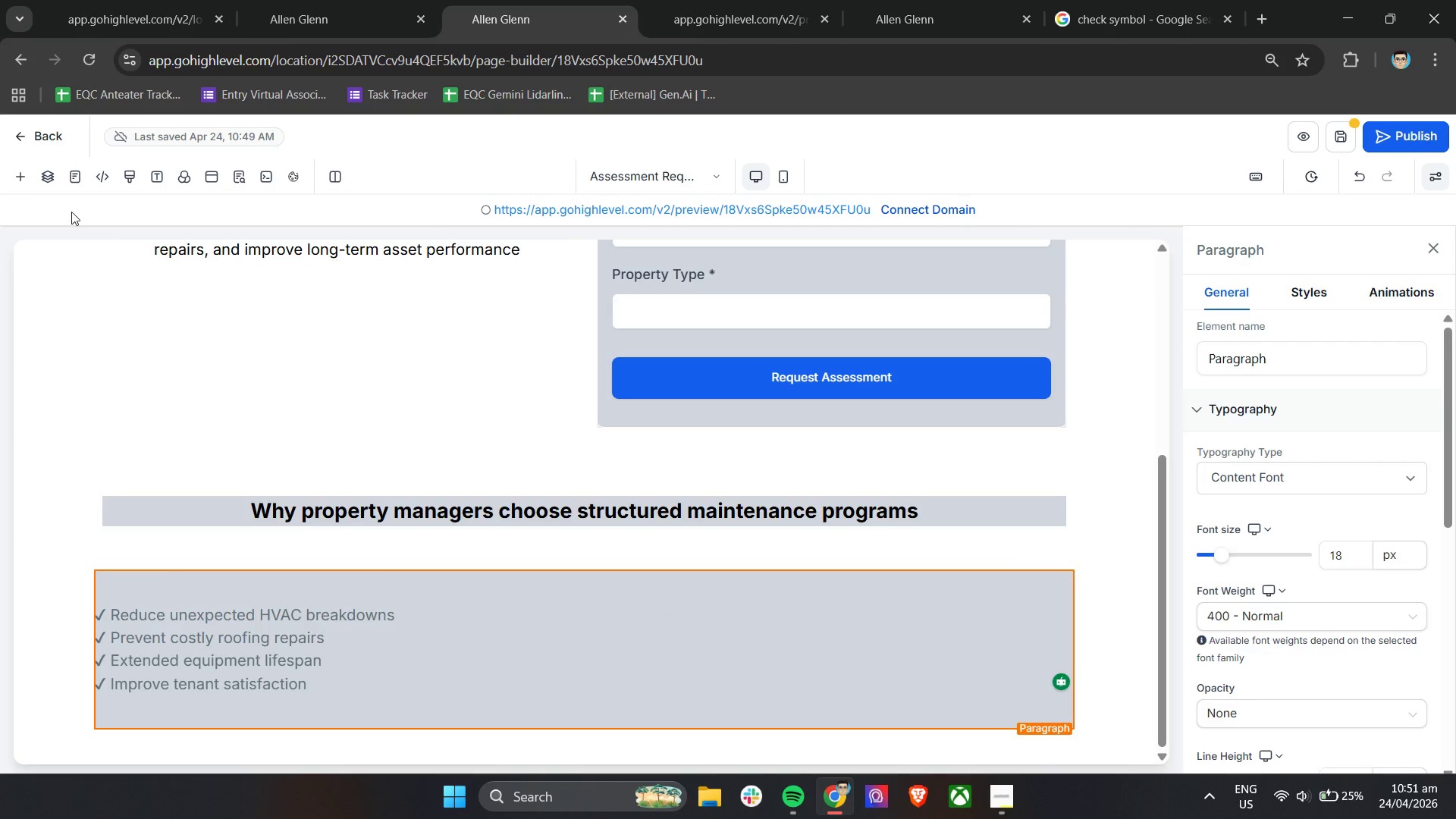 
left_click([17, 177])
 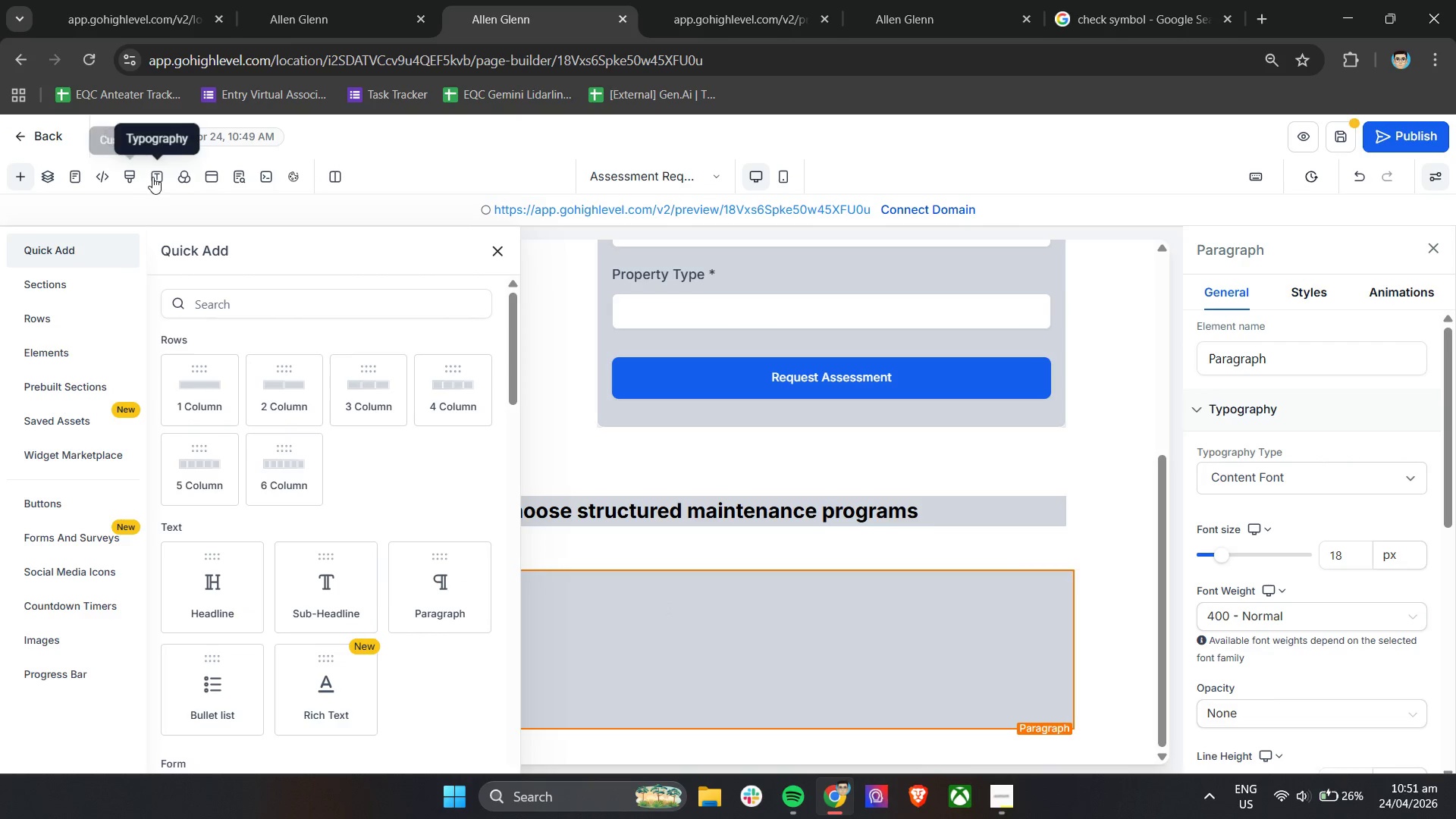 
wait(11.42)
 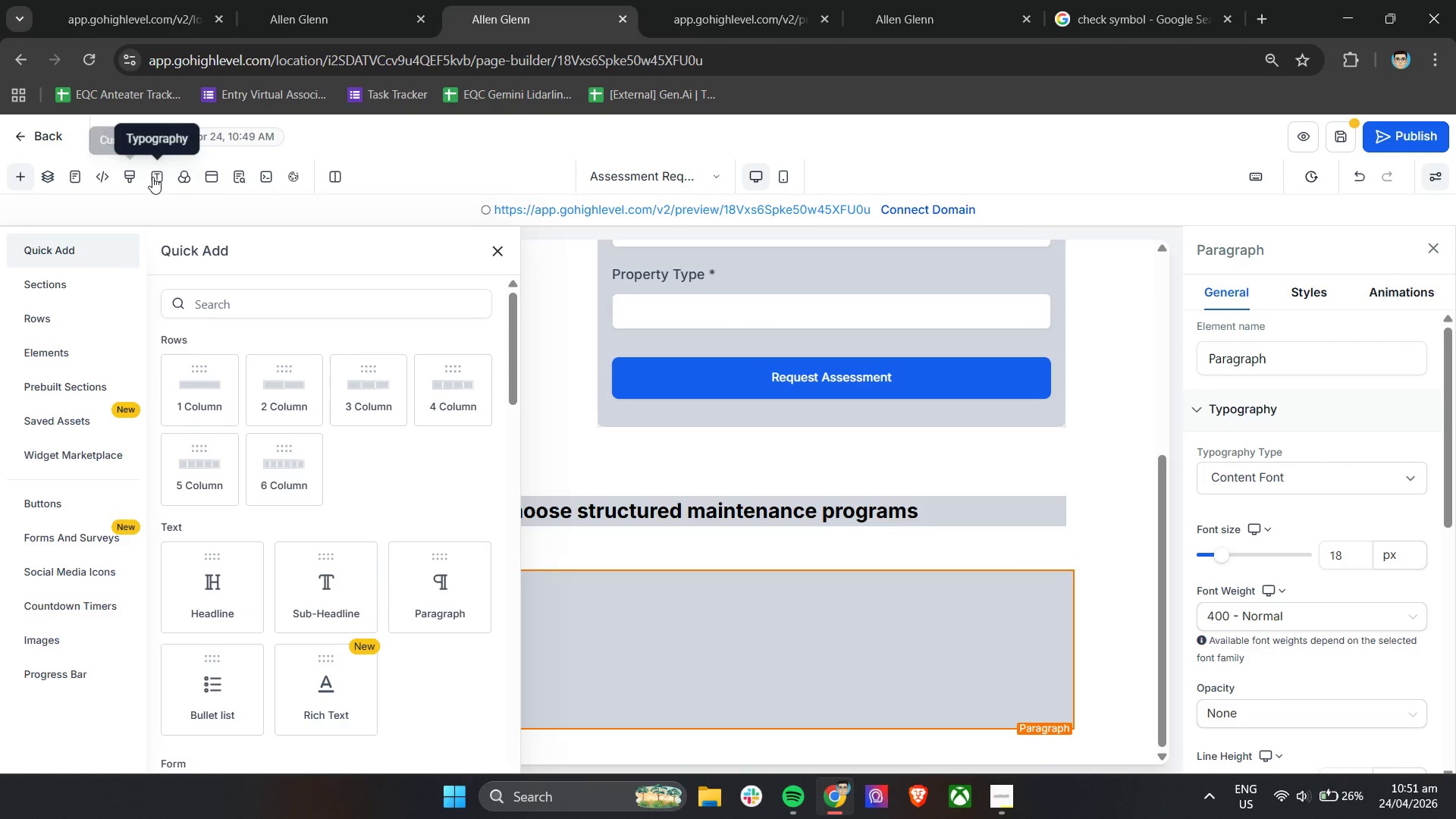 
scroll: coordinate [425, 596], scroll_direction: down, amount: 17.0
 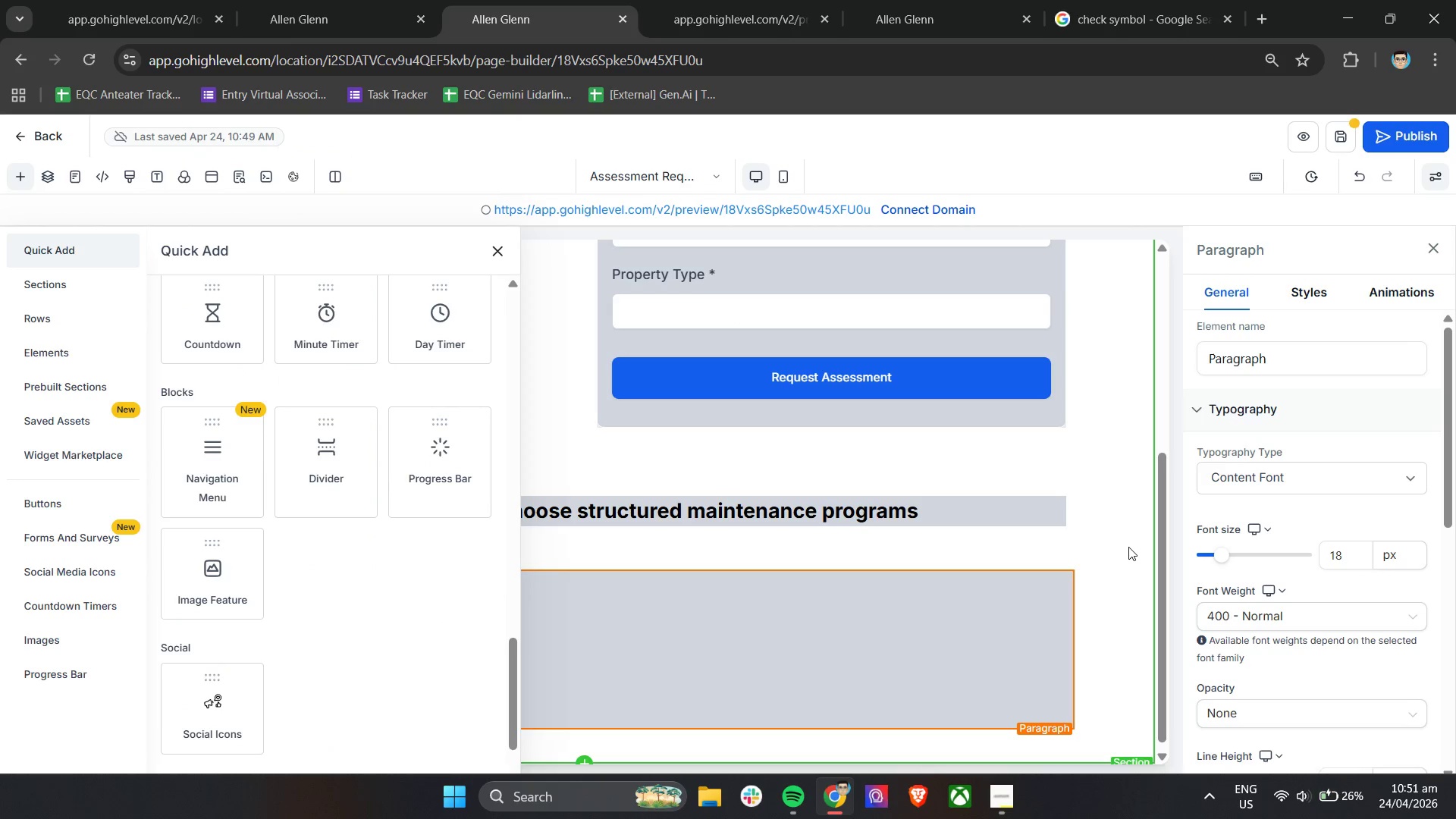 
left_click([1128, 547])
 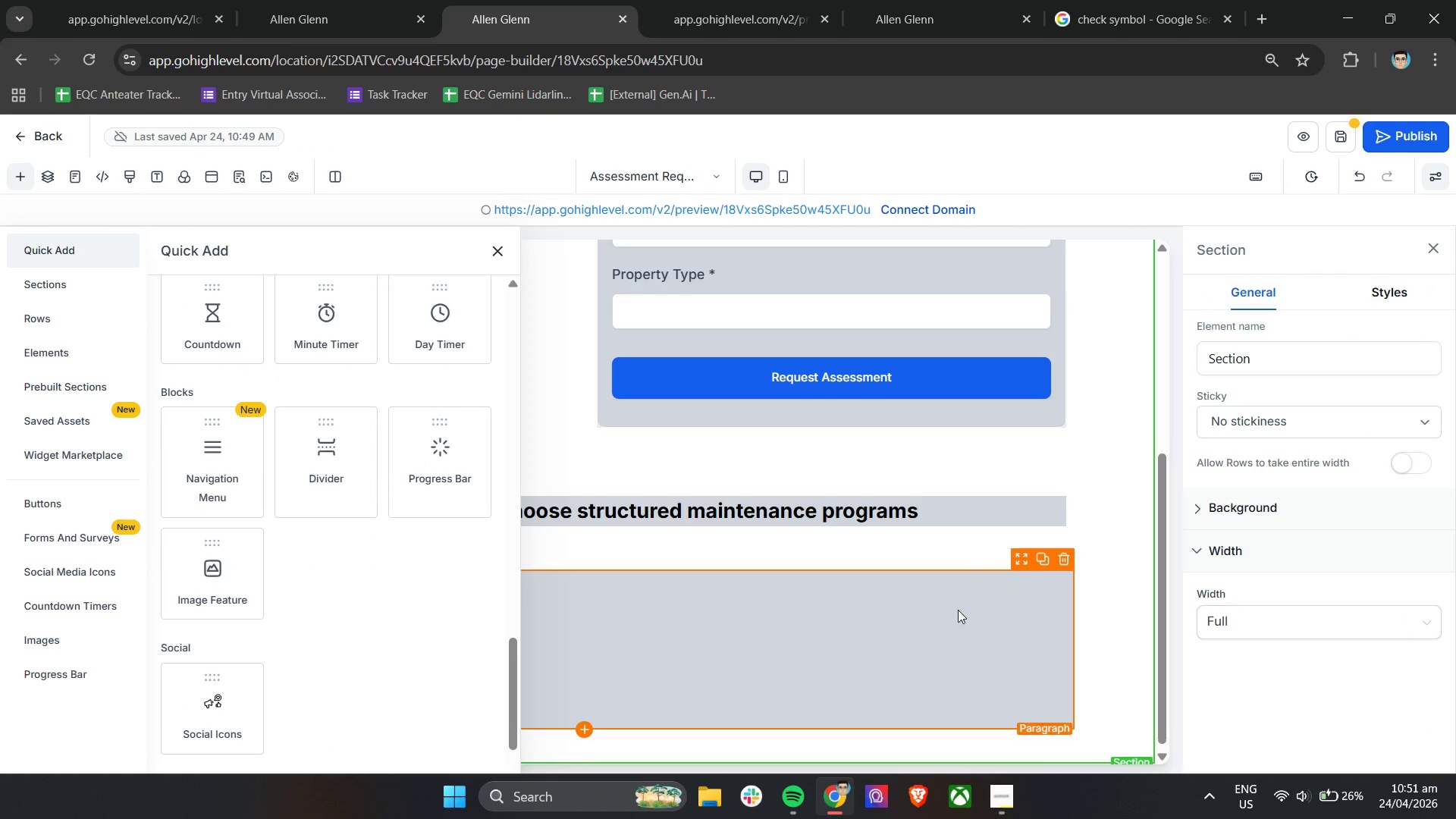 
left_click([945, 620])
 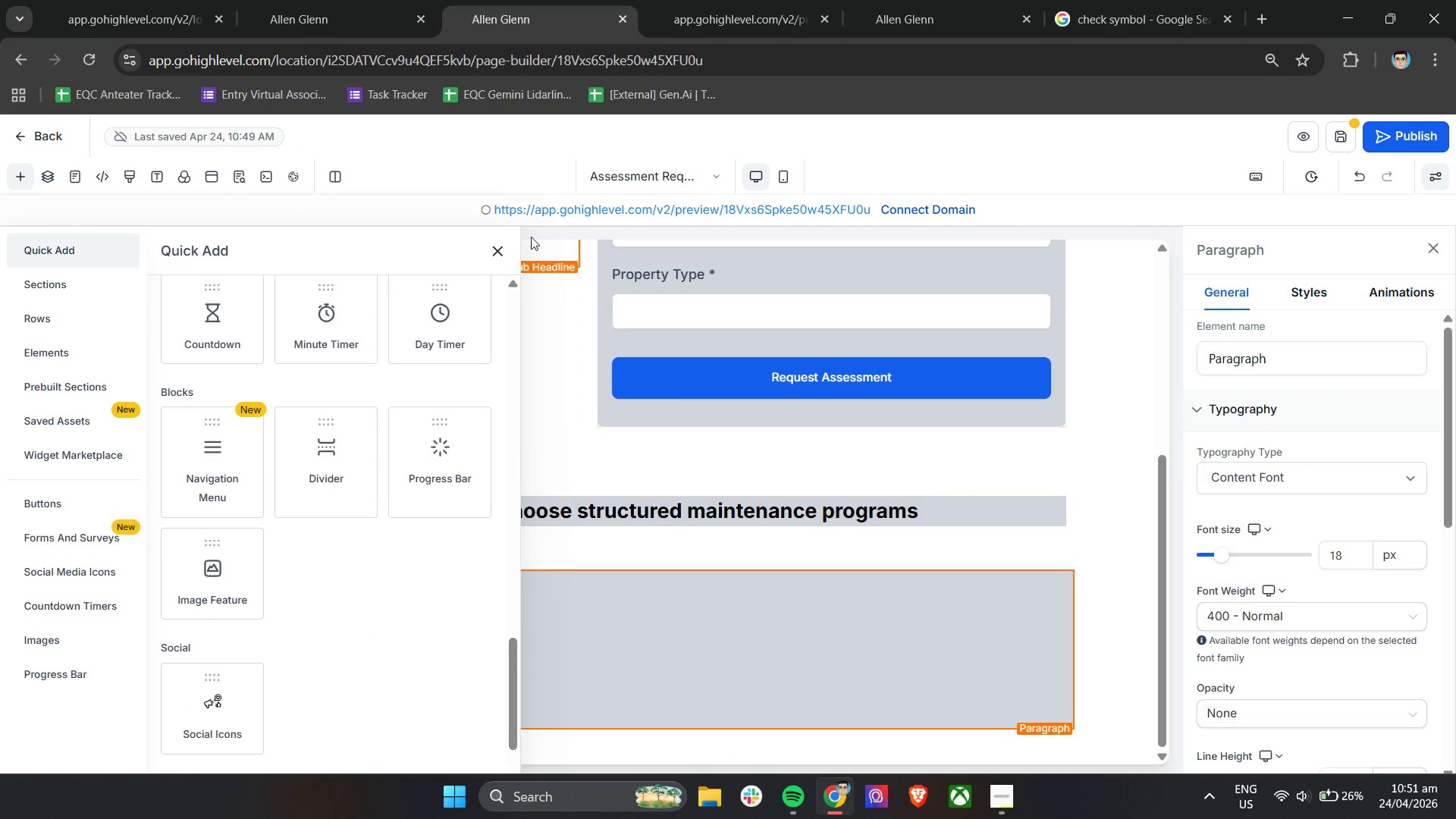 
left_click([497, 254])
 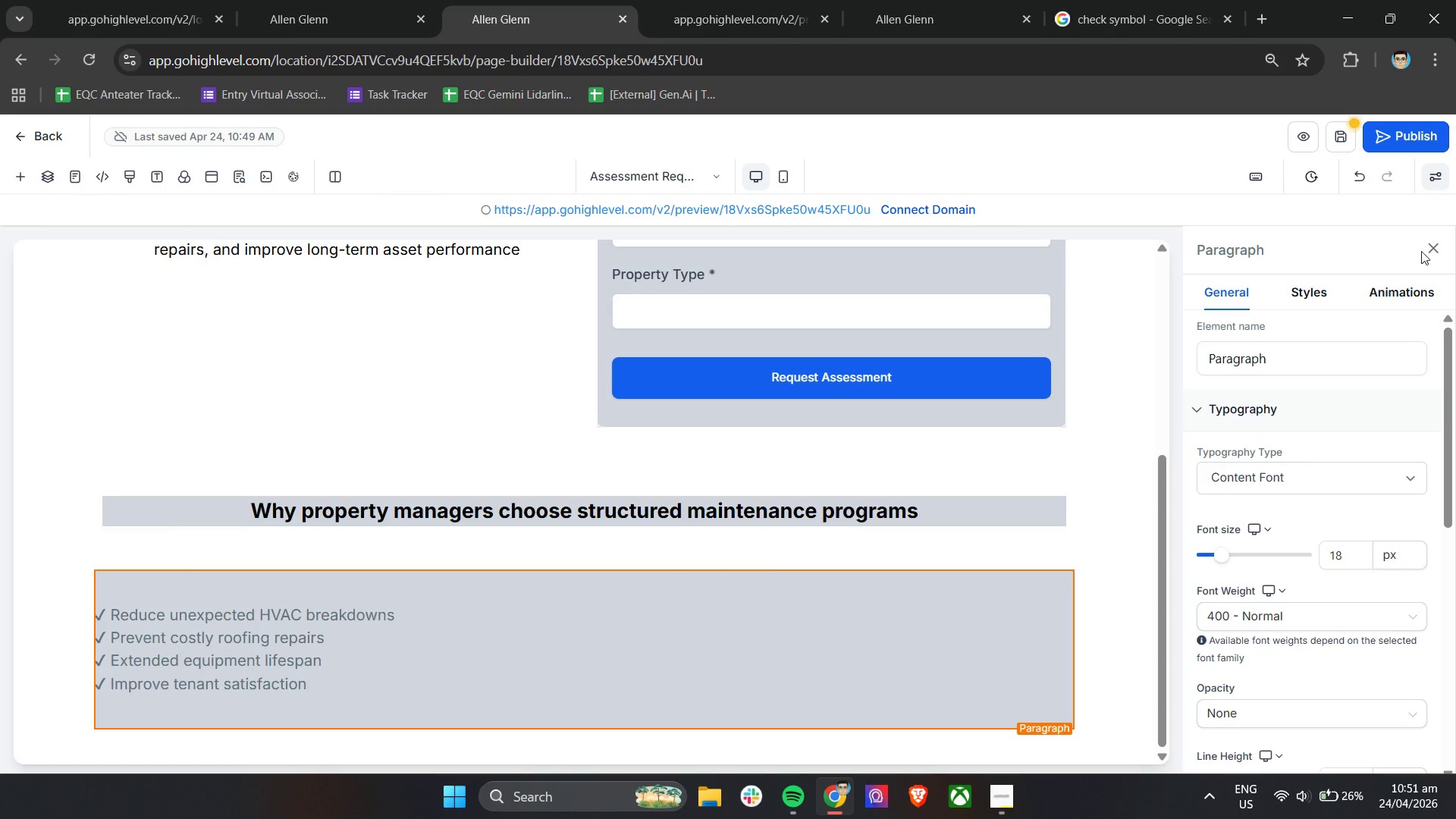 
left_click([1430, 250])
 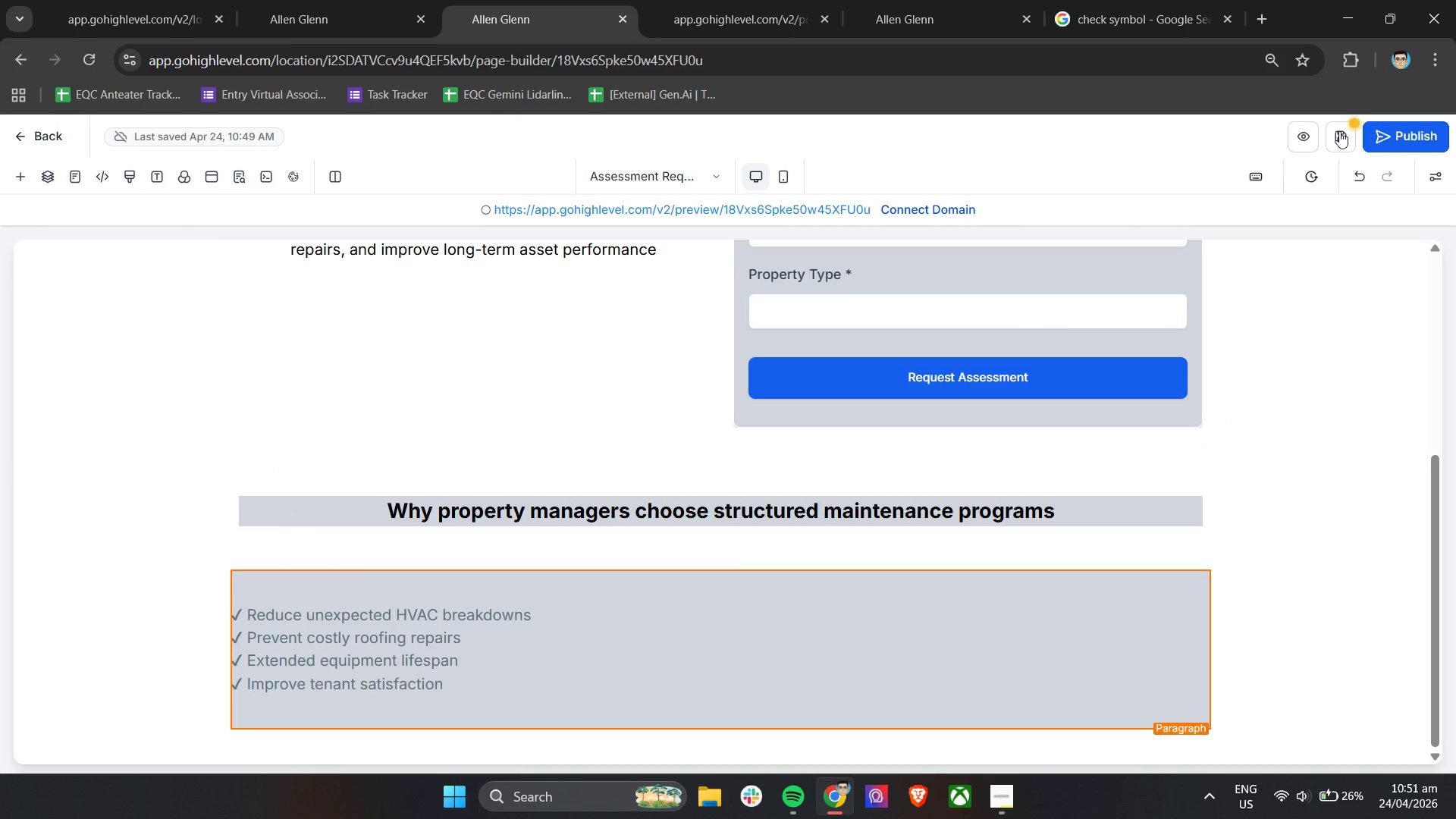 
left_click([1348, 129])
 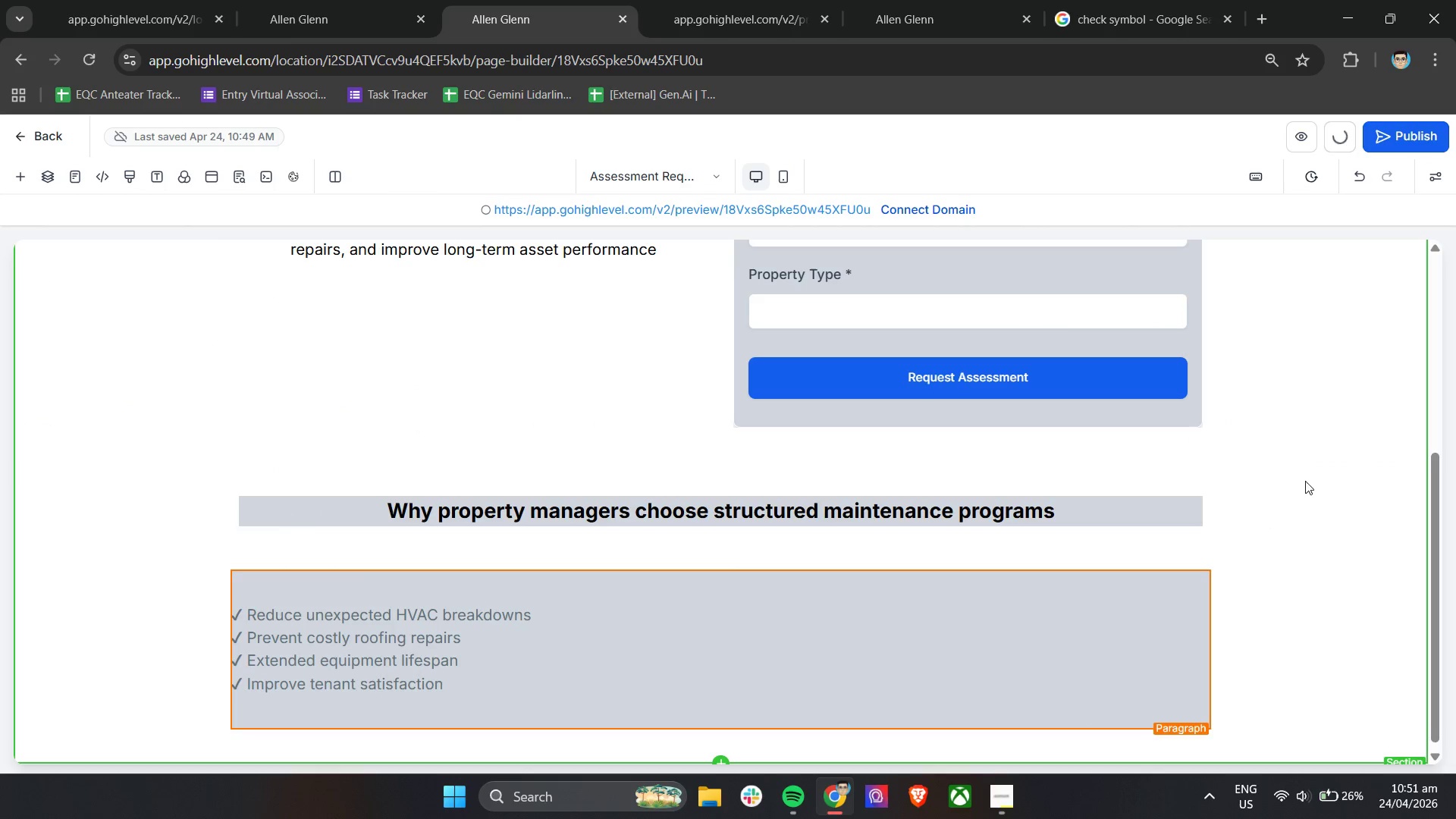 
scroll: coordinate [1305, 481], scroll_direction: down, amount: 4.0
 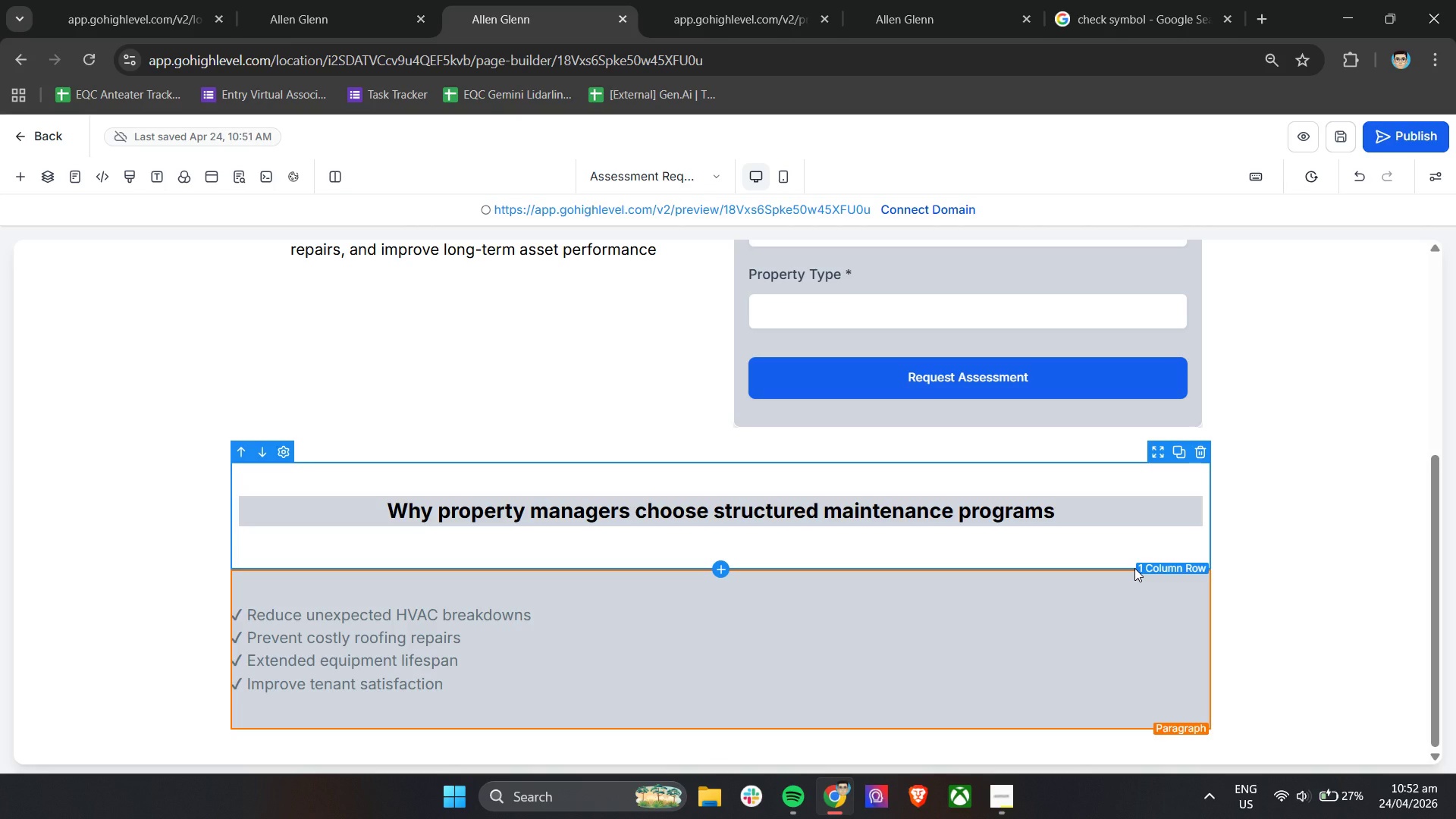 
wait(57.76)
 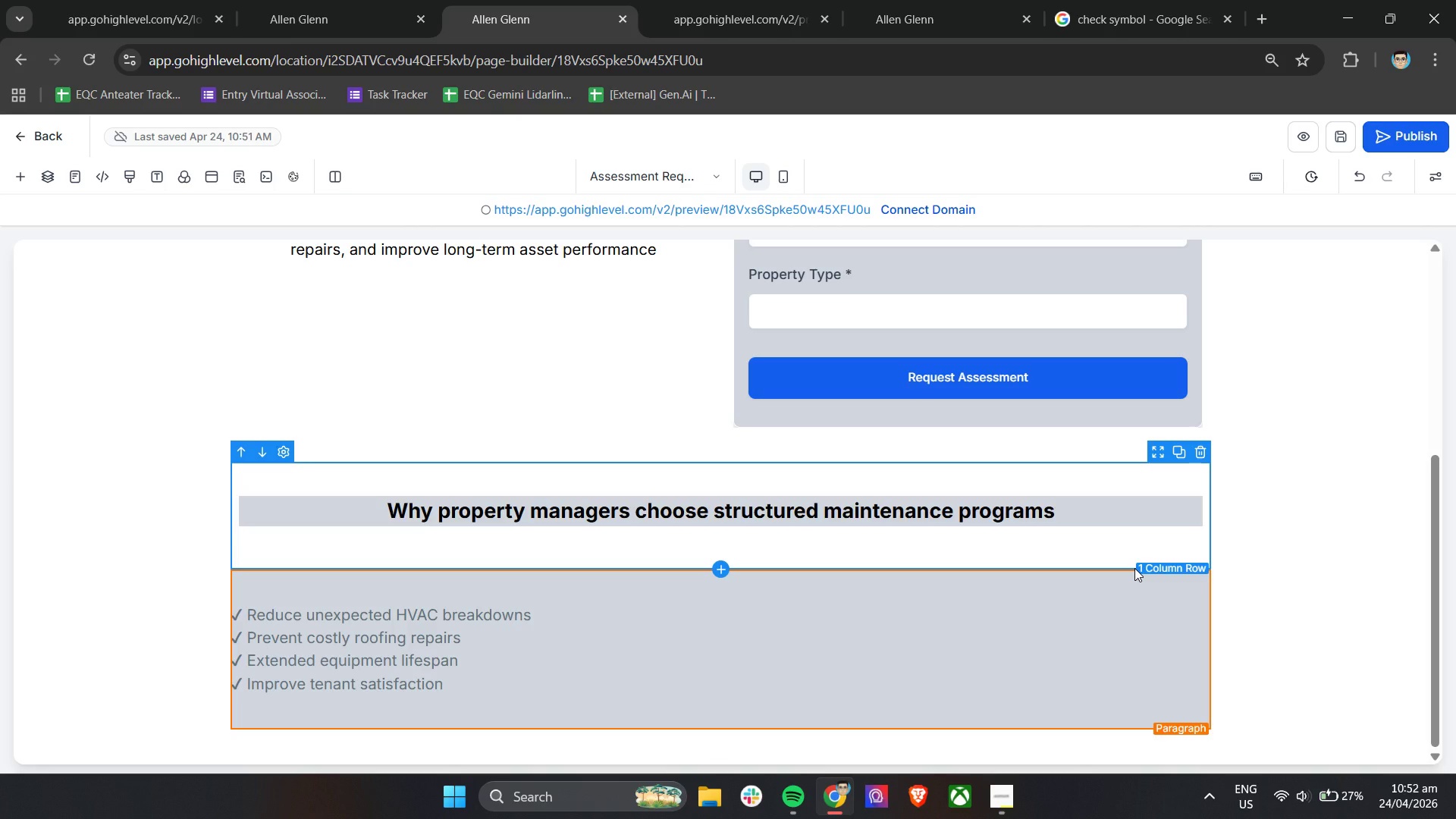 
left_click([945, 509])
 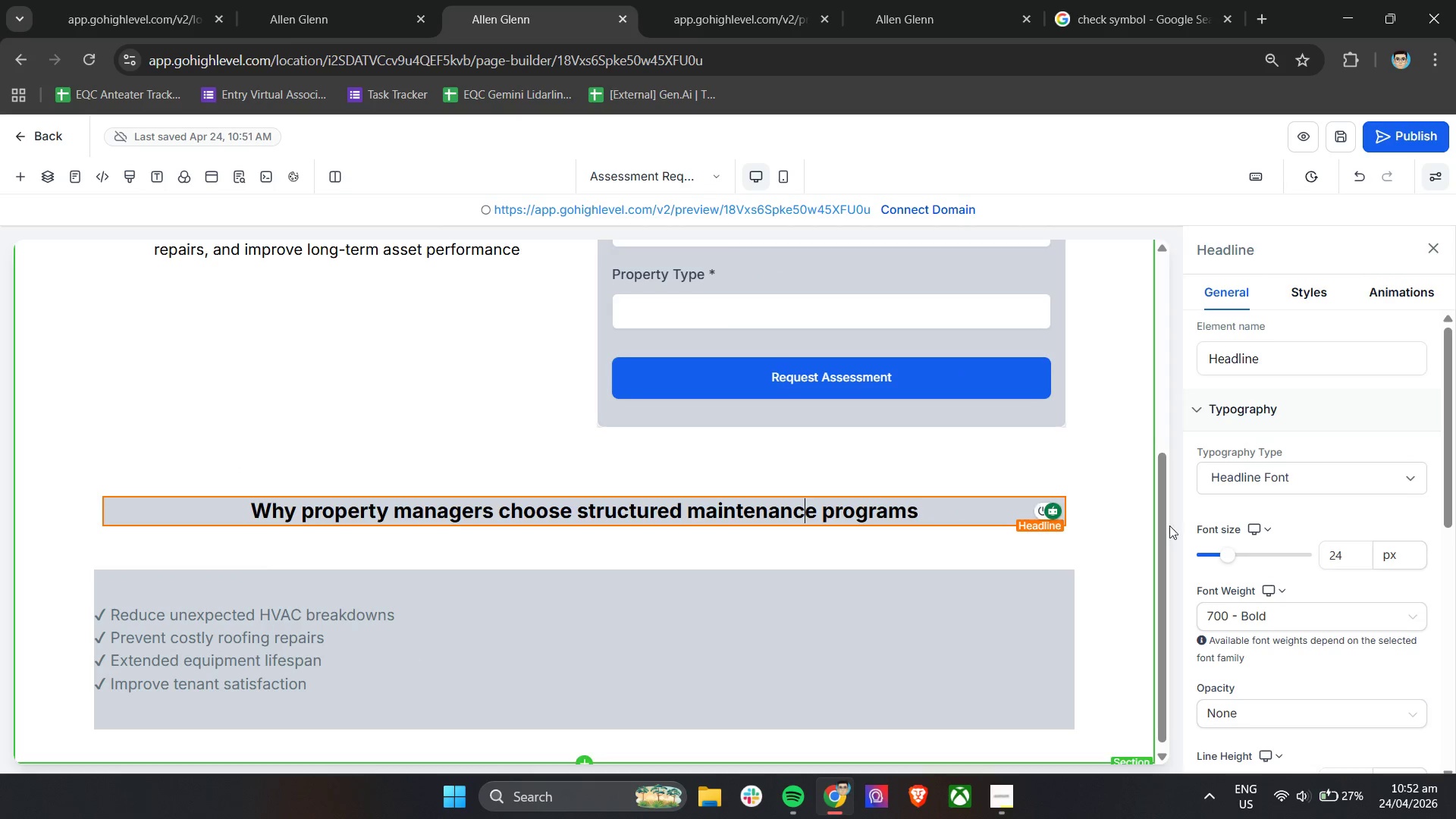 
scroll: coordinate [1348, 563], scroll_direction: down, amount: 5.0
 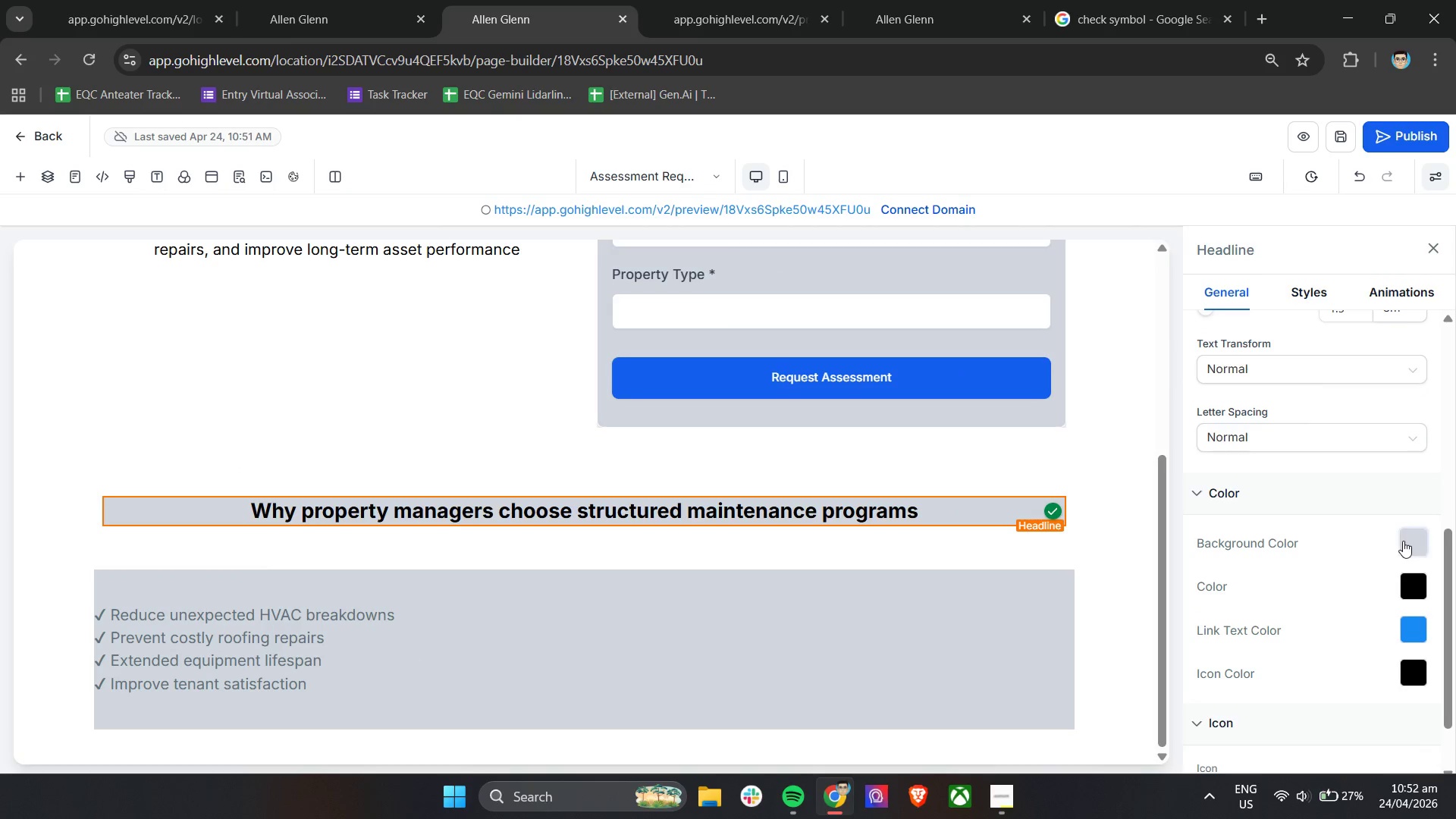 
left_click([1414, 541])
 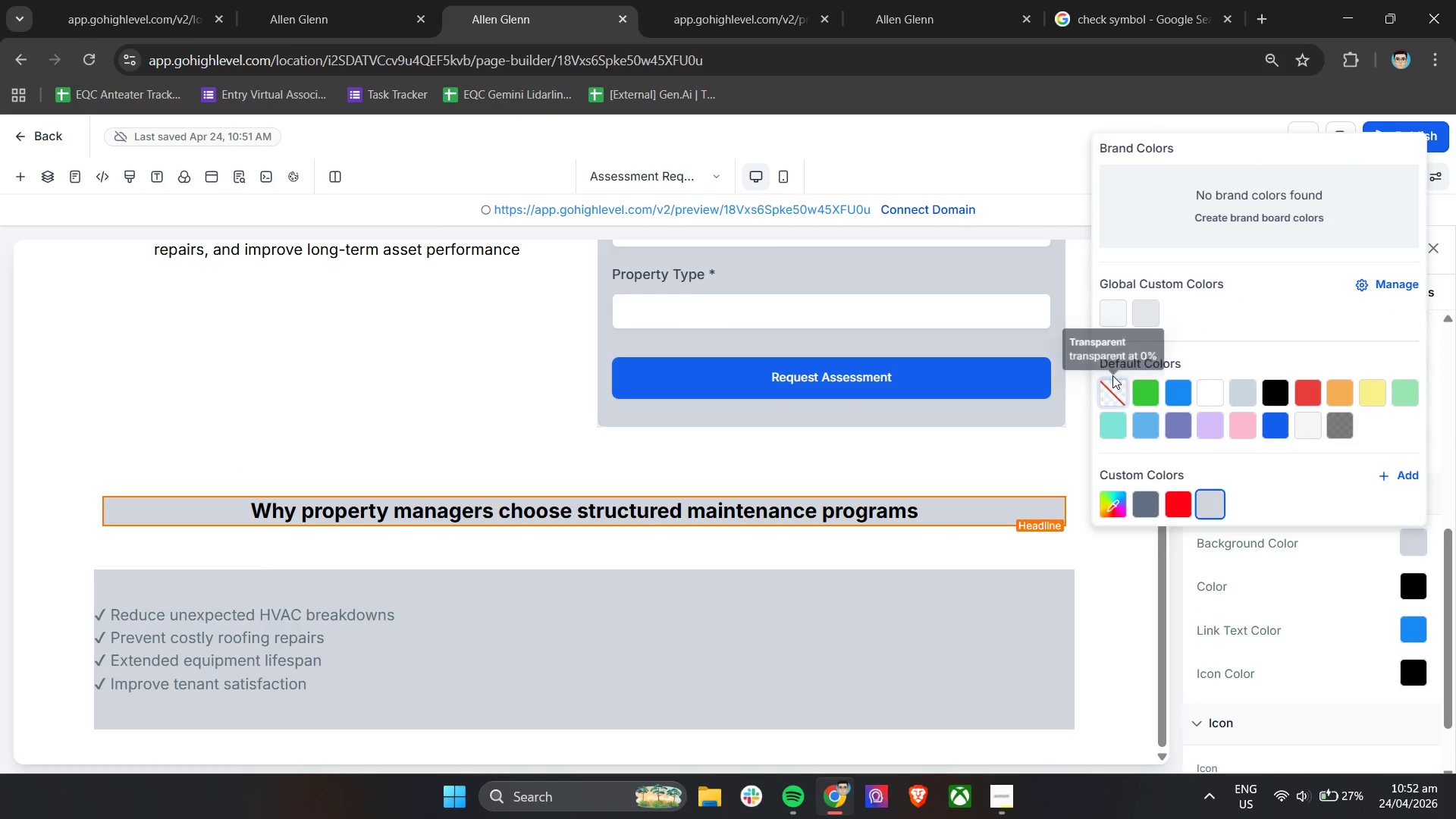 
left_click([1100, 388])
 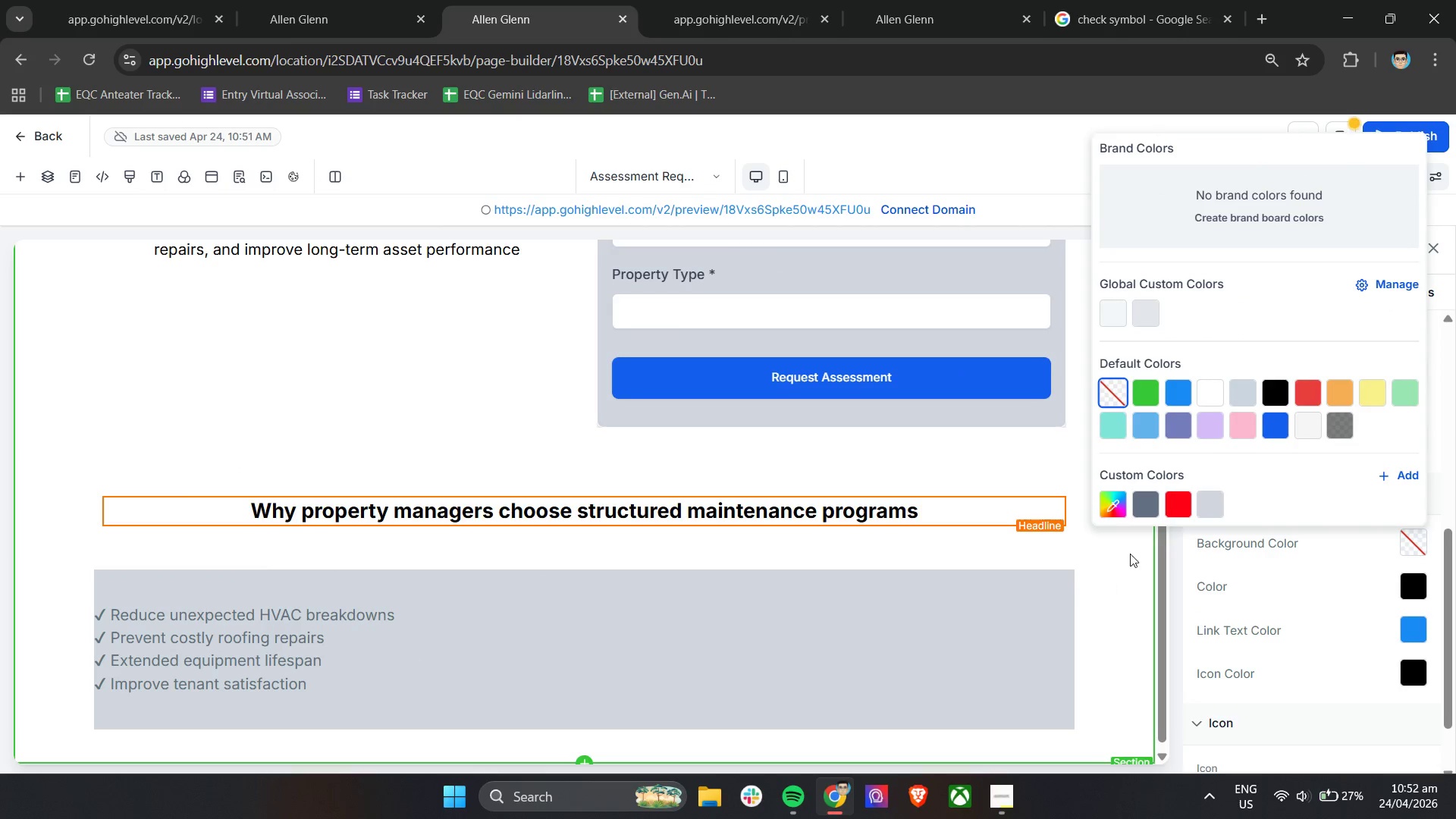 
left_click([1286, 483])
 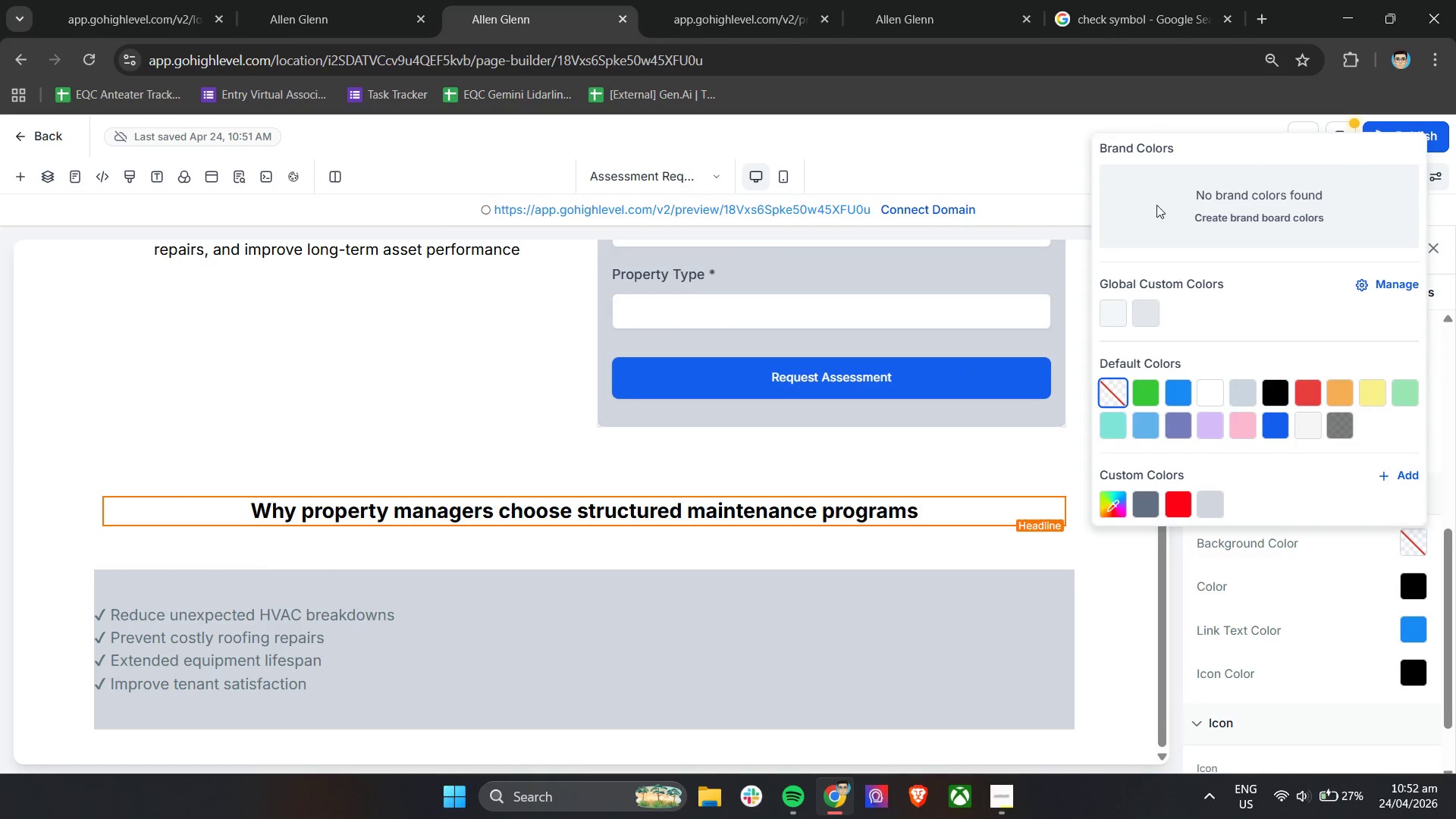 
left_click([1137, 127])
 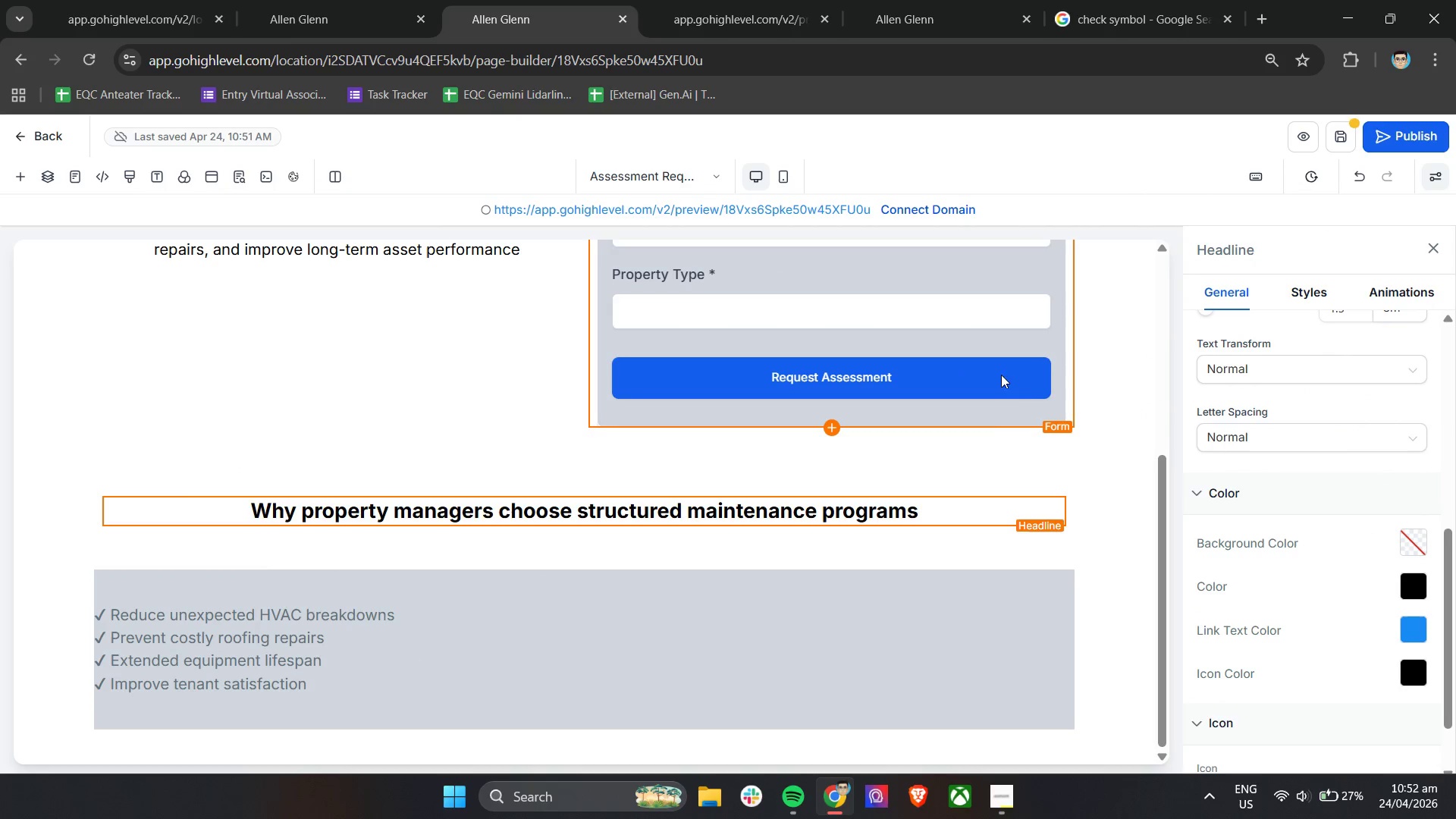 
left_click([941, 513])
 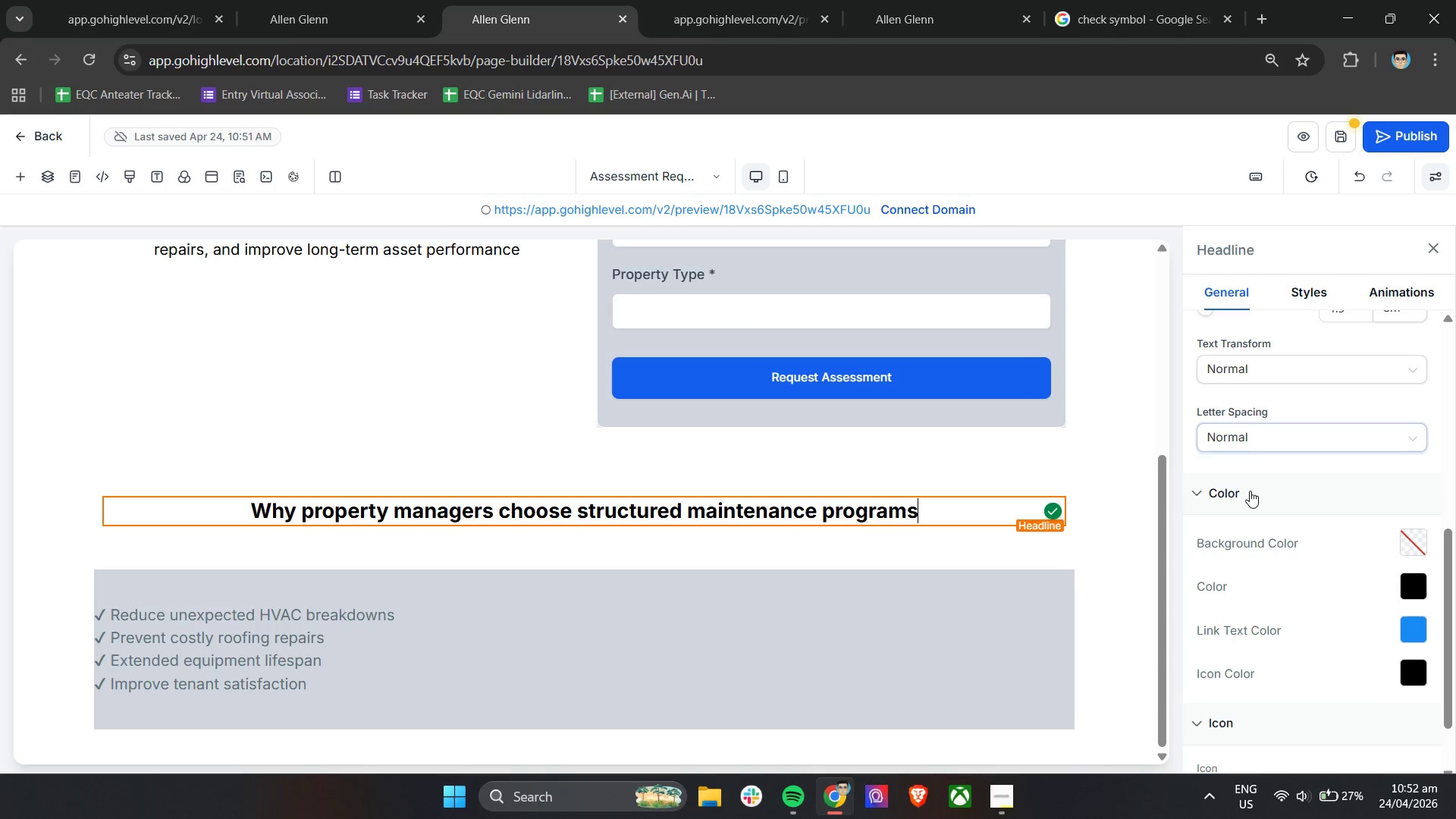 
scroll: coordinate [1262, 548], scroll_direction: up, amount: 3.0
 